 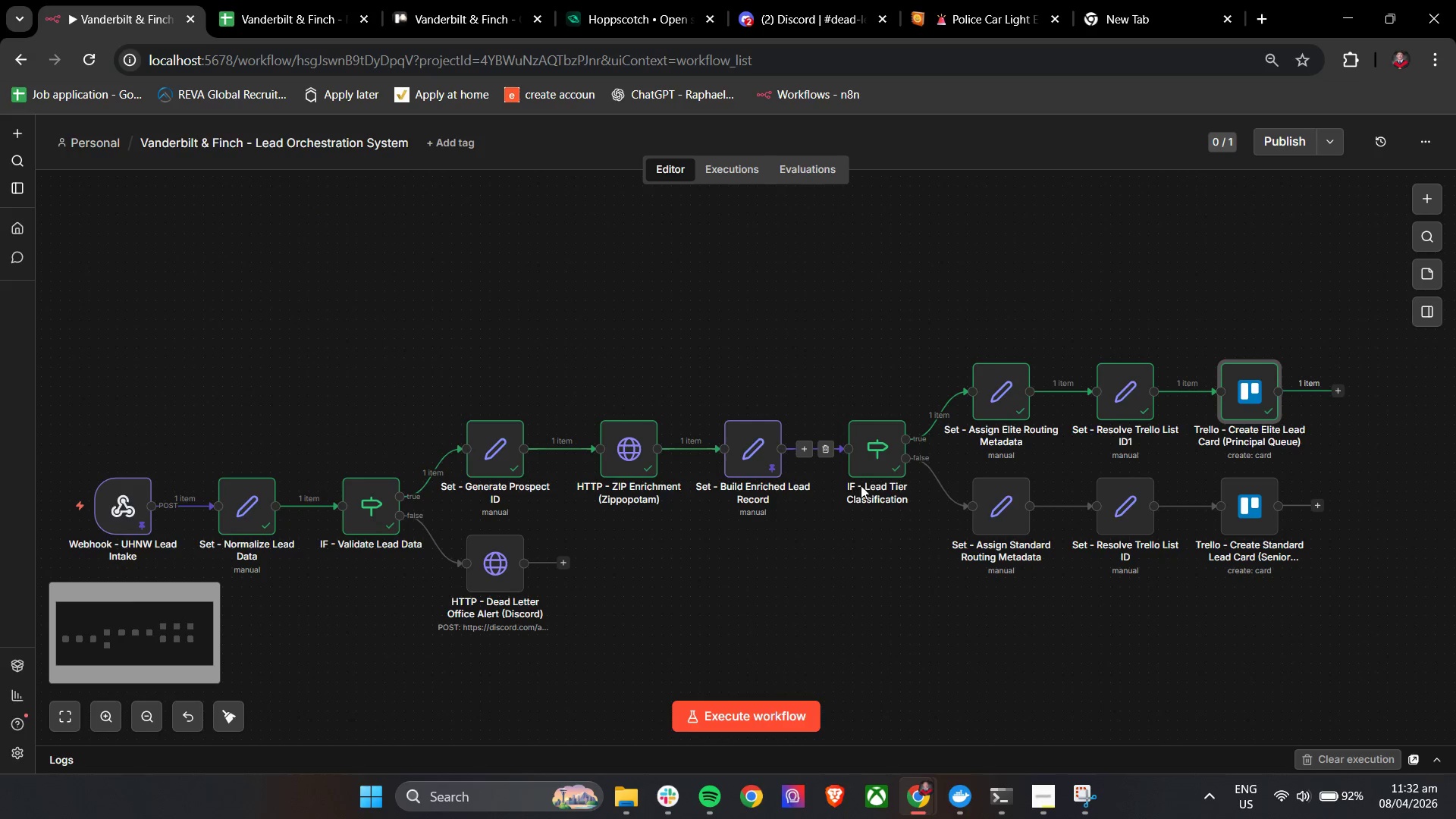 
hold_key(key=ControlLeft, duration=1.5)
left_click_drag(start_coordinate=[733, 592], to_coordinate=[808, 590])
 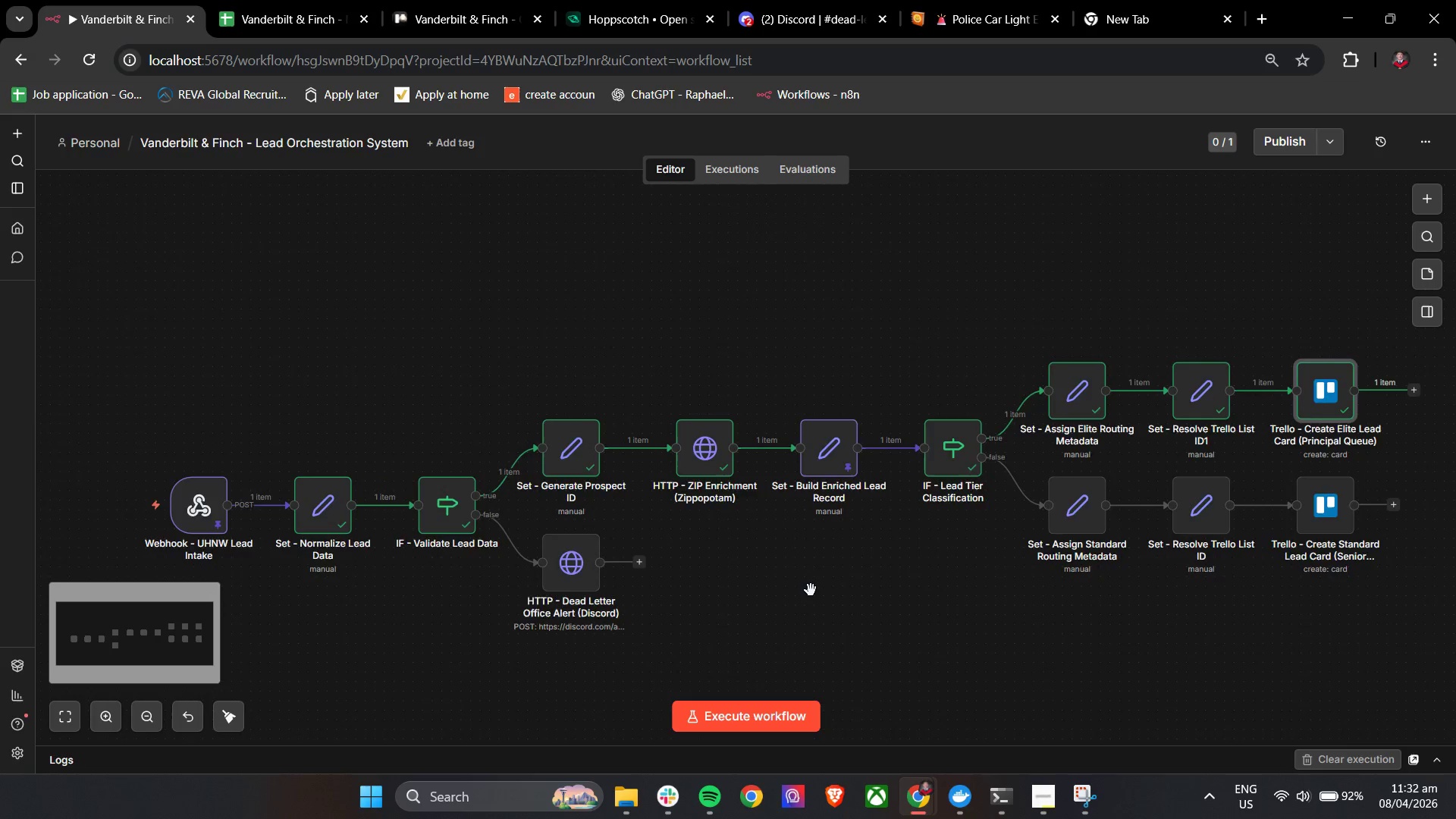 
left_click_drag(start_coordinate=[899, 597], to_coordinate=[806, 591])
 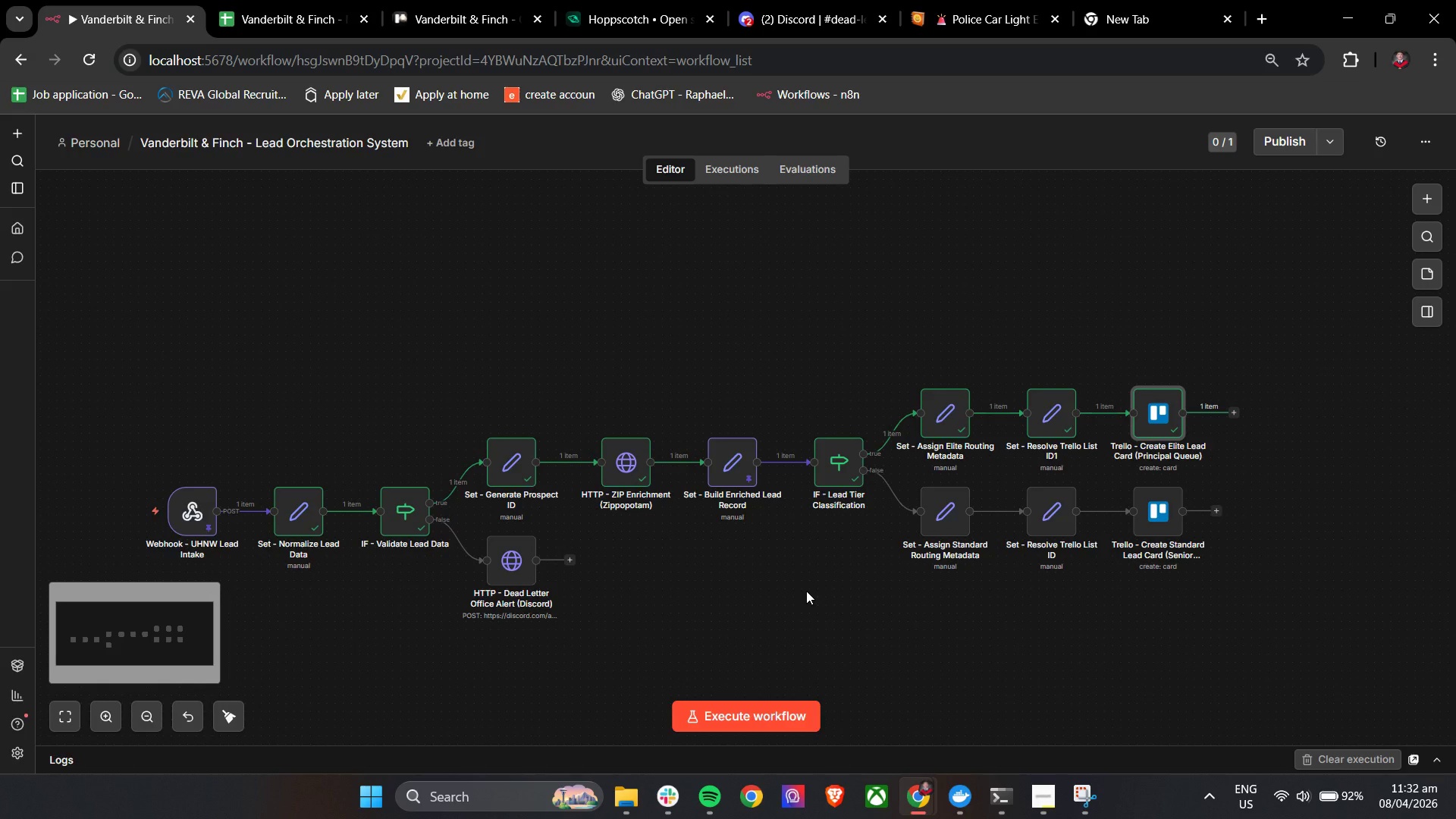 
scroll: coordinate [811, 590], scroll_direction: down, amount: 1.0
 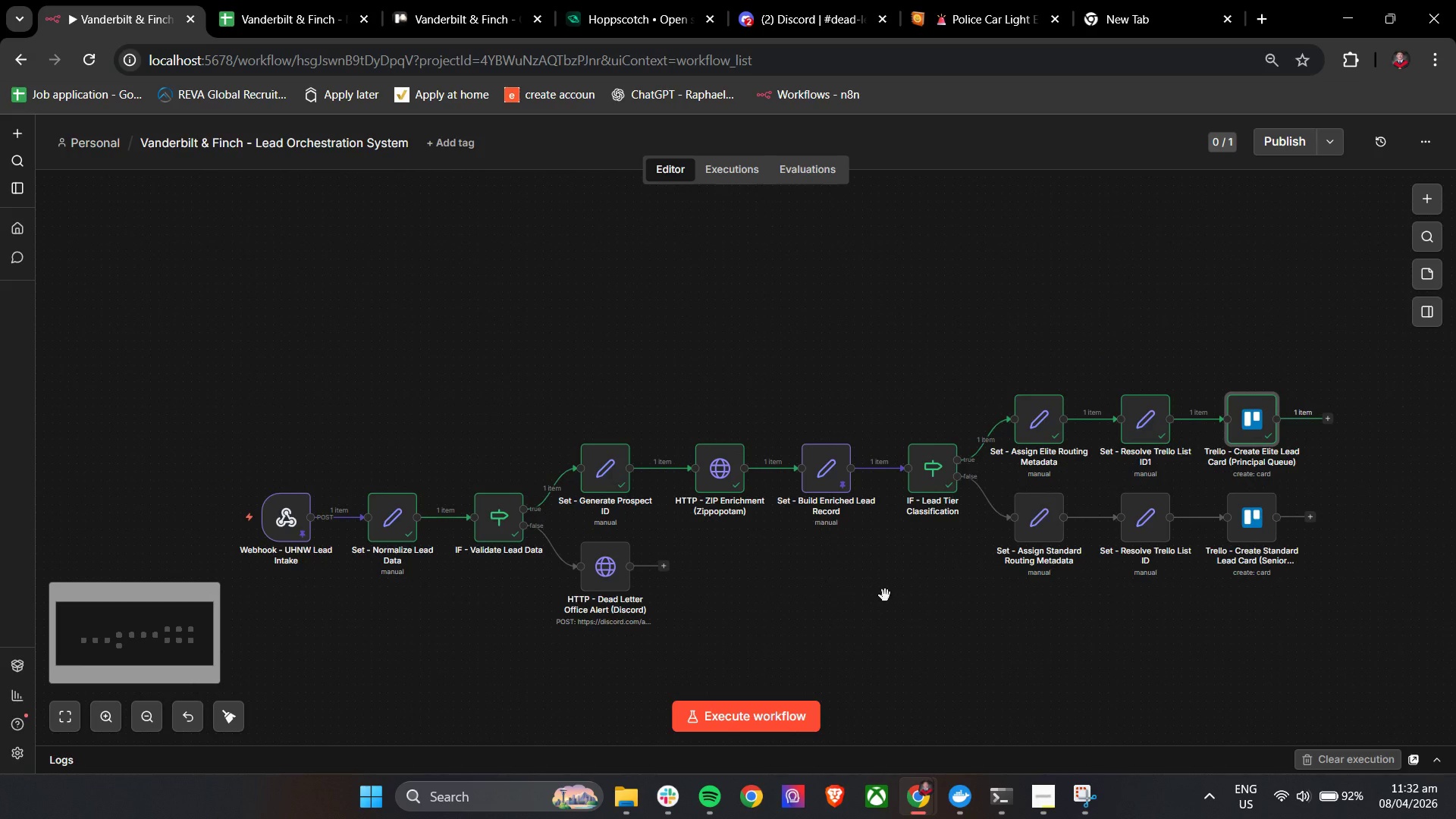 
key(Control+ControlLeft)
 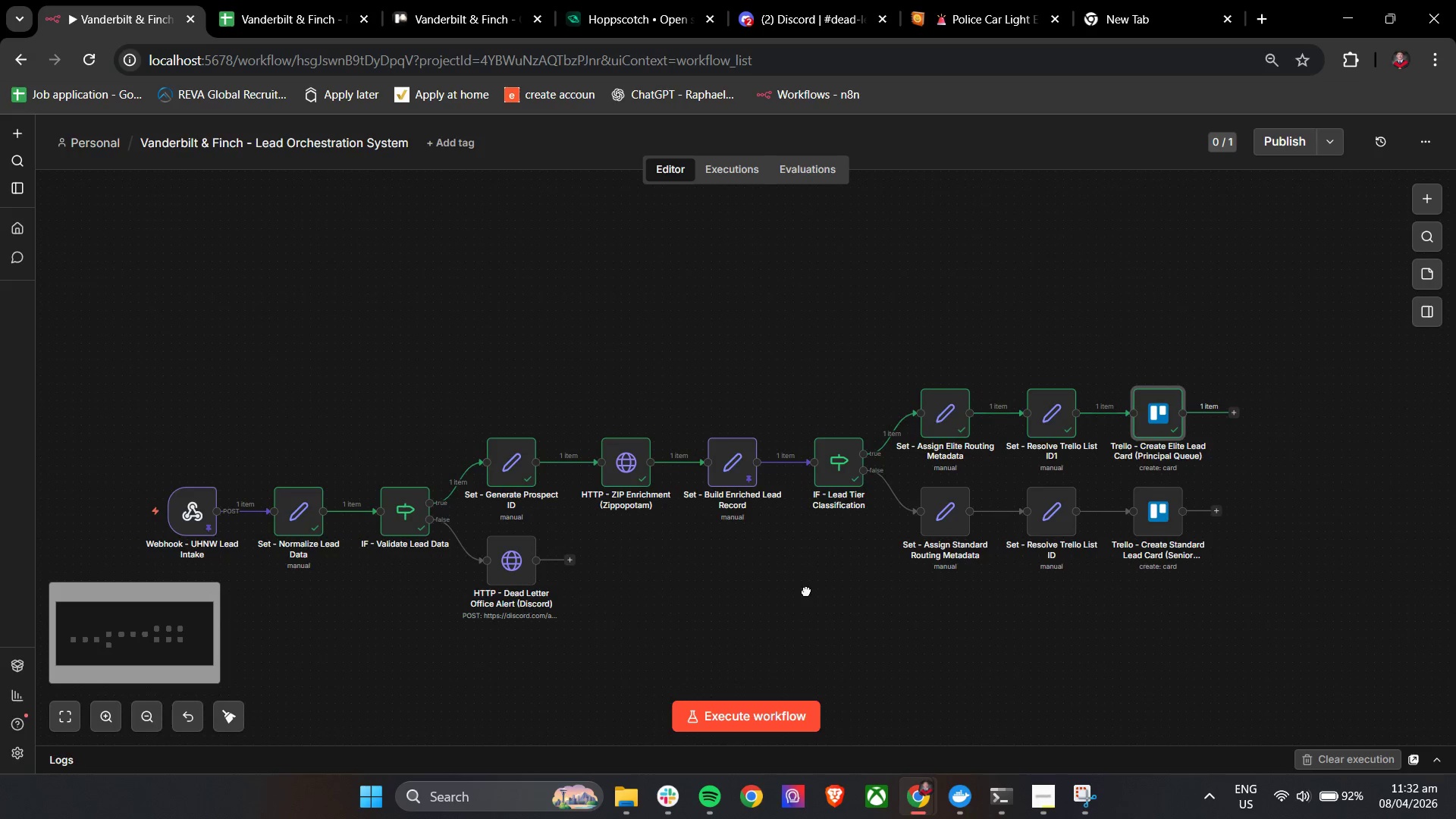 
key(Control+ControlLeft)
 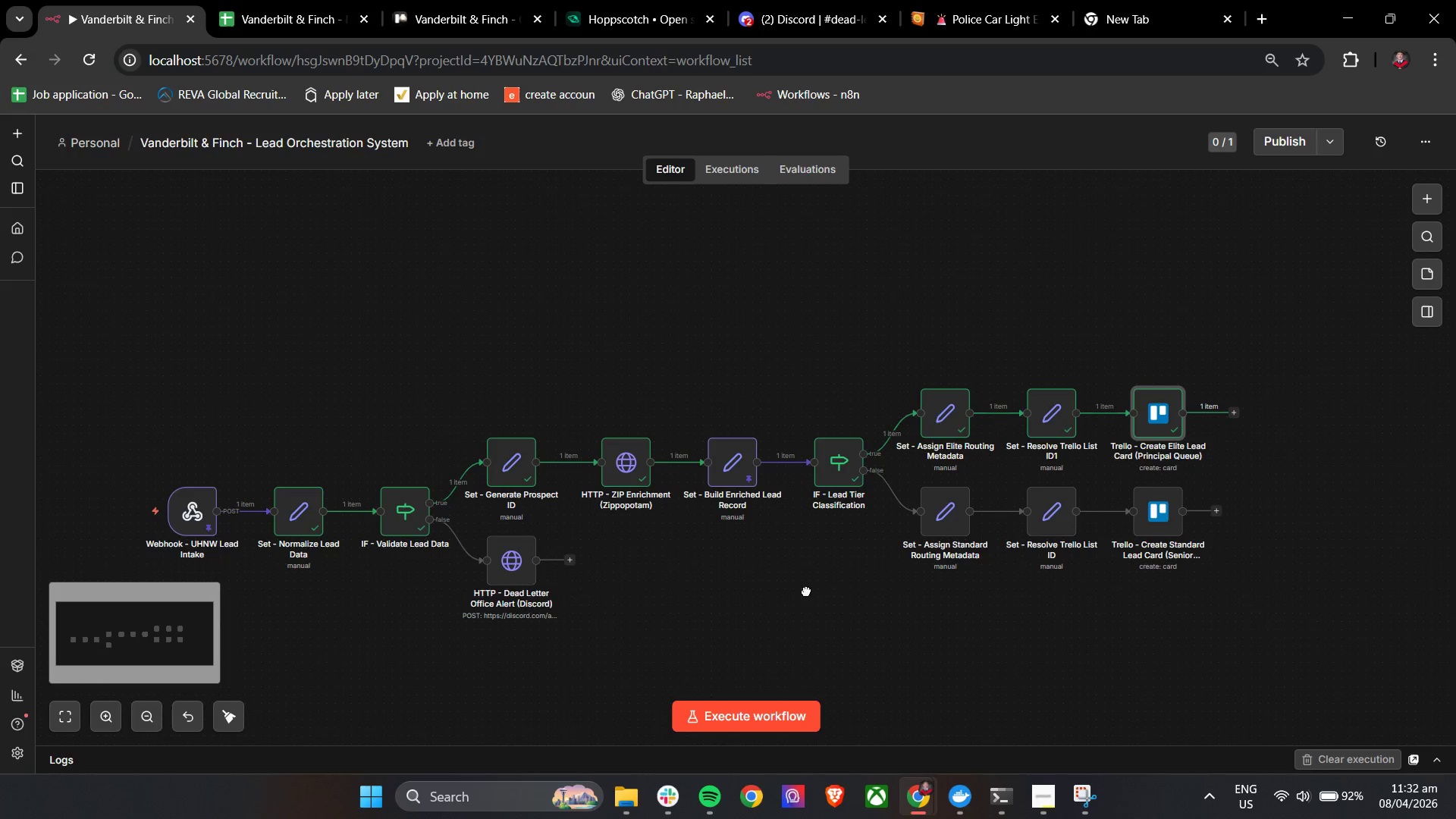 
key(Control+ControlLeft)
 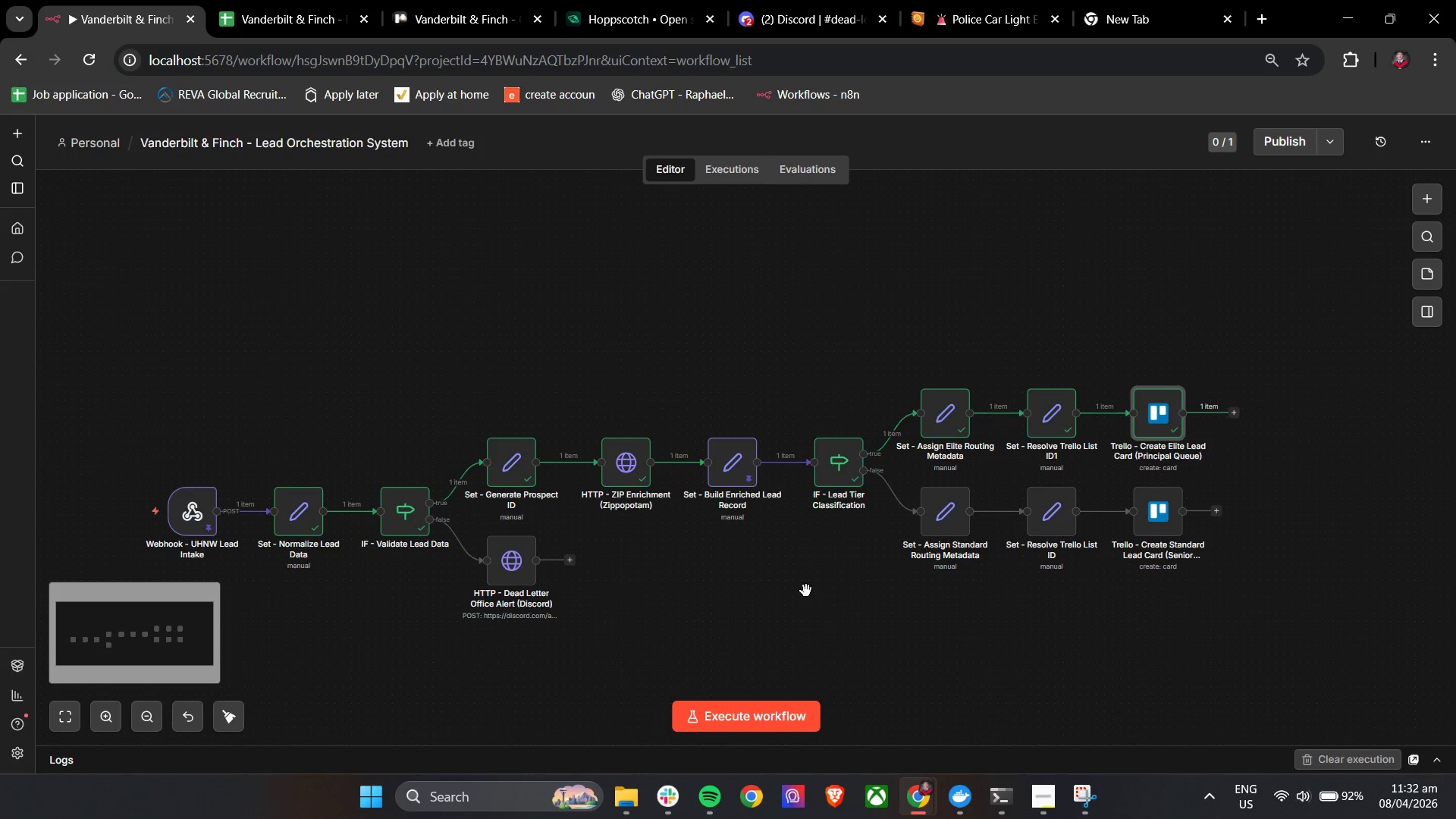 
key(Control+ControlLeft)
 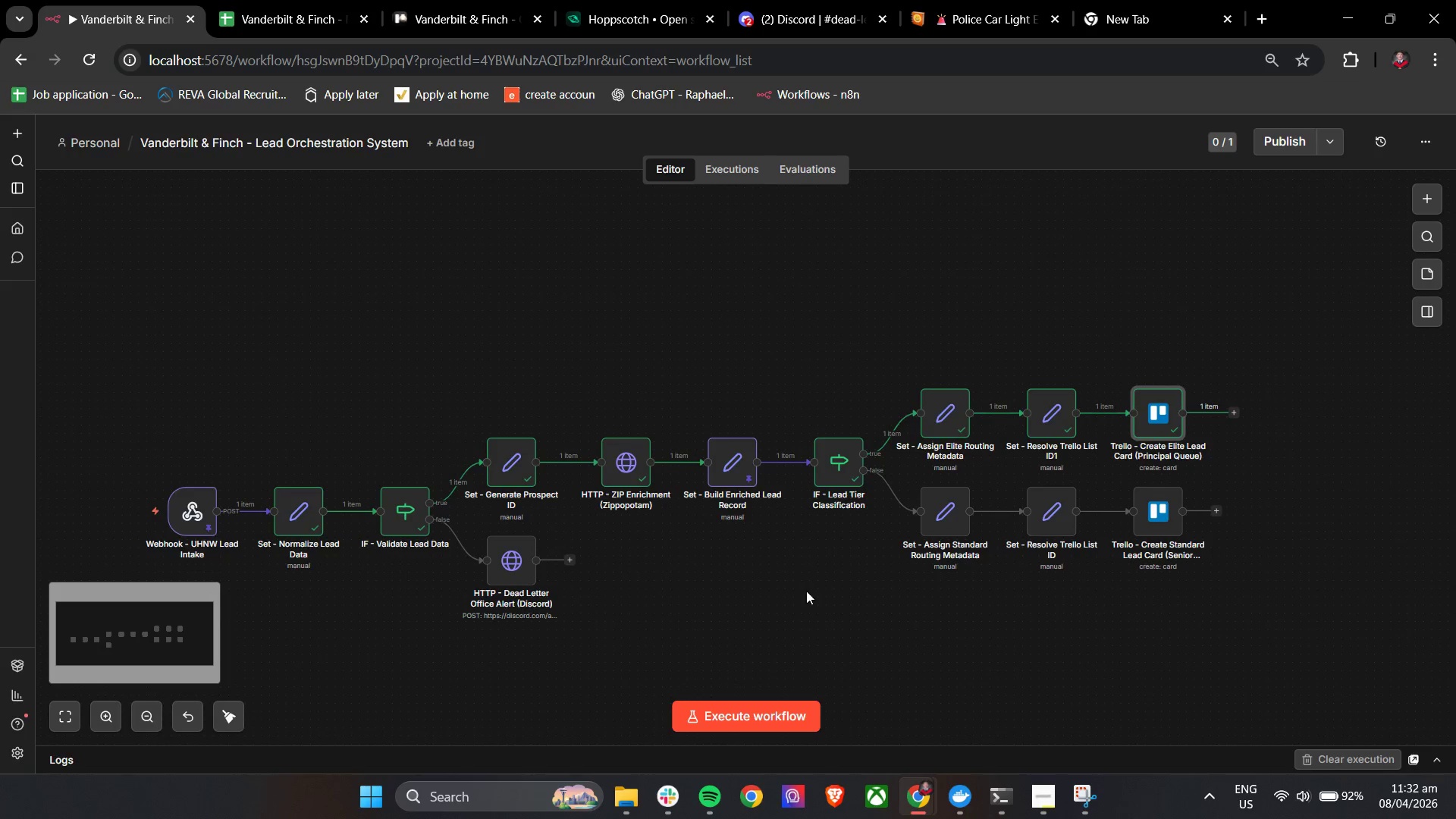 
key(Control+ControlLeft)
 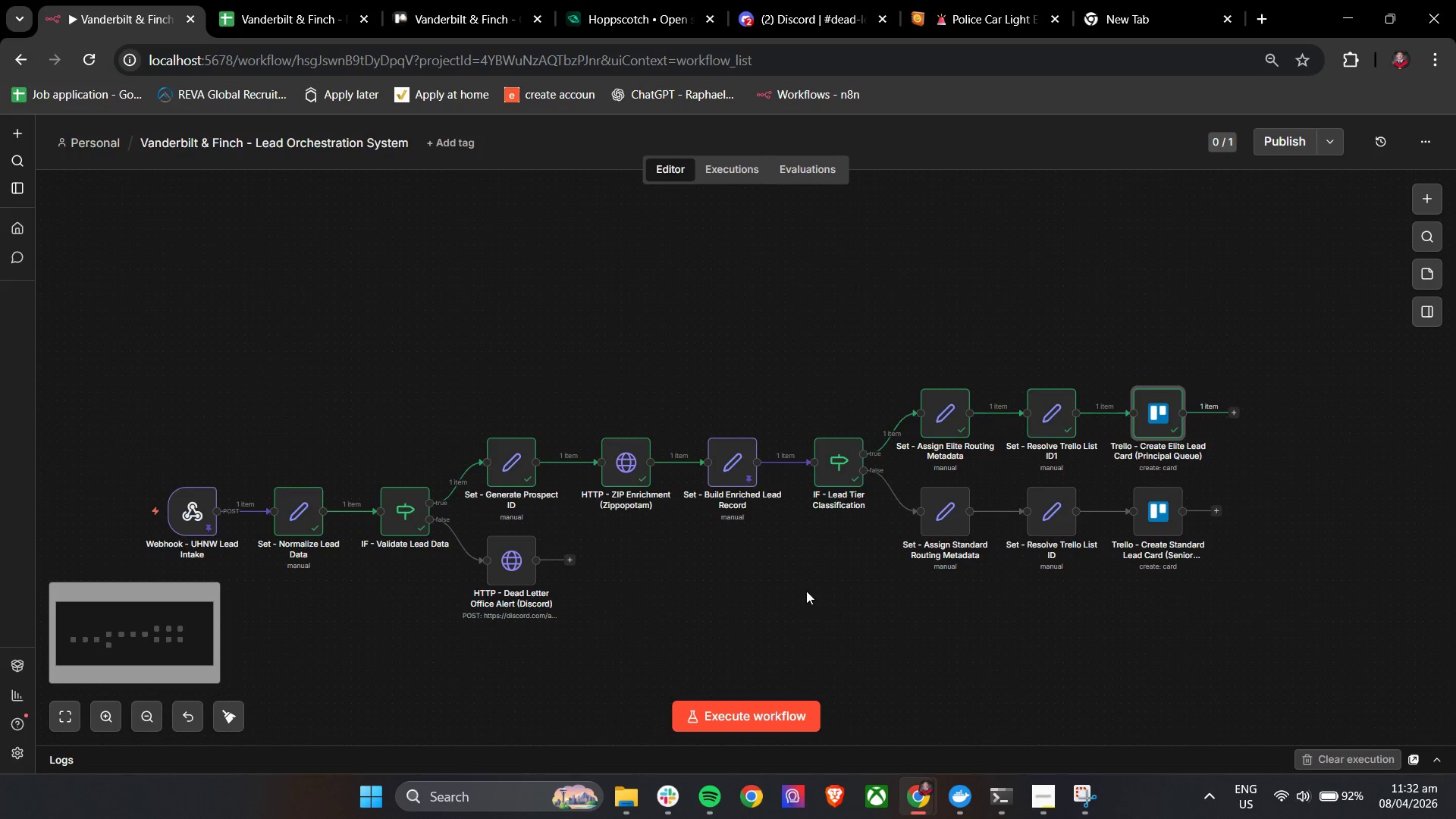 
key(Control+ControlLeft)
 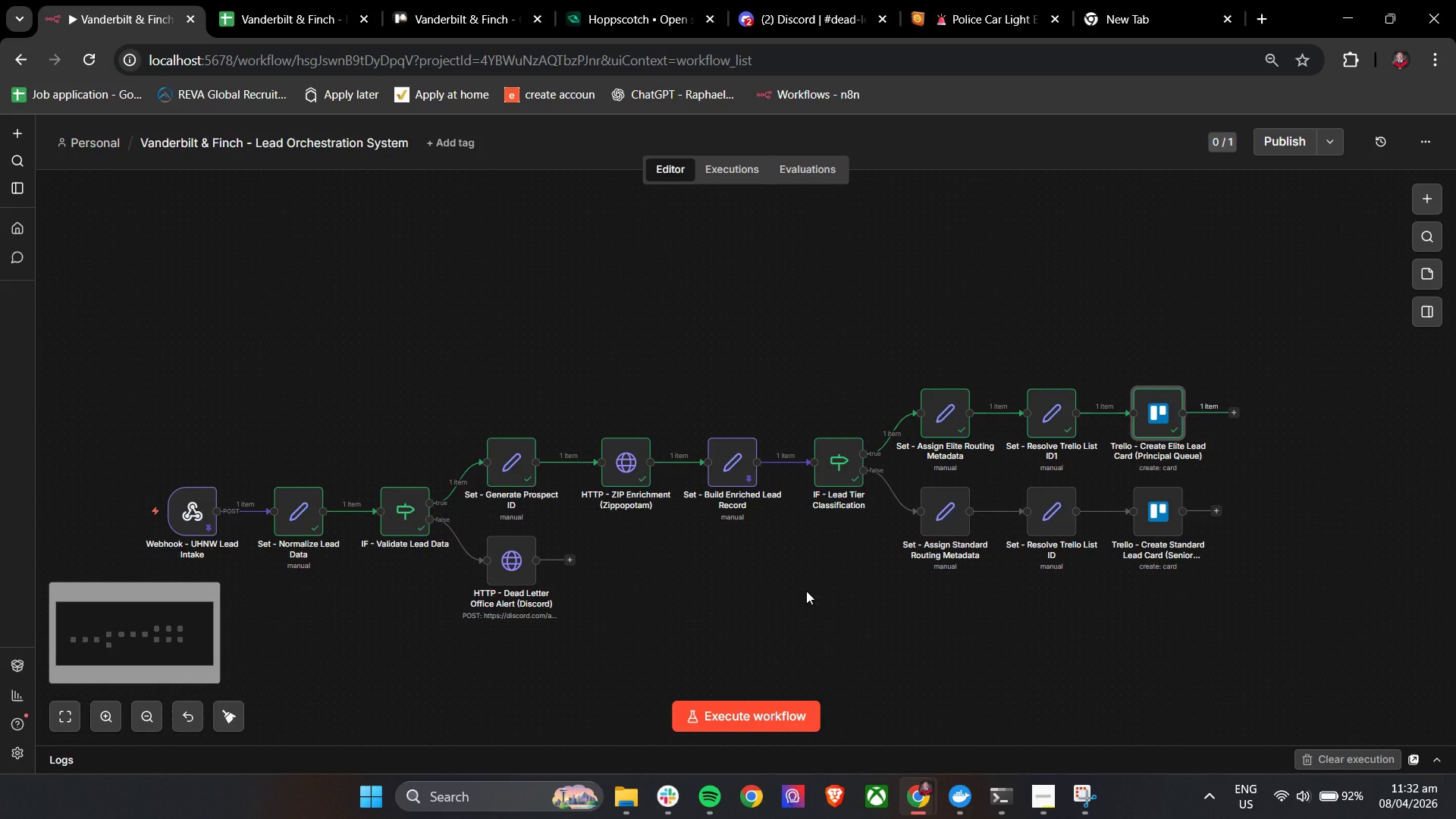 
key(Control+ControlLeft)
 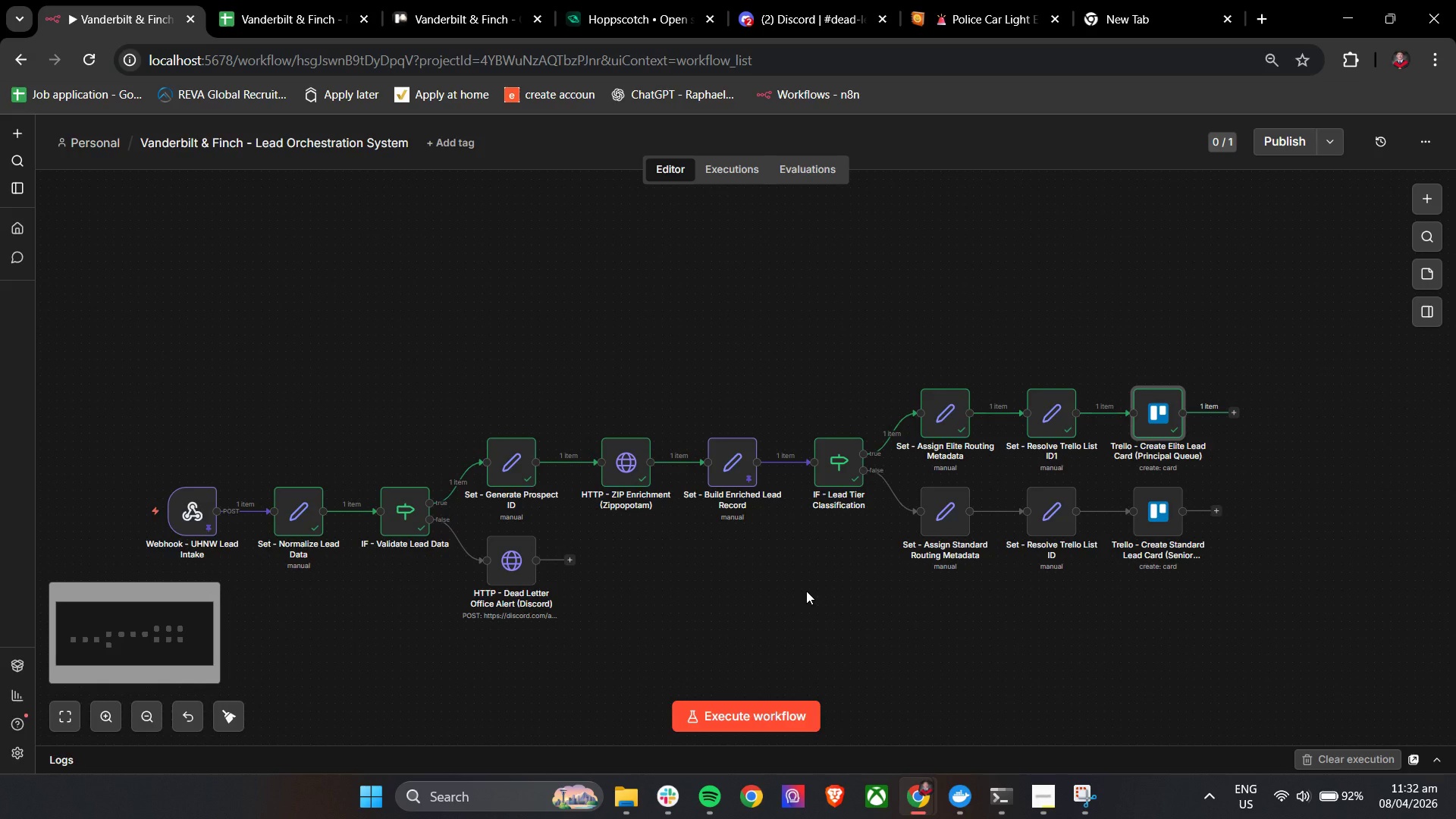 
key(Control+ControlLeft)
 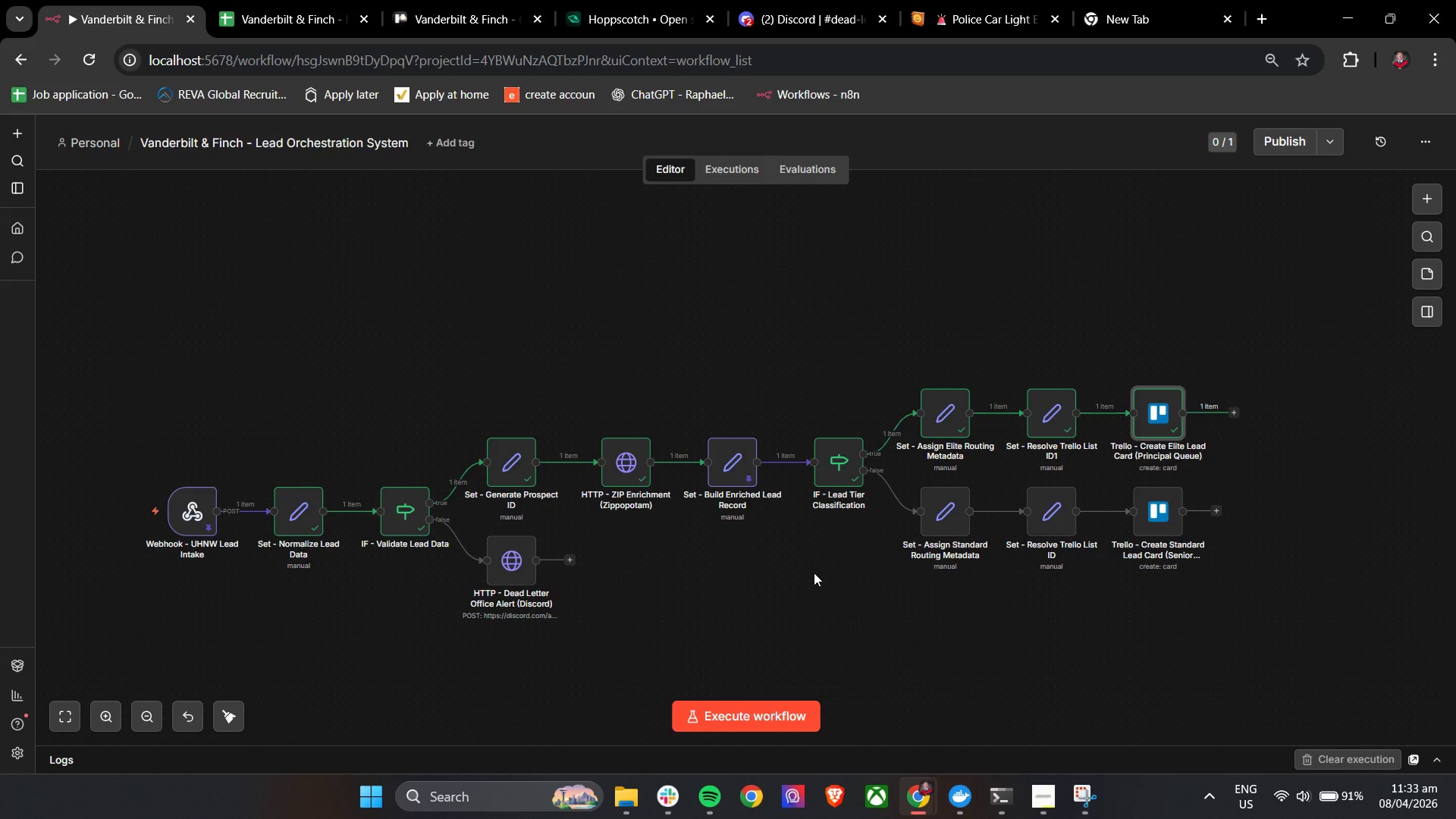 
wait(27.64)
 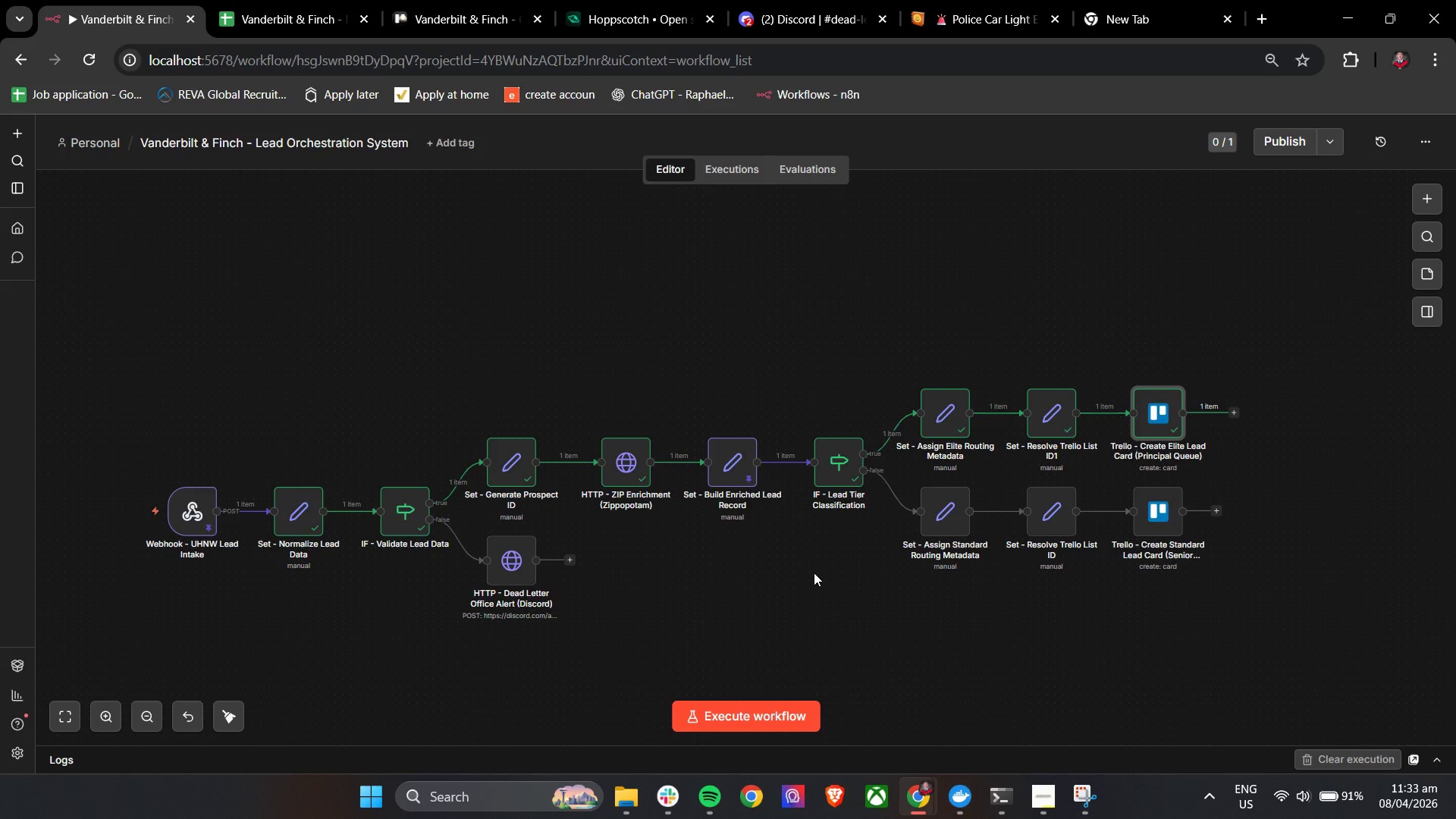 
hold_key(key=ControlLeft, duration=1.39)
scroll: coordinate [1065, 576], scroll_direction: up, amount: 2.0
 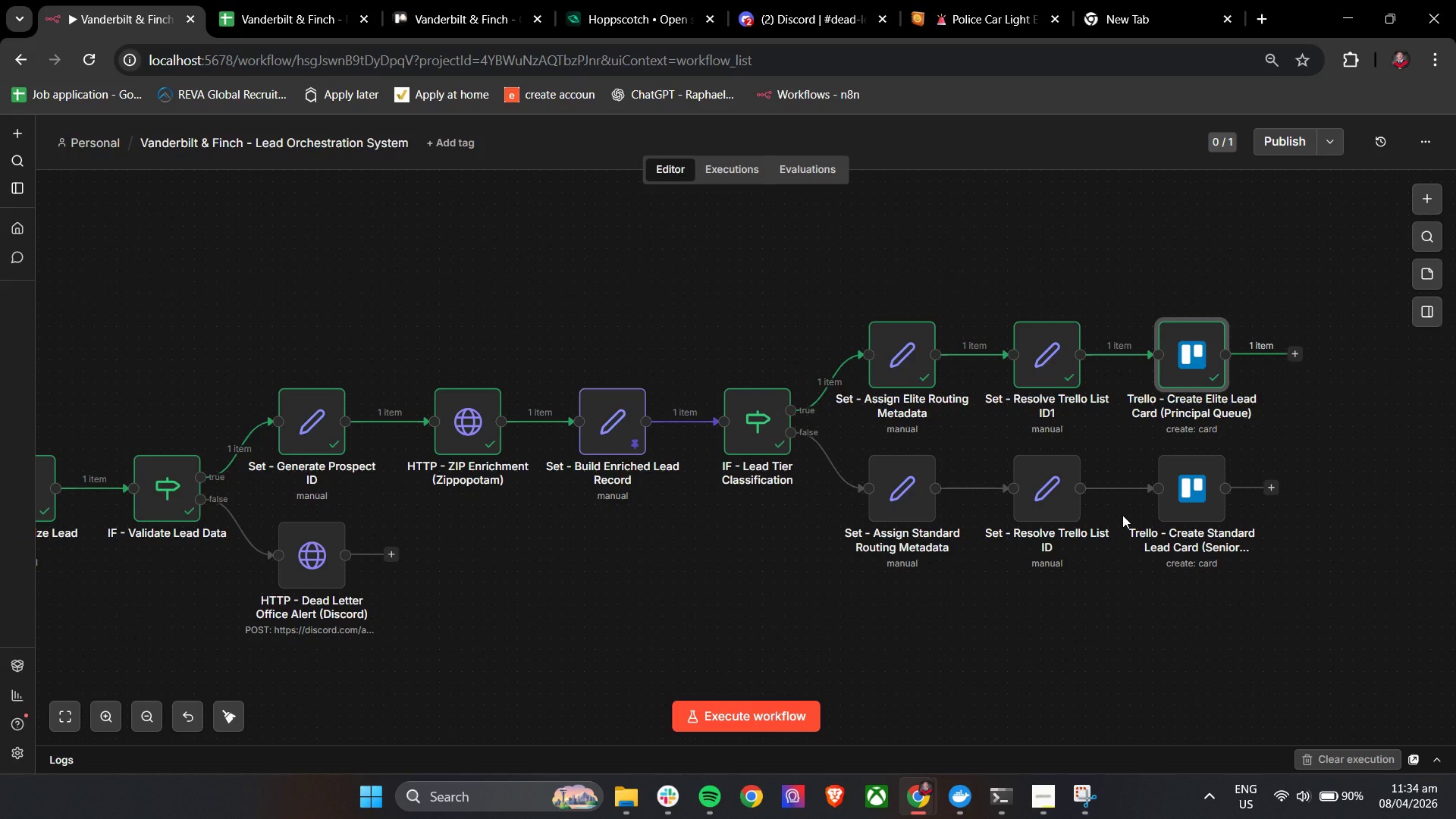 
wait(49.84)
 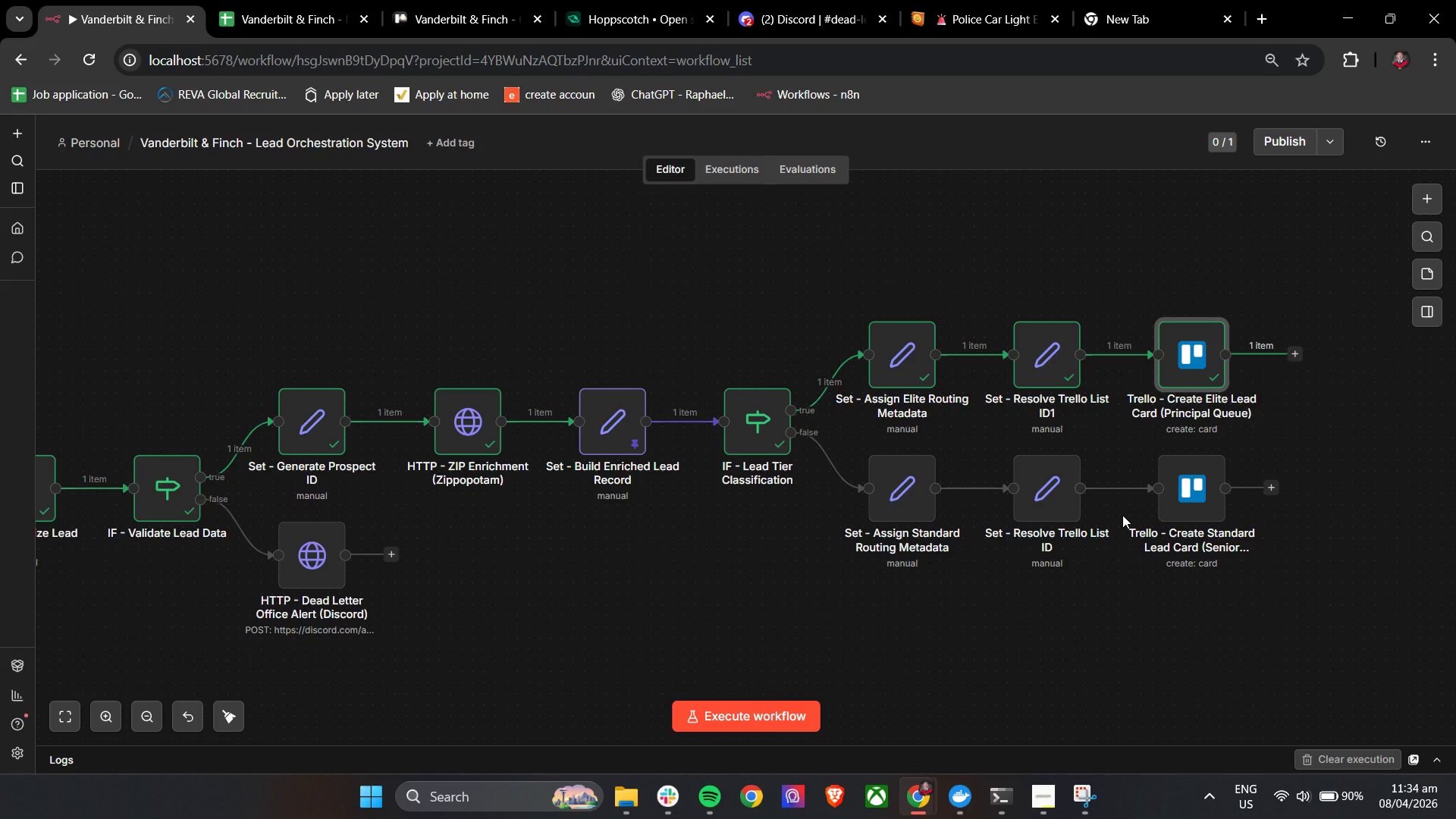 
left_click([1250, 597])
 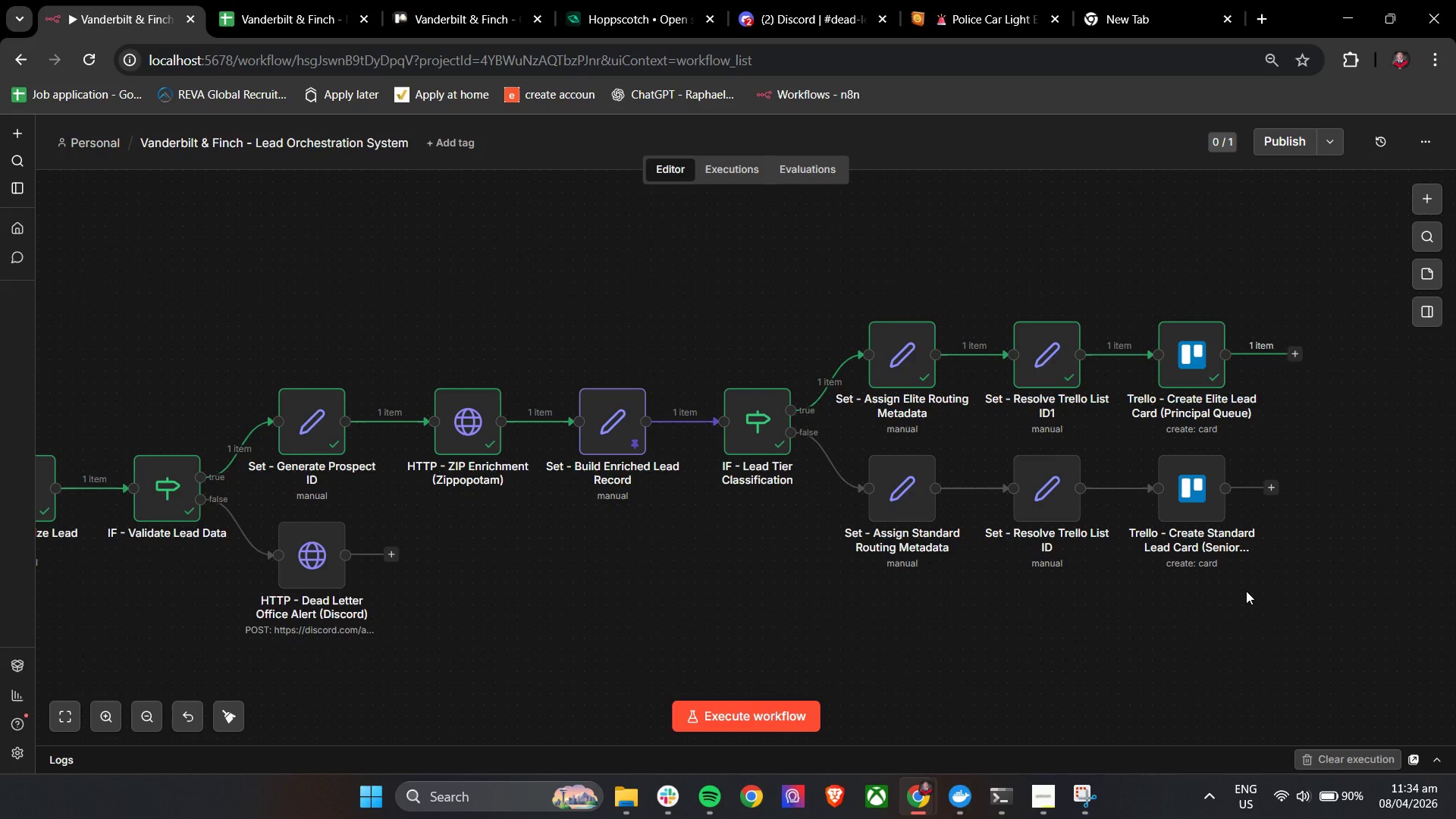 
left_click_drag(start_coordinate=[1246, 591], to_coordinate=[996, 291])
 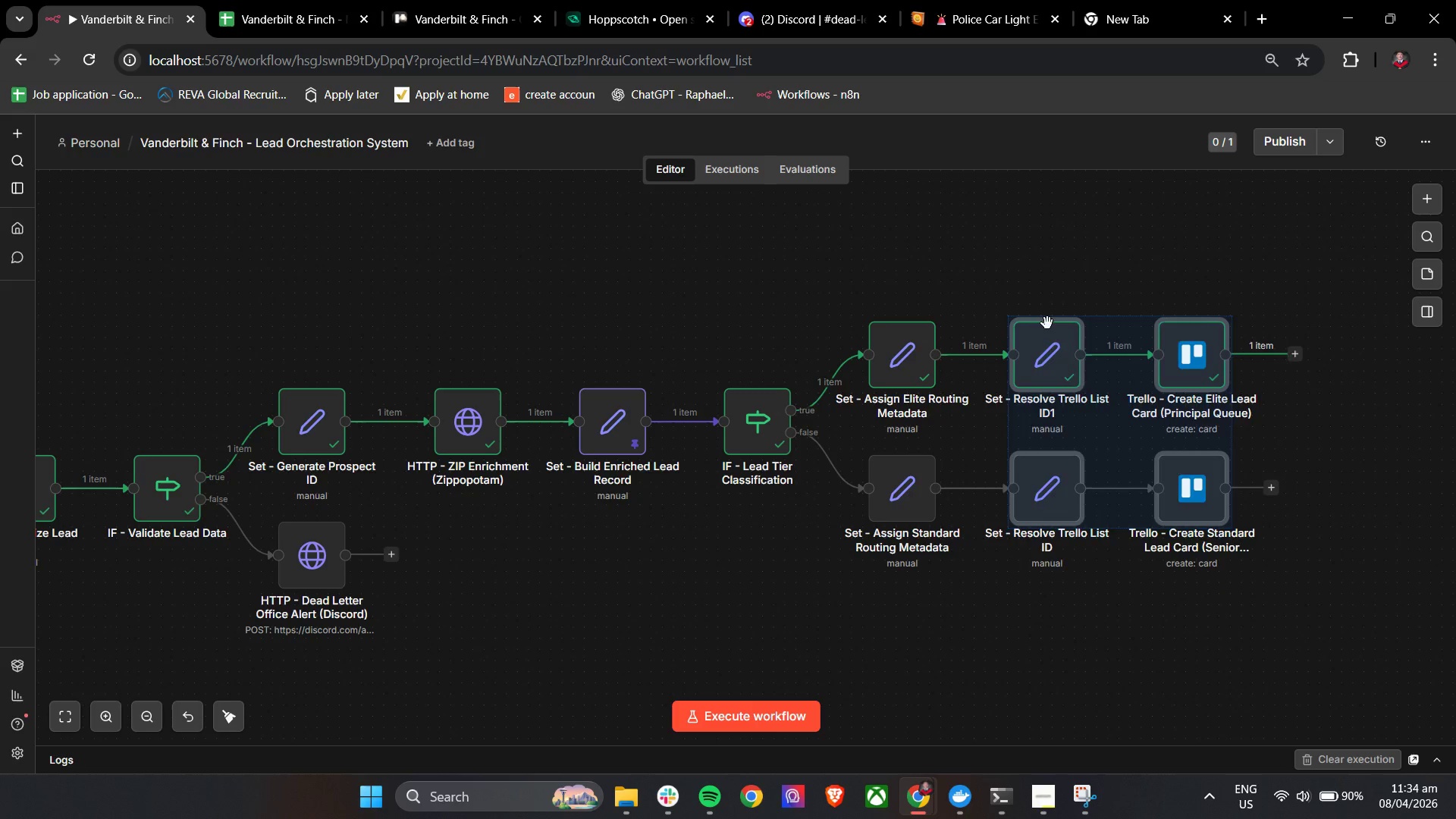 
key(Backspace)
 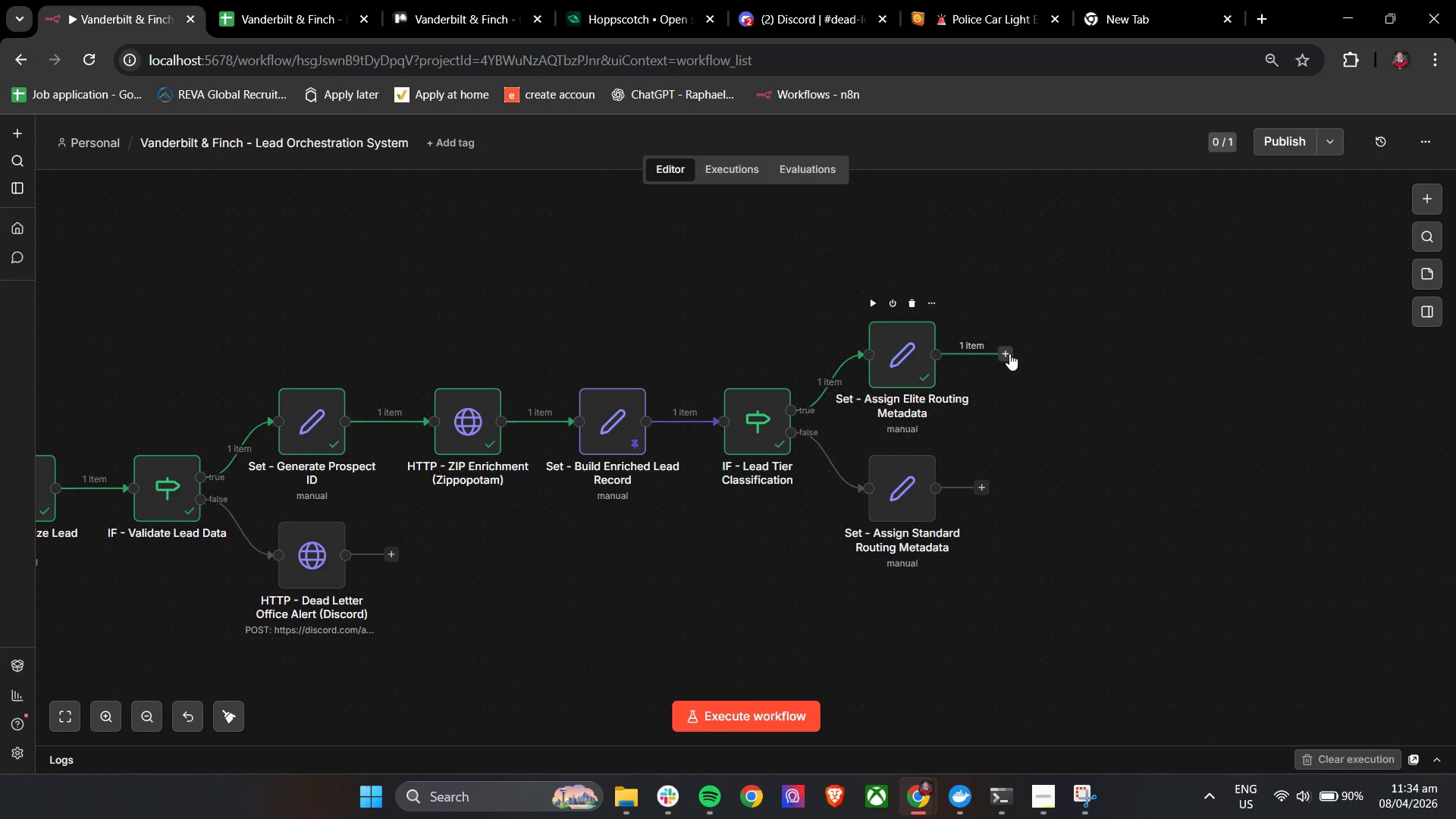 
wait(23.09)
 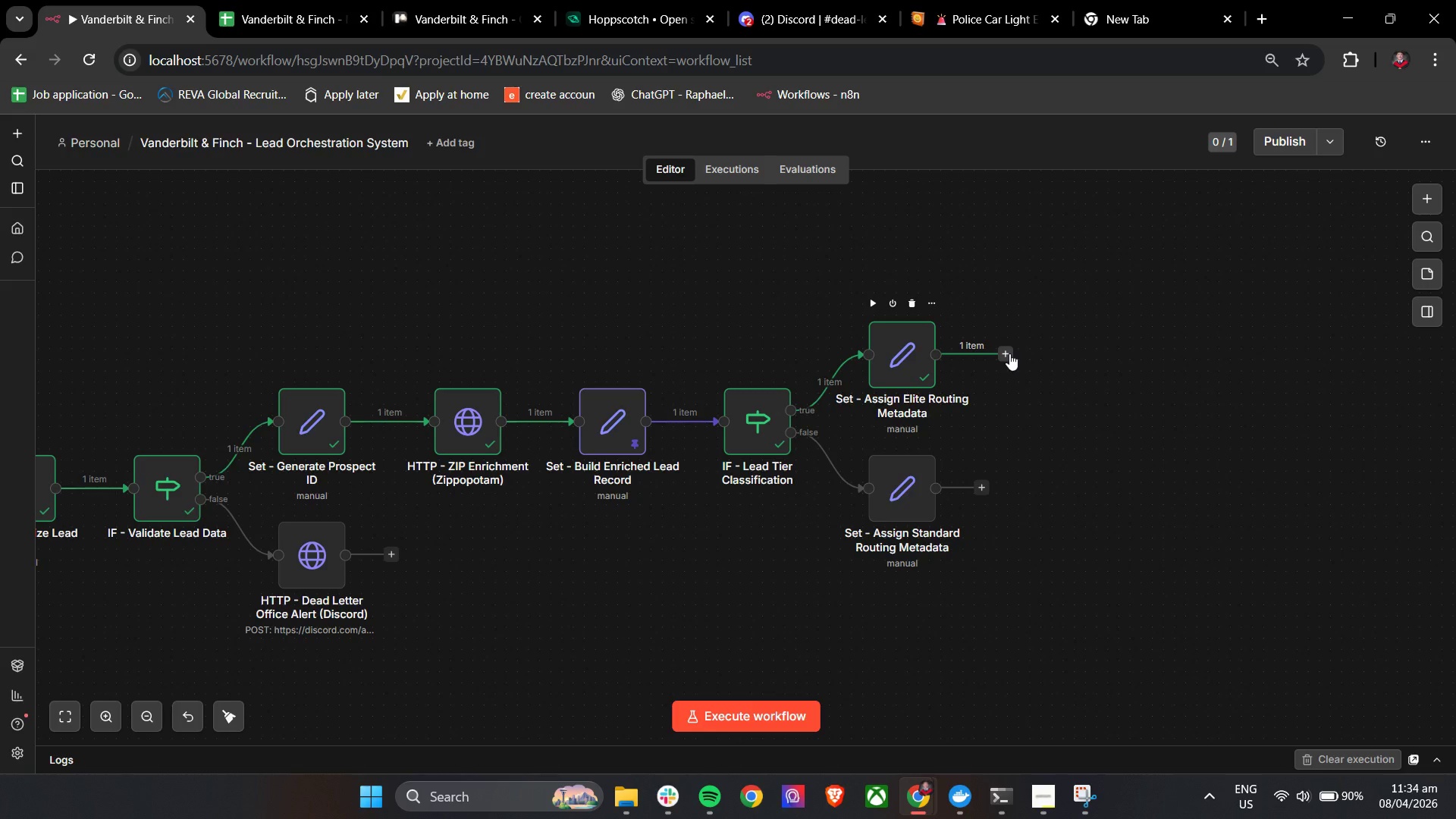 
left_click([1009, 353])
 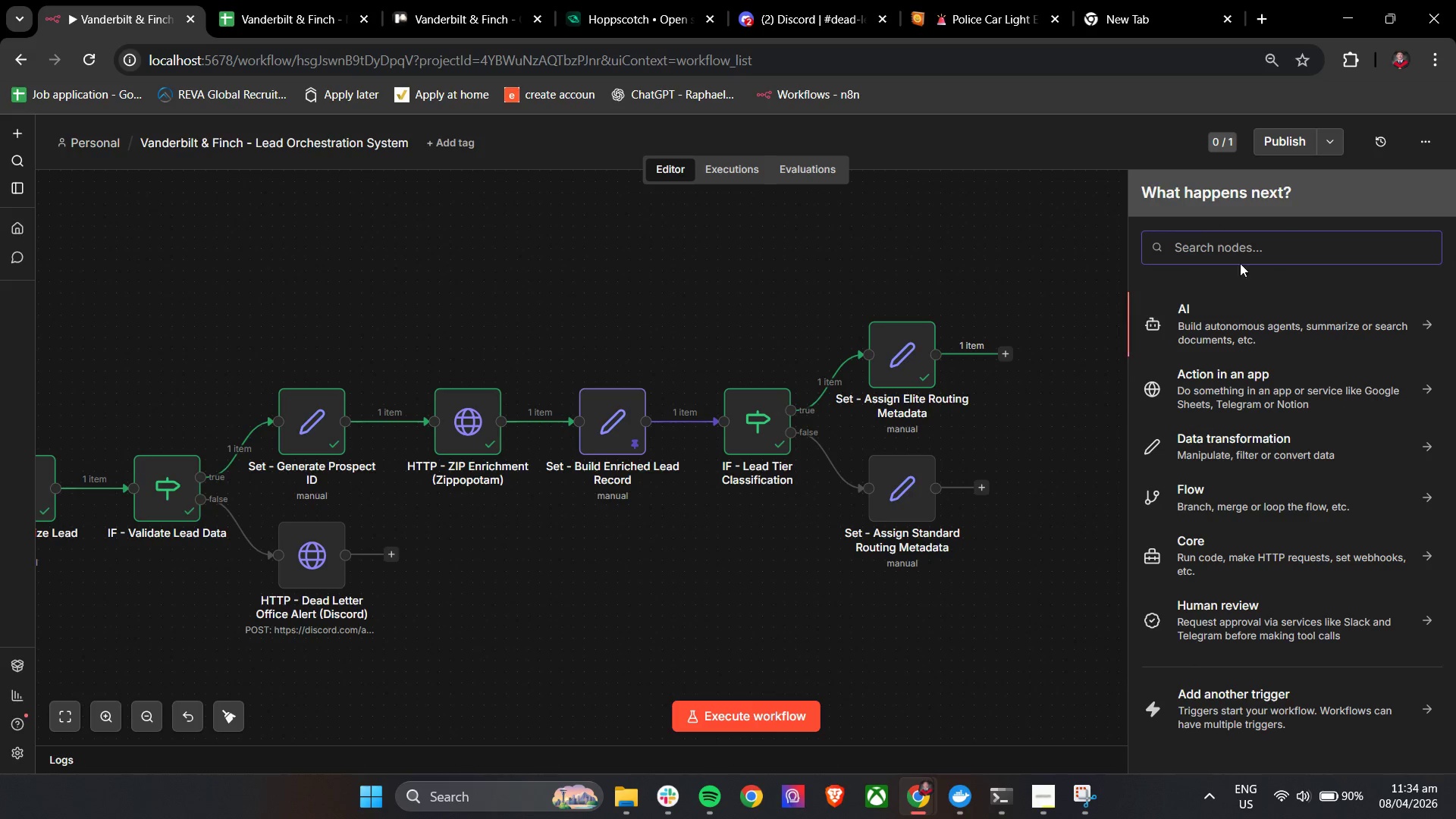 
double_click([1240, 254])
 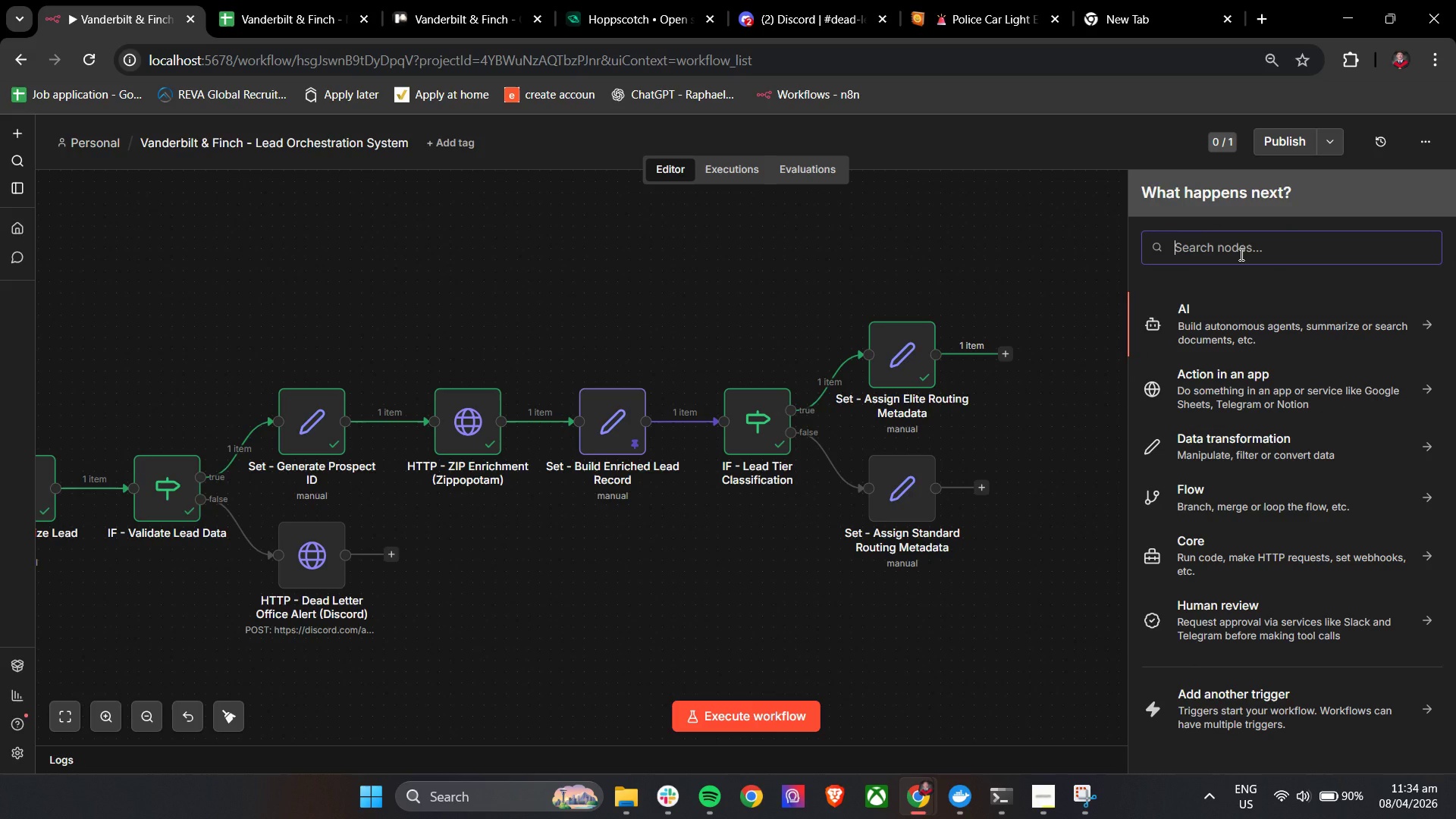 
triple_click([1240, 254])
 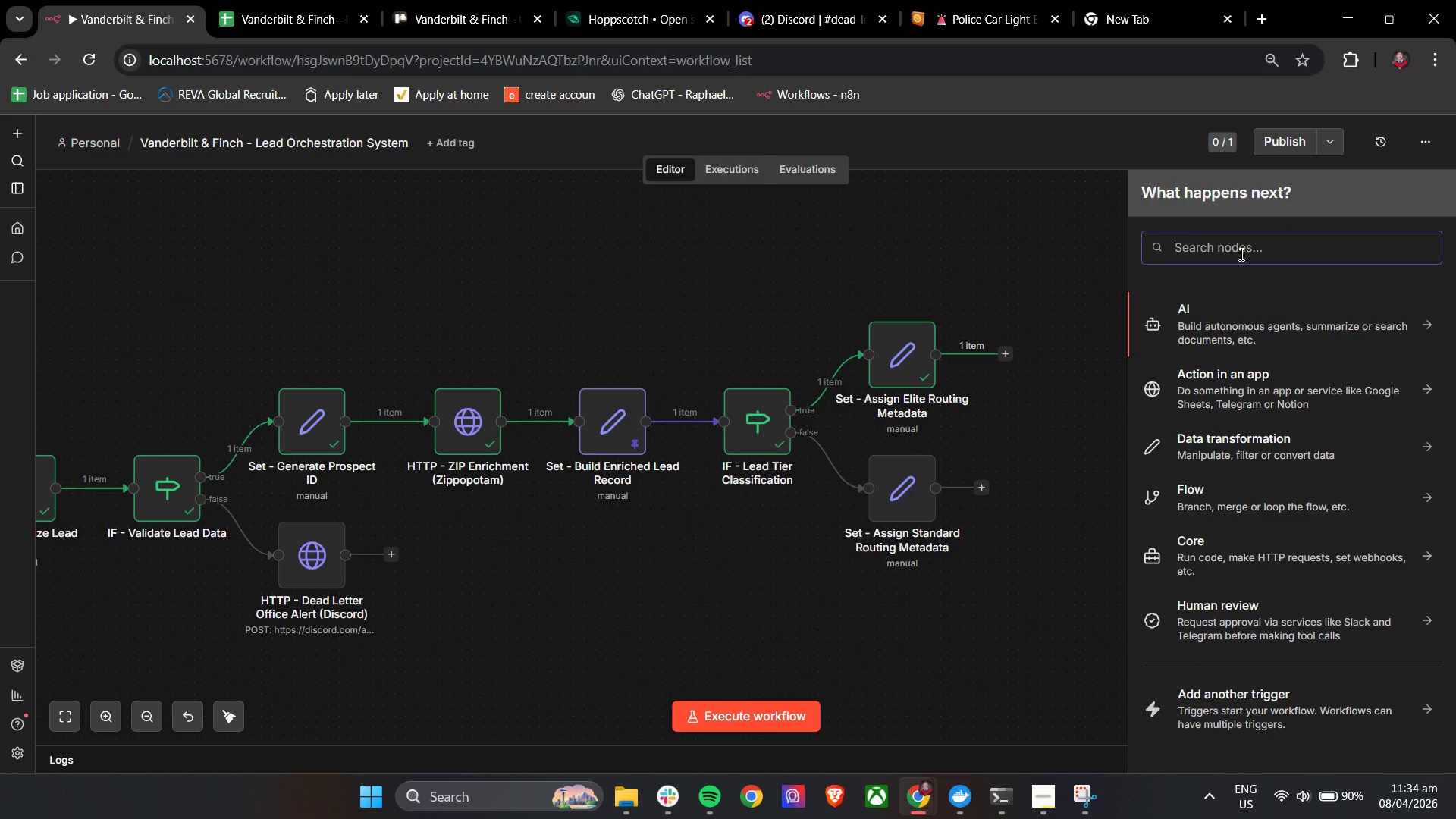 
type(get)
 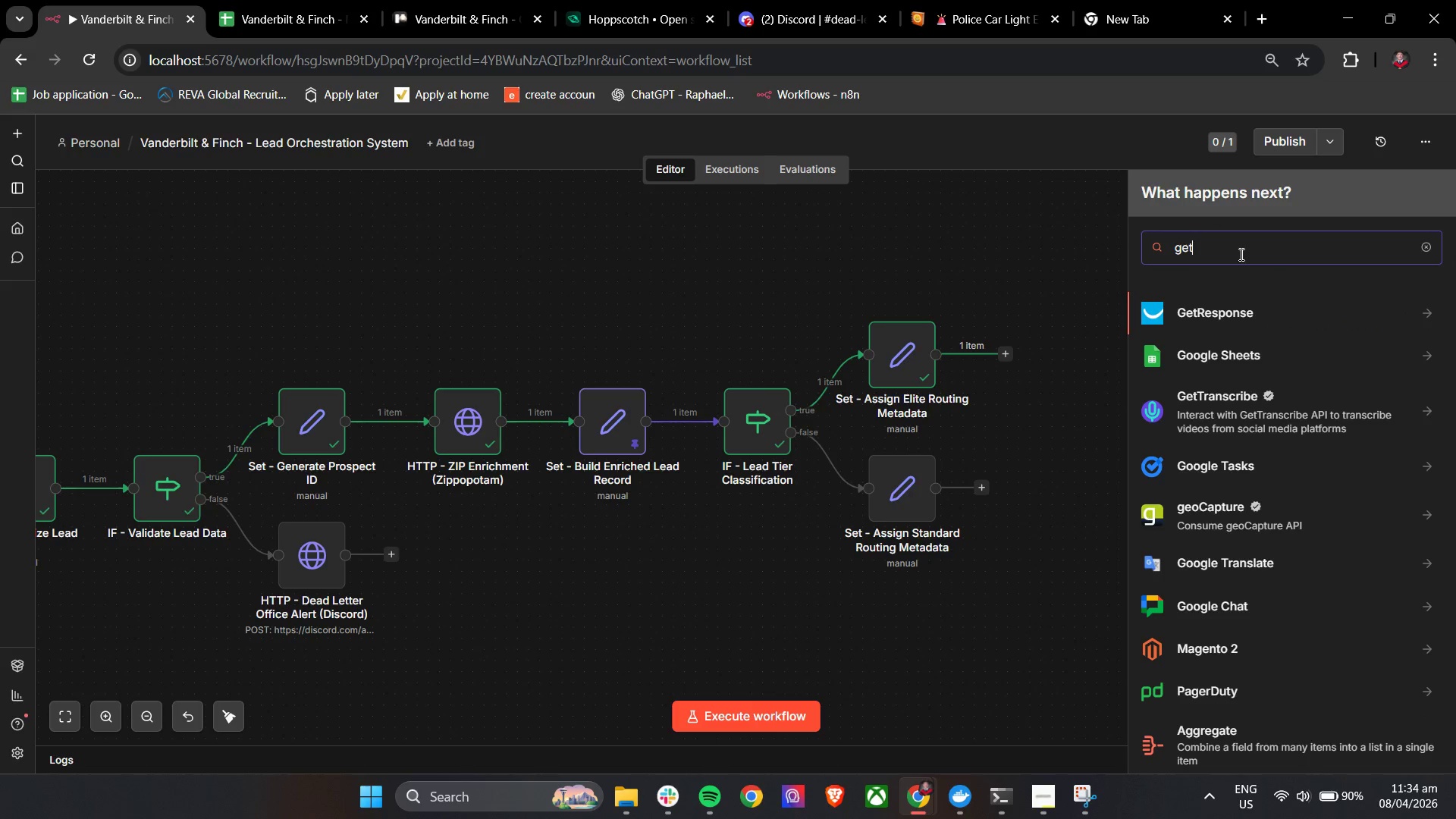 
double_click([1240, 254])
 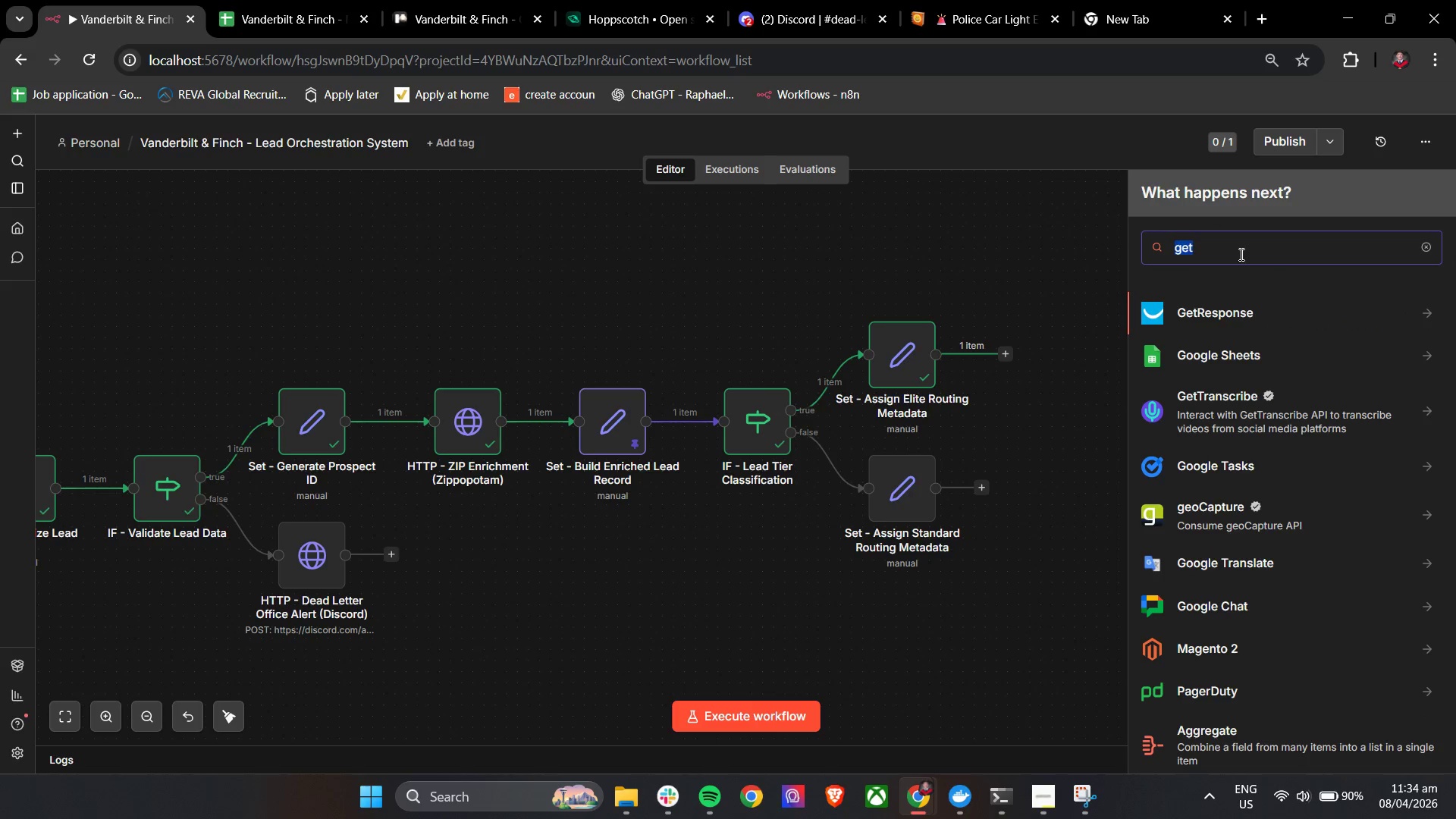 
triple_click([1240, 254])
 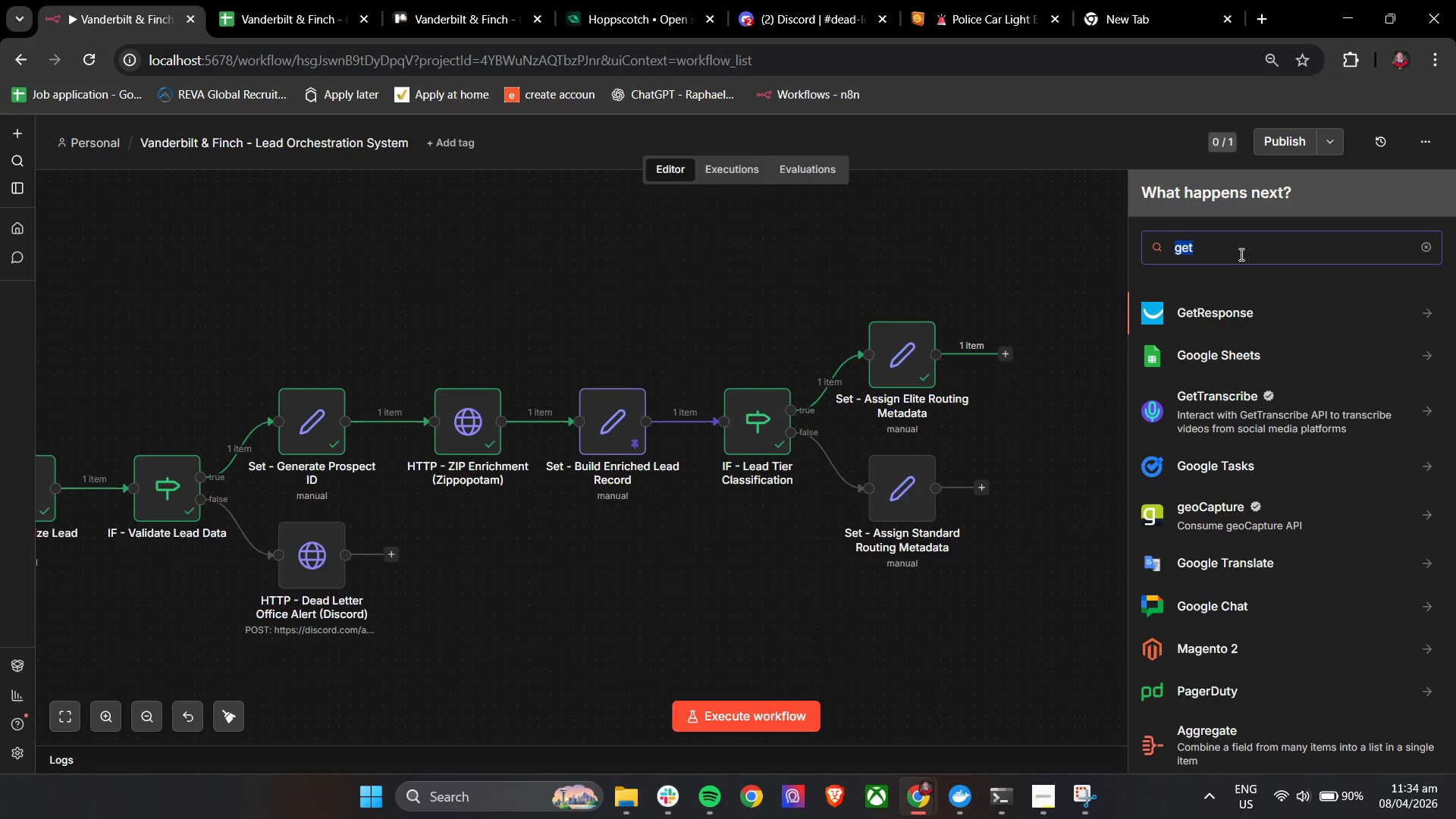 
type(trel)
 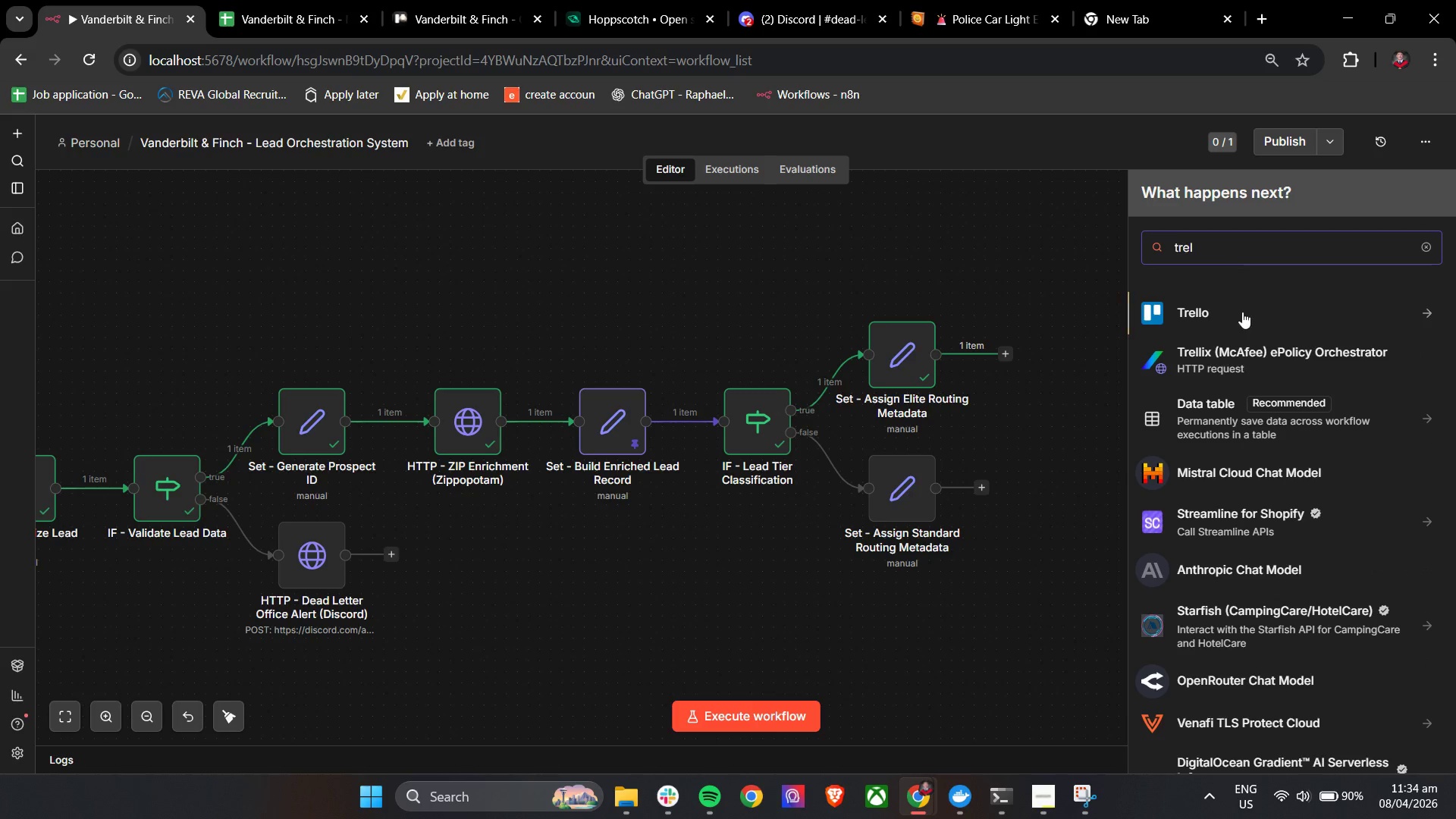 
left_click([1237, 327])
 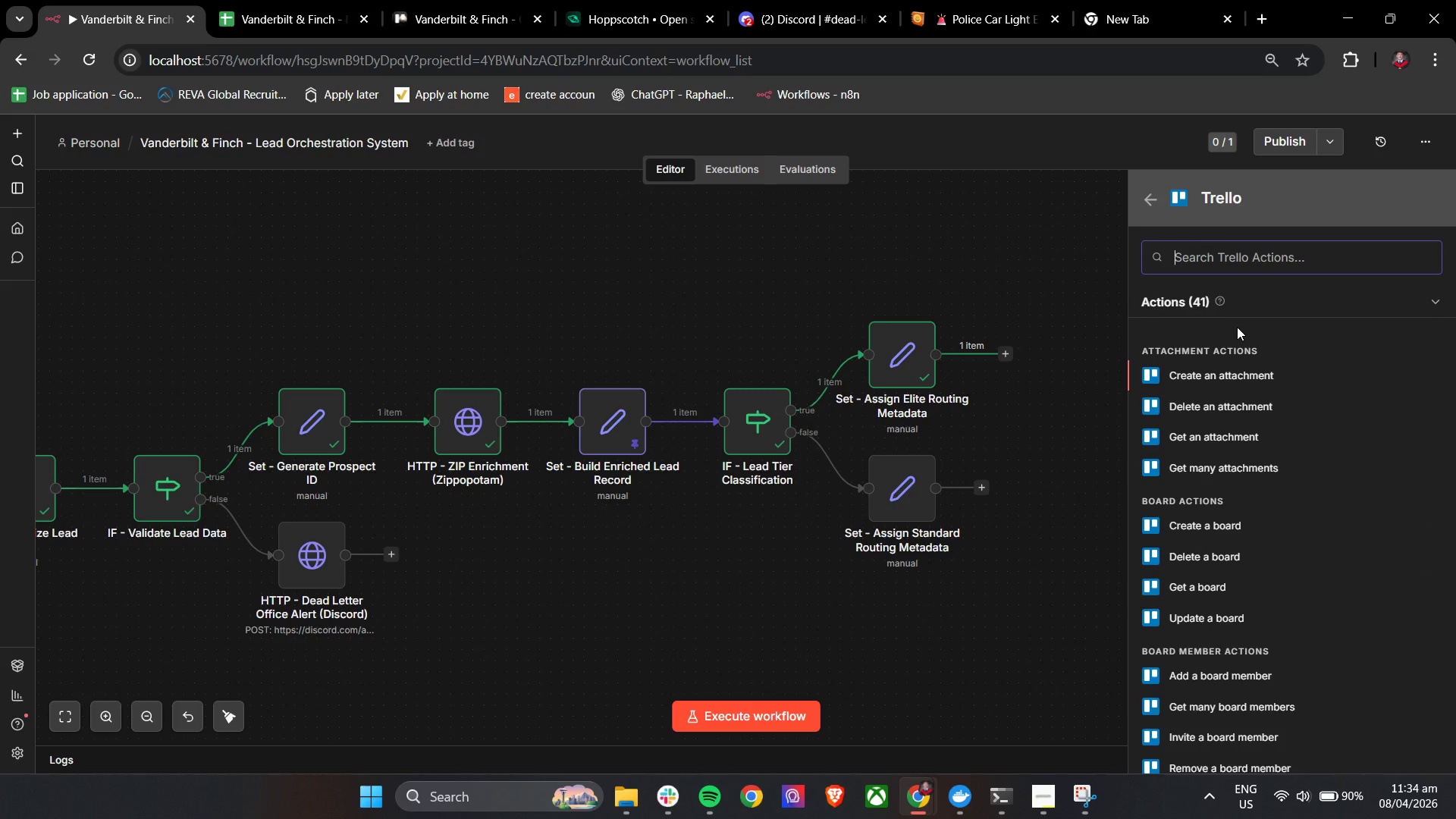 
type(get)
 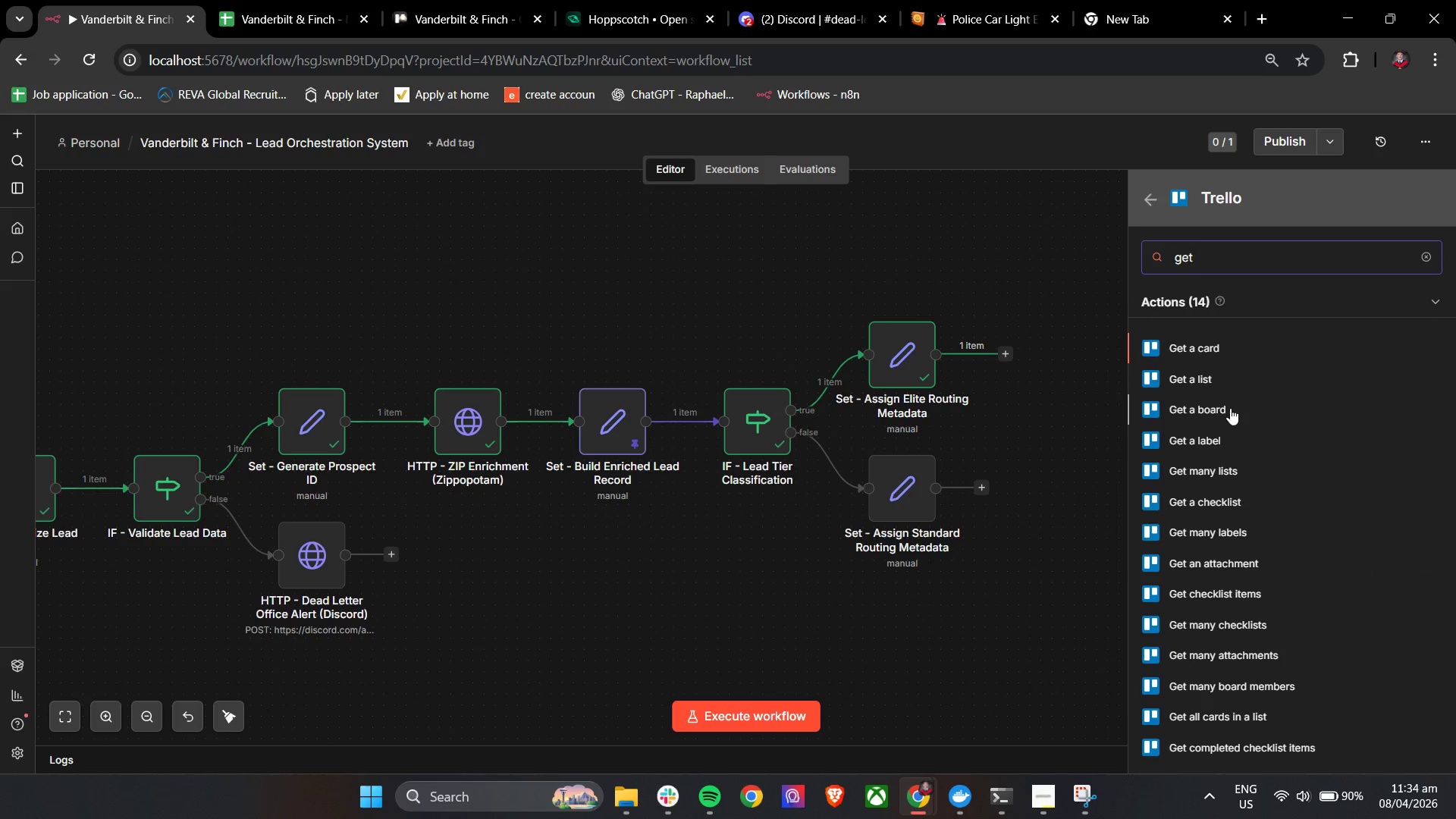 
left_click([1230, 408])
 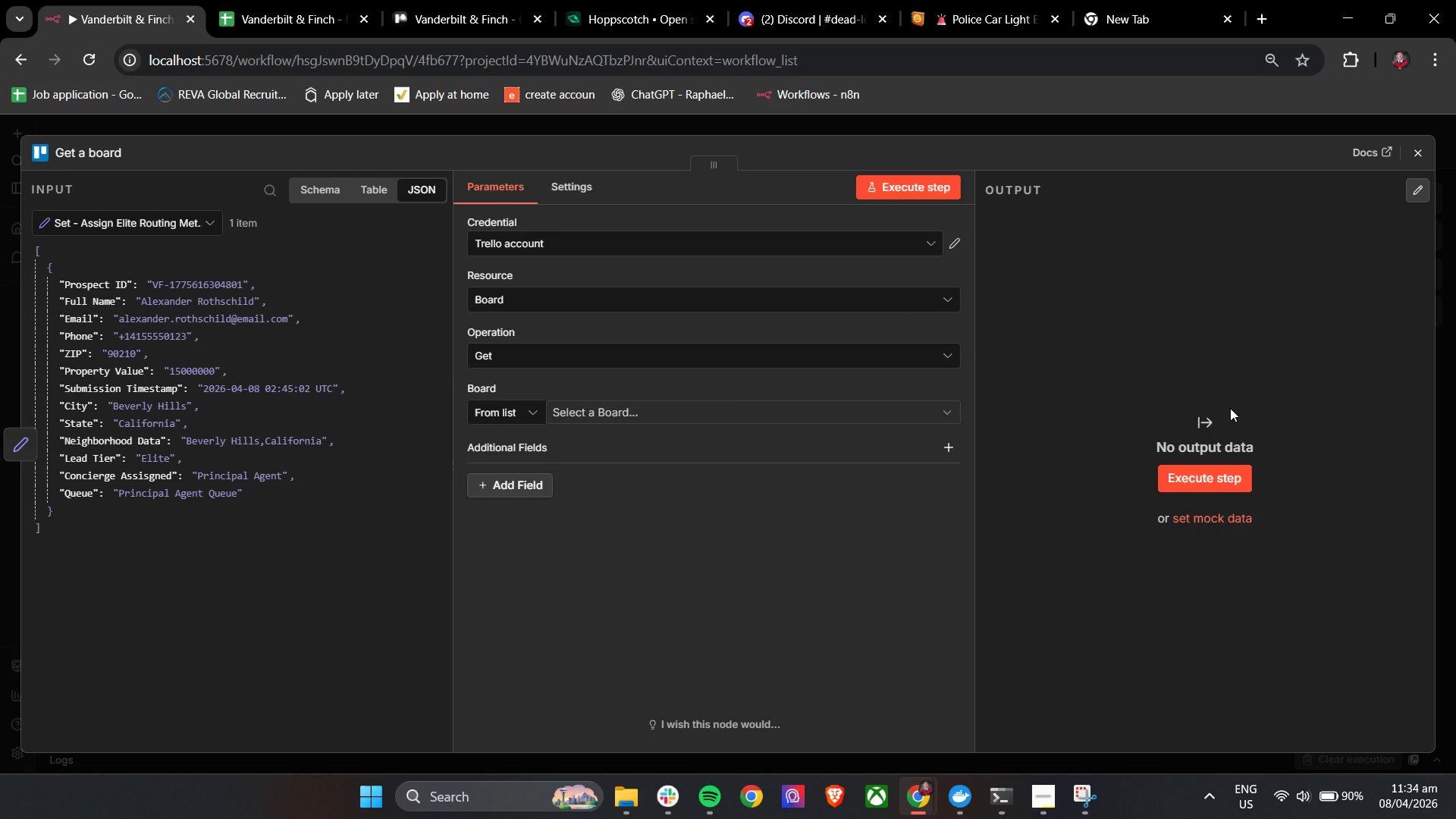 
wait(5.07)
 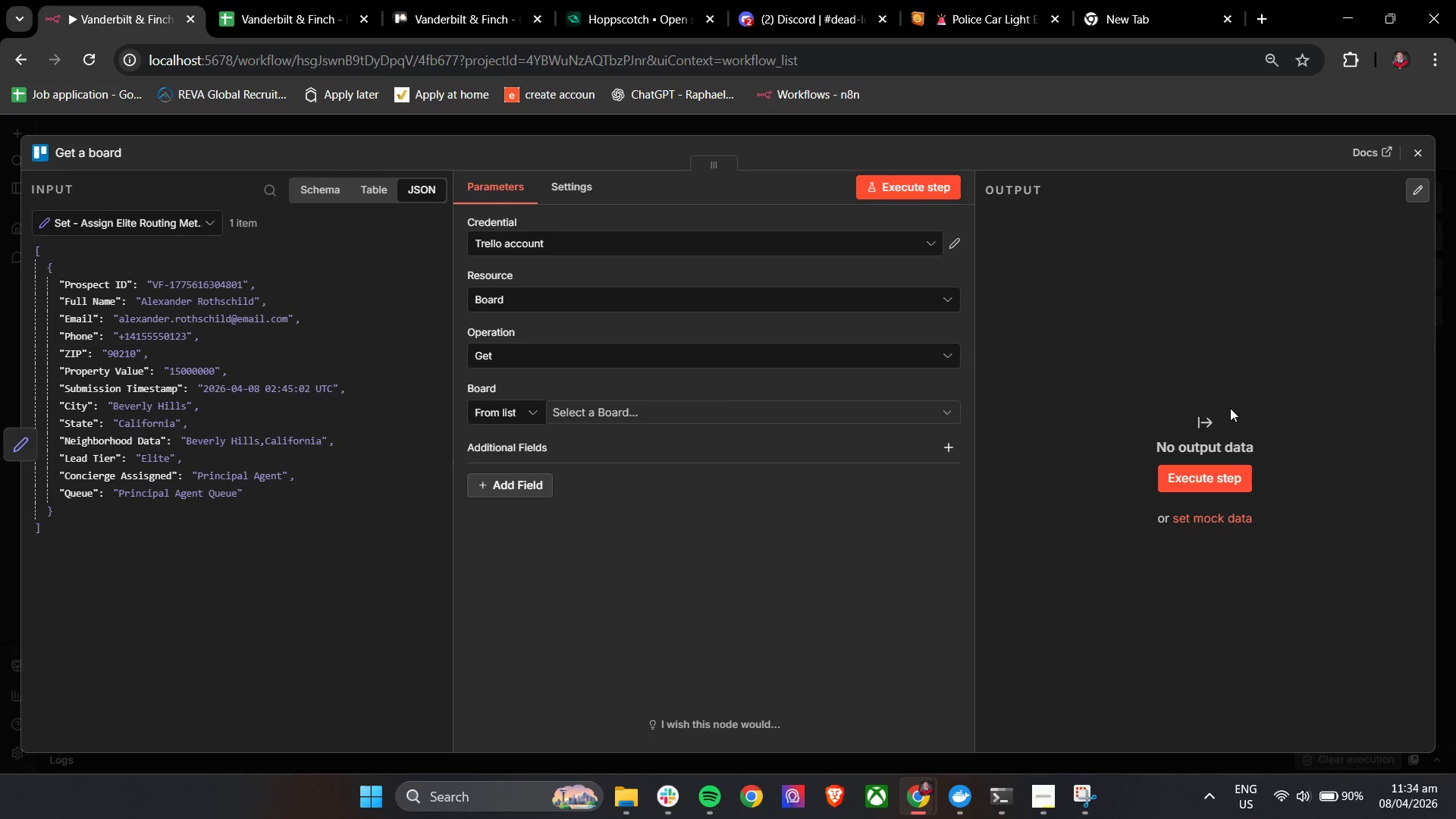 
mouse_move([576, 328])
 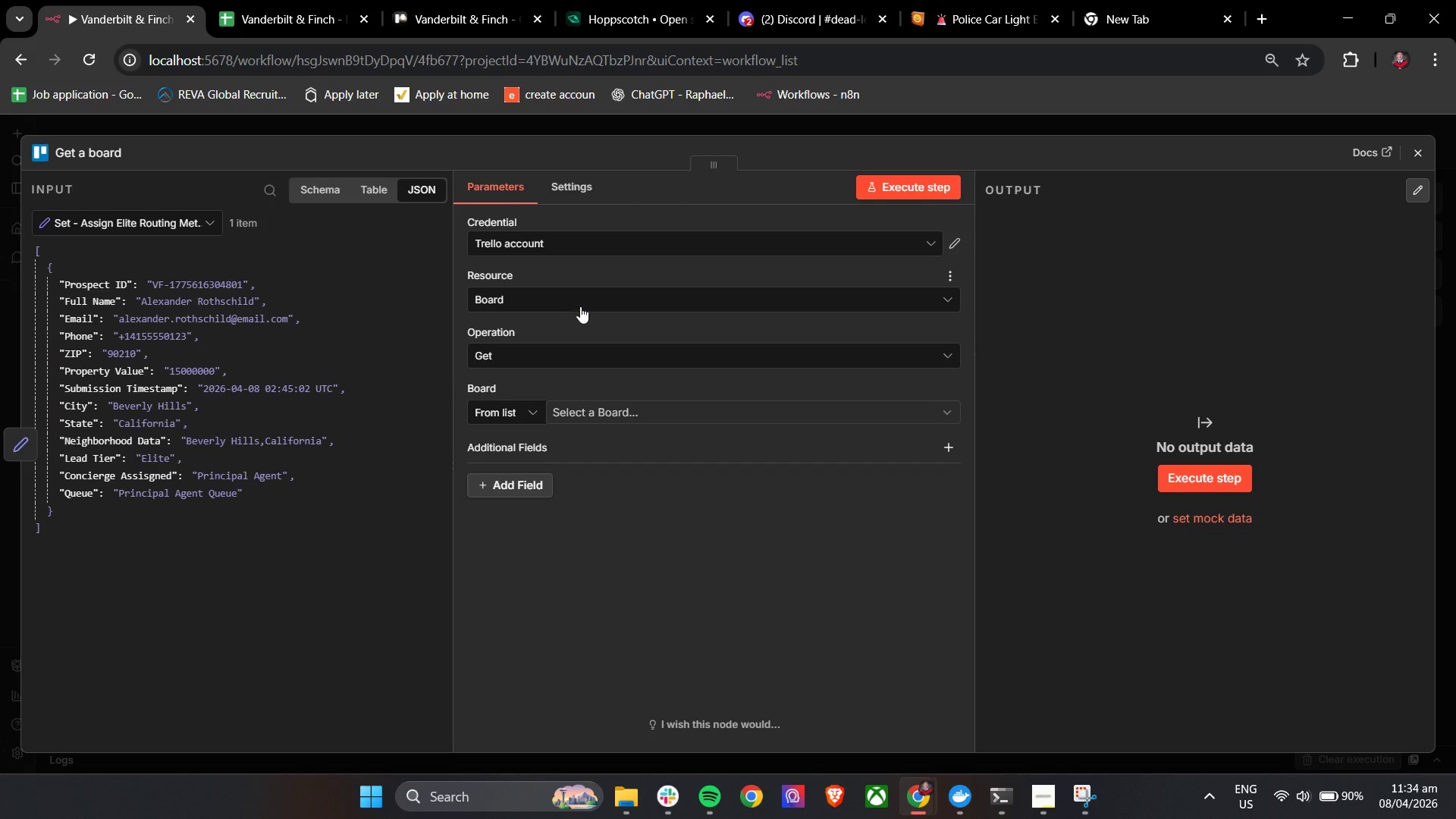 
left_click([580, 304])
 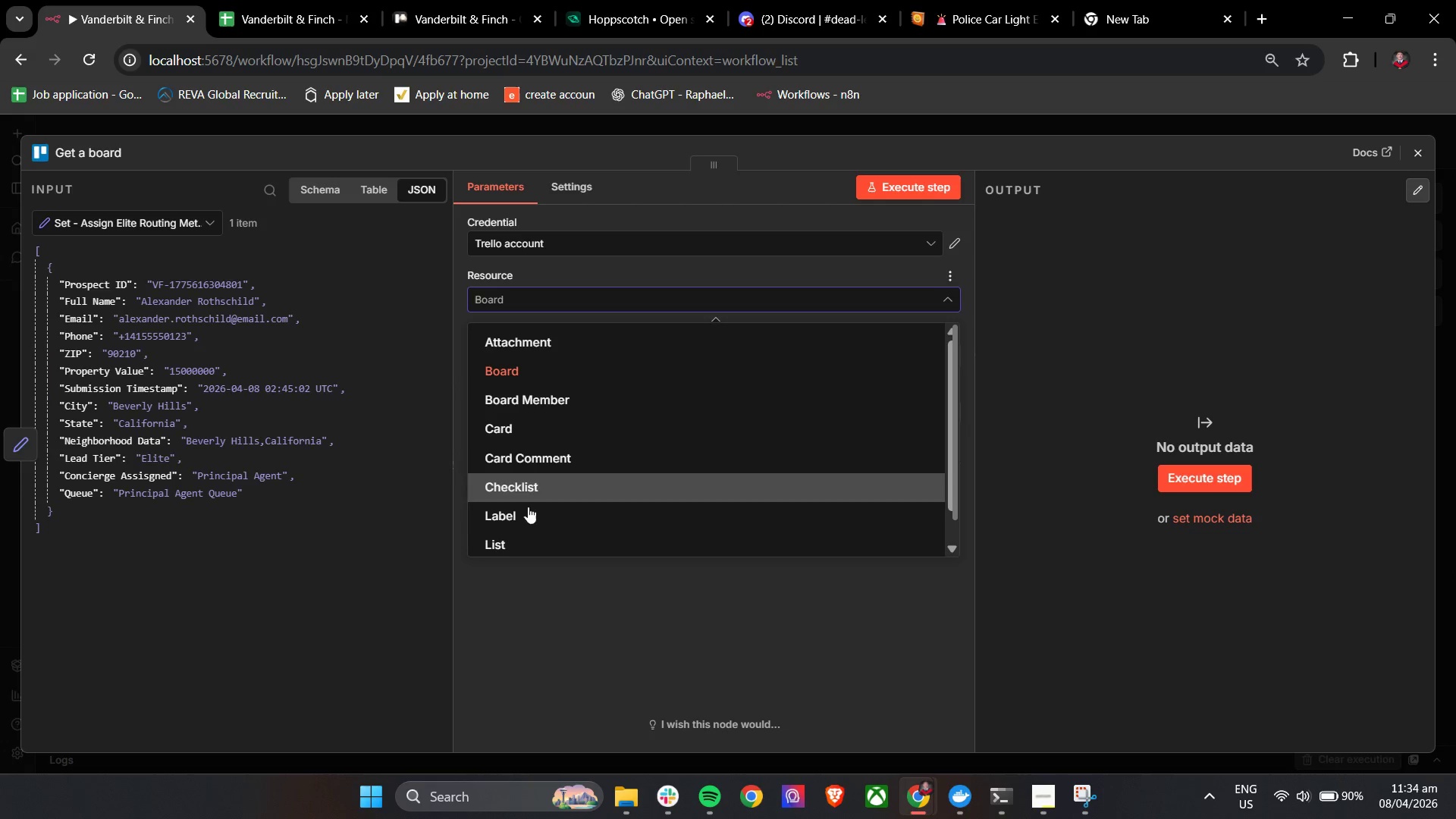 
left_click([520, 541])
 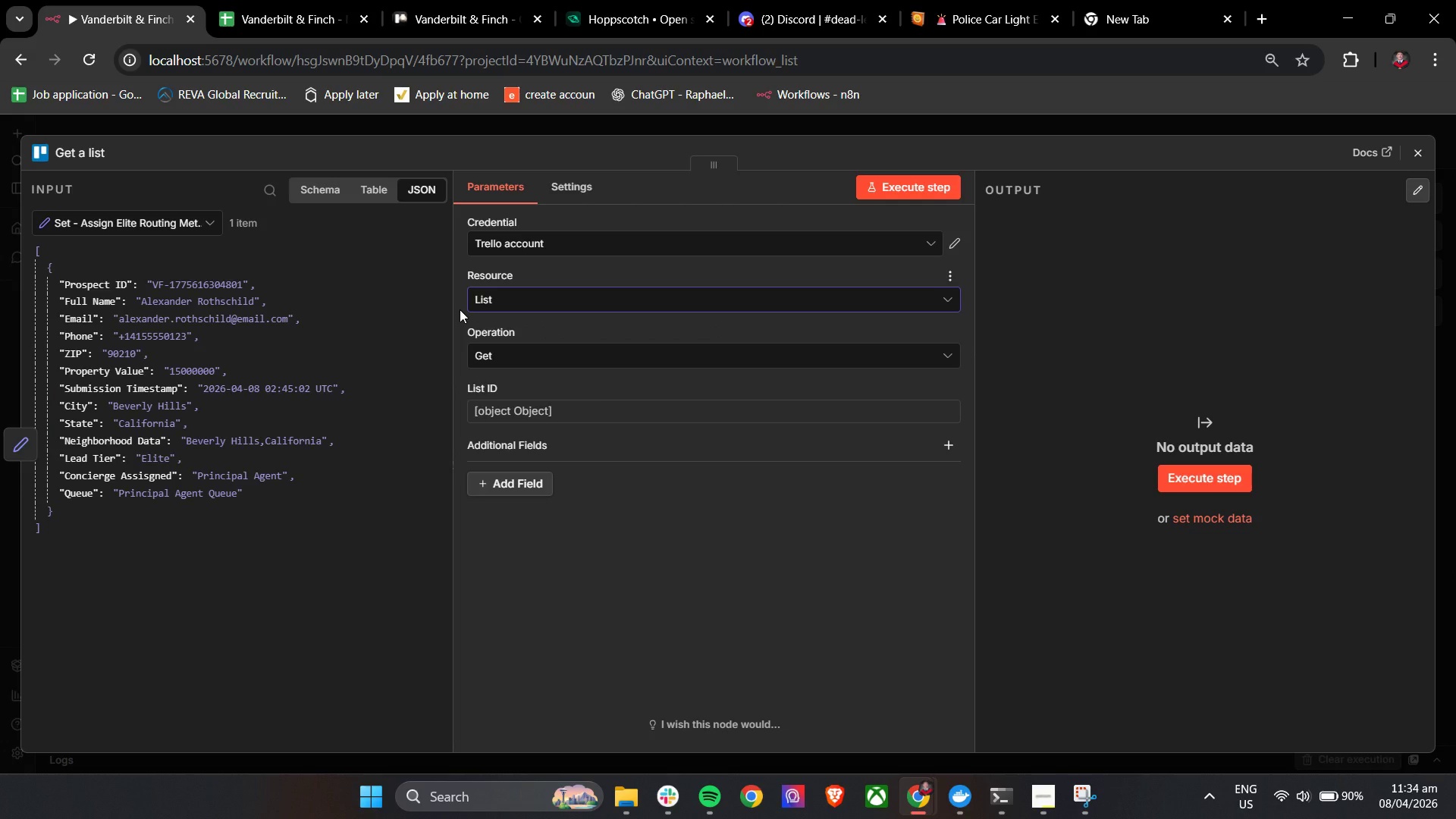 
left_click([460, 309])
 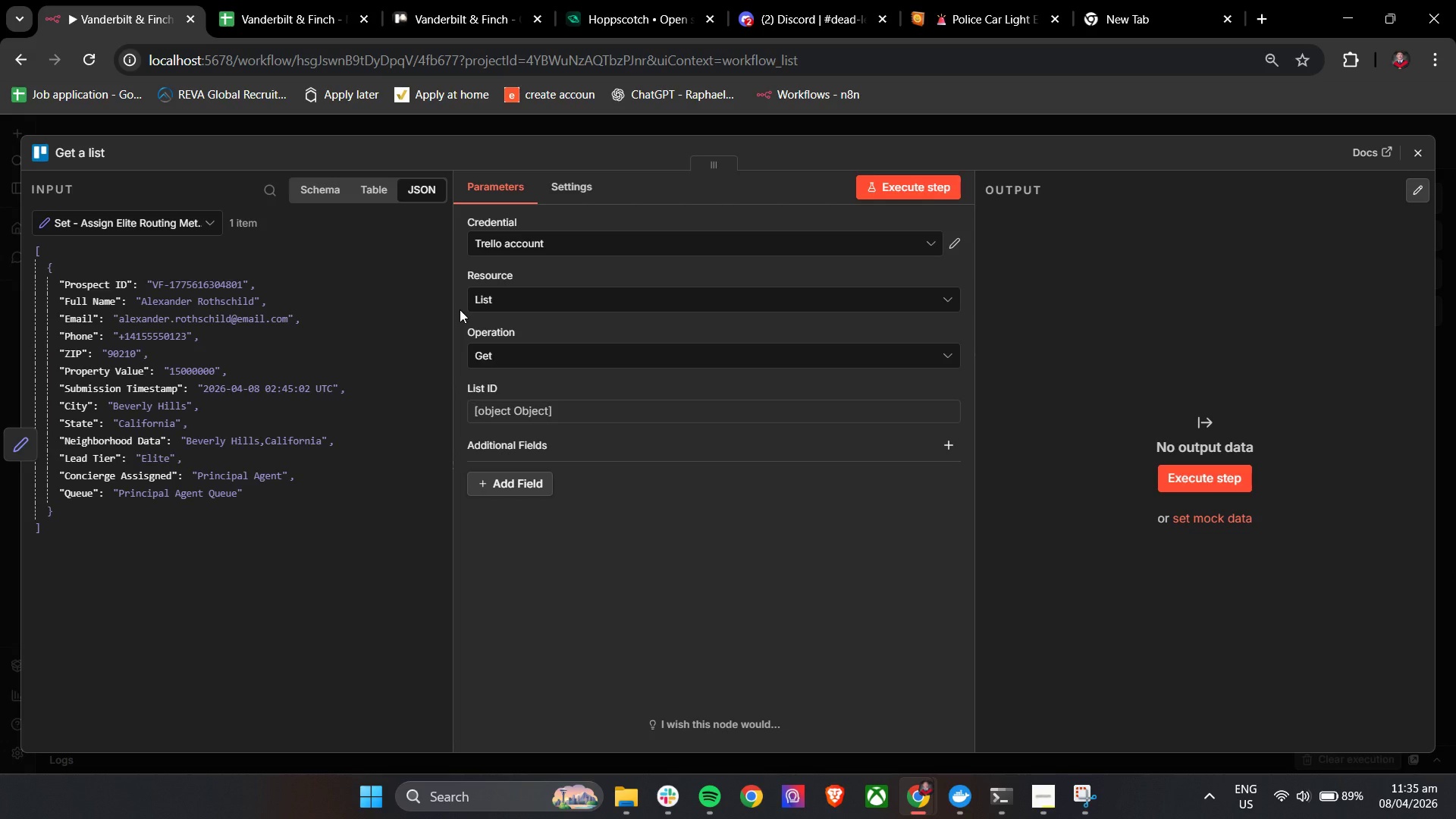 
wait(11.69)
 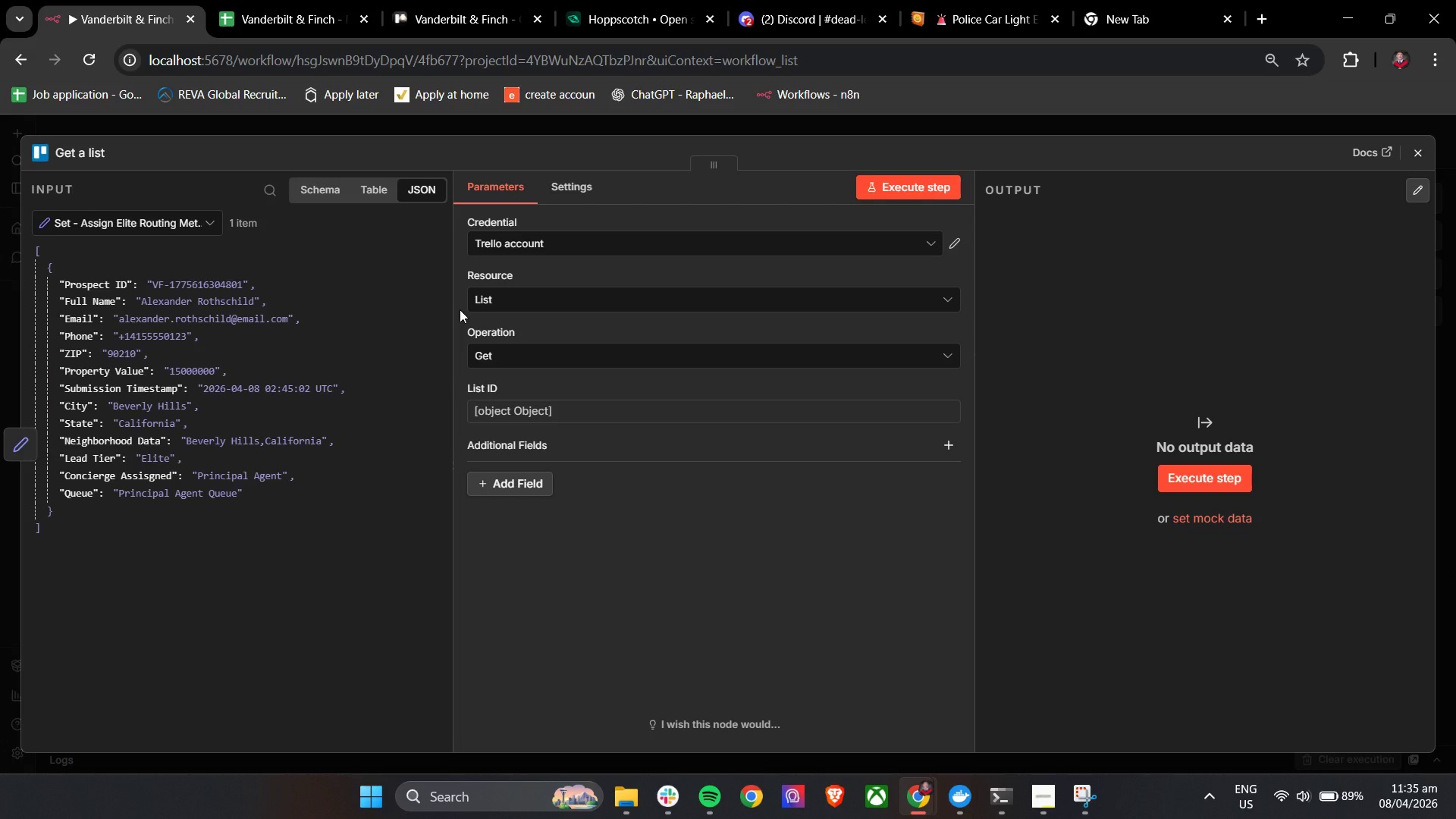 
left_click([582, 362])
 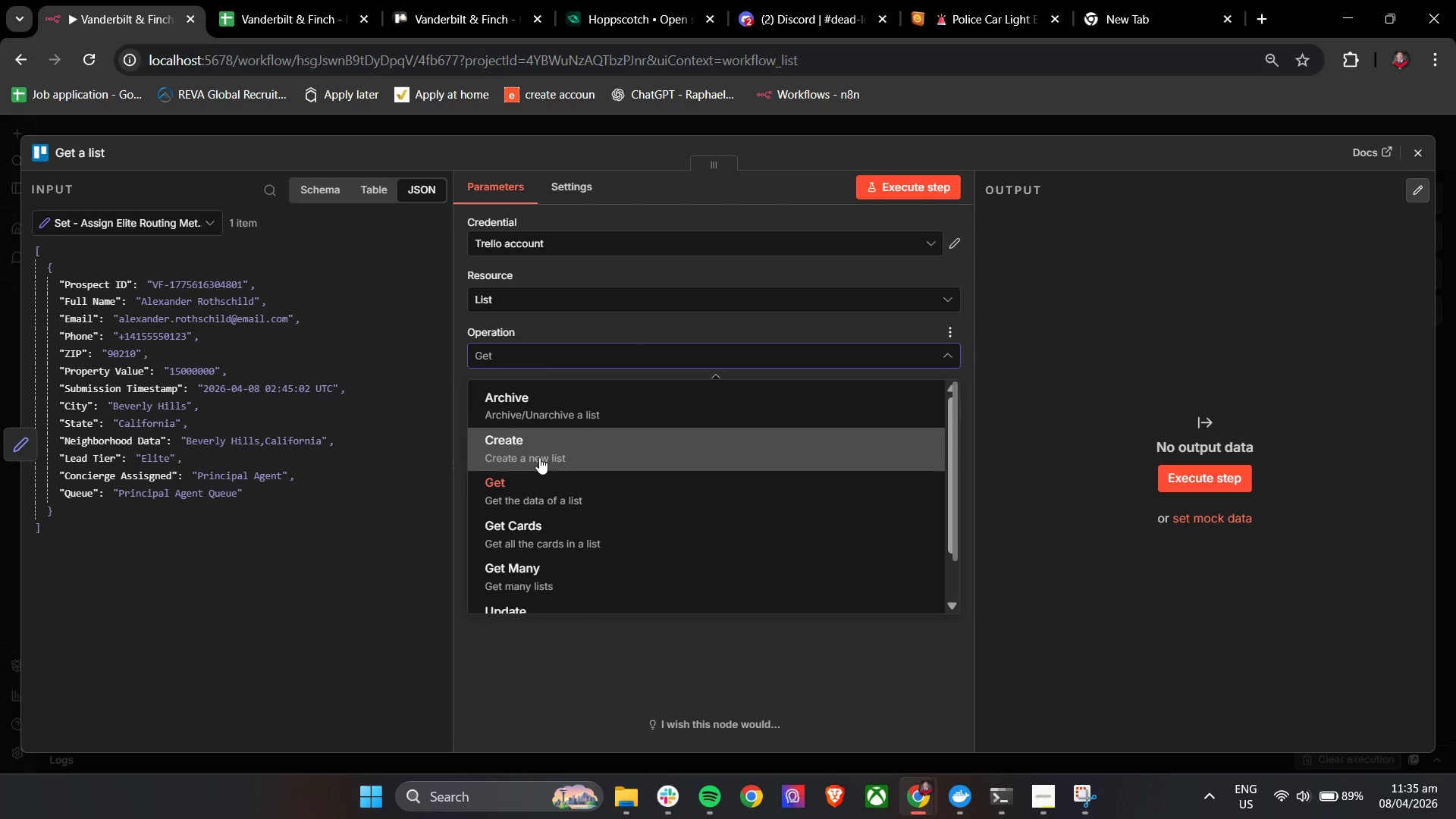 
left_click([535, 476])
 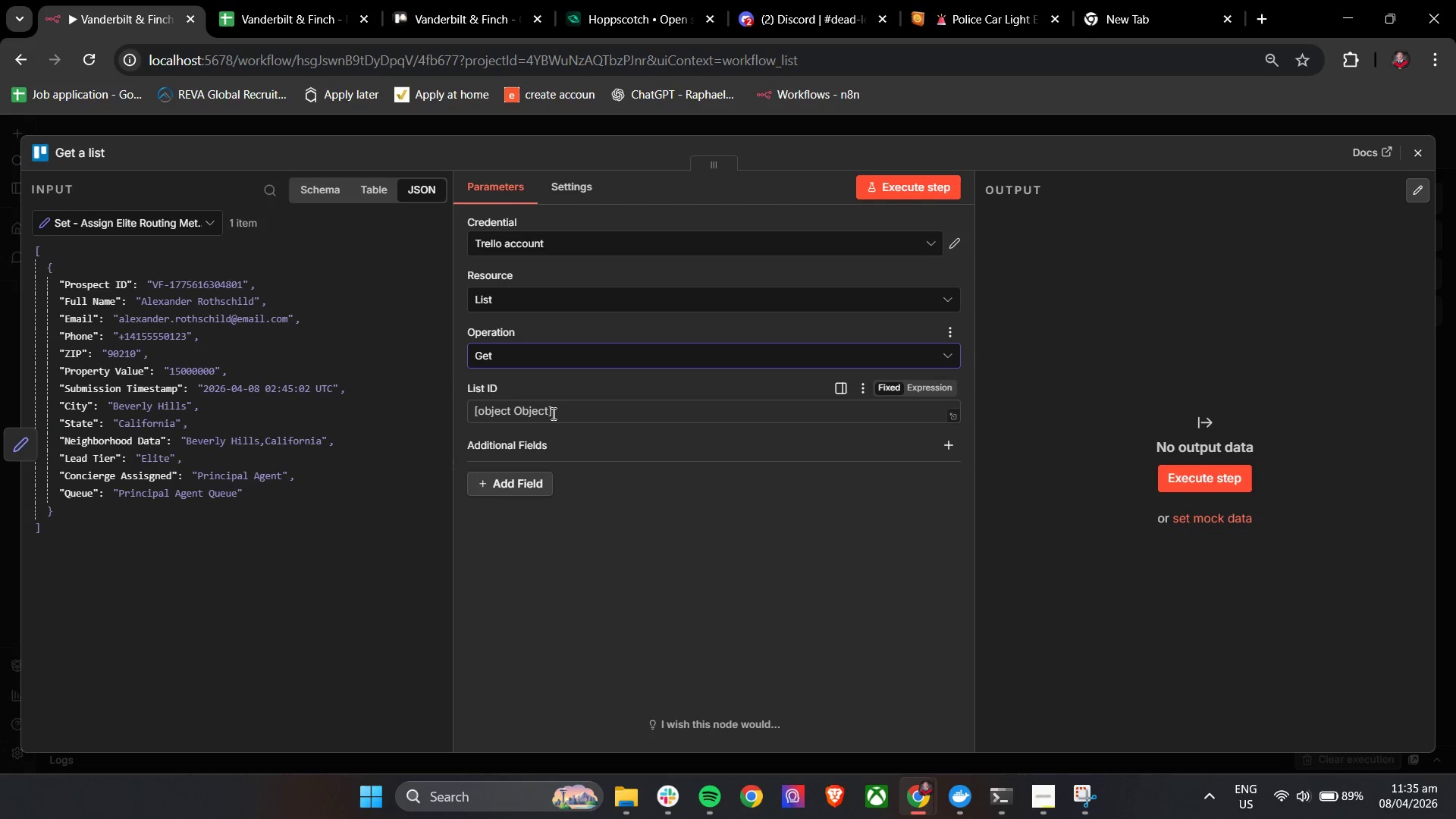 
left_click([552, 413])
 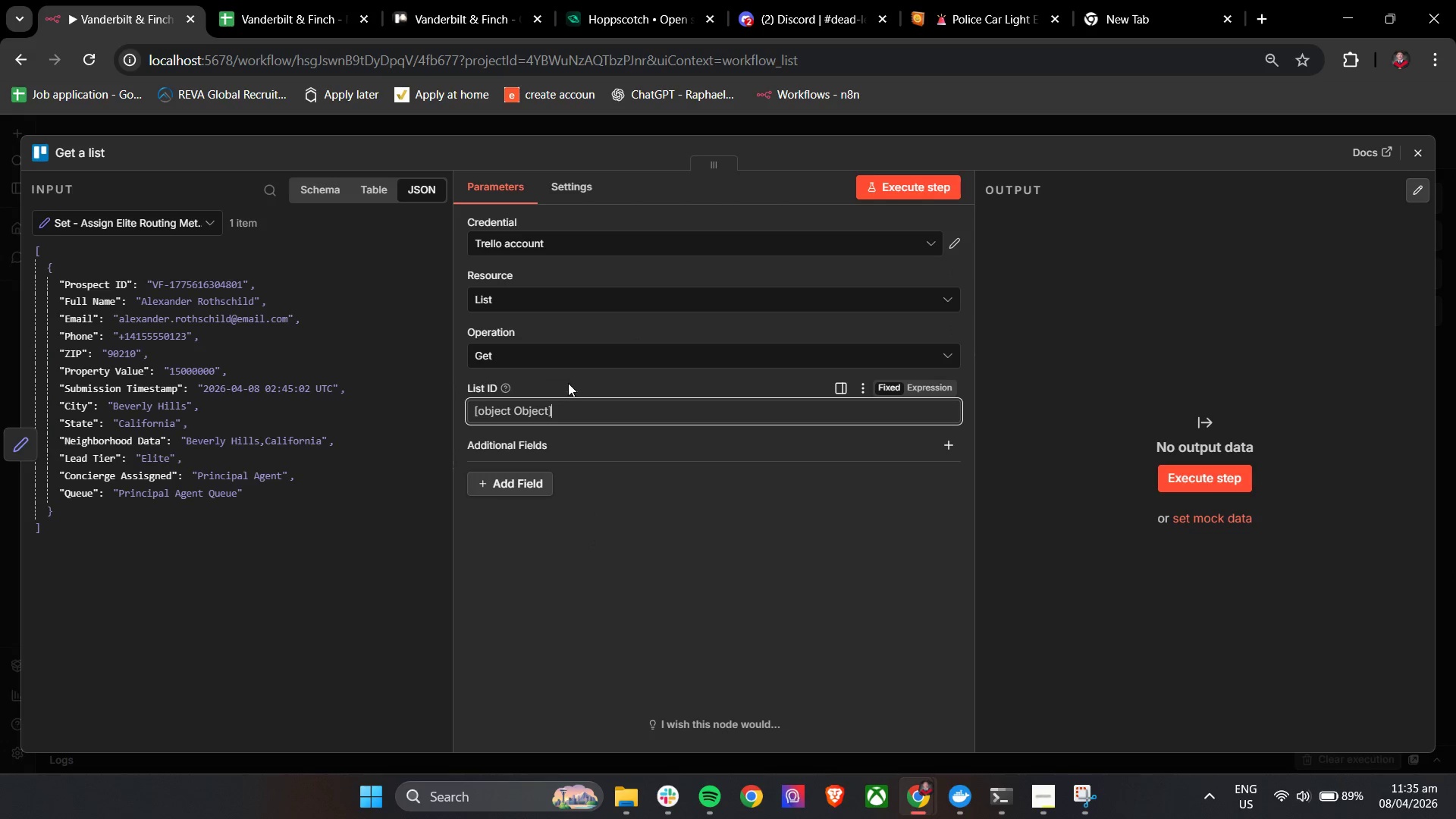 
left_click([569, 381])
 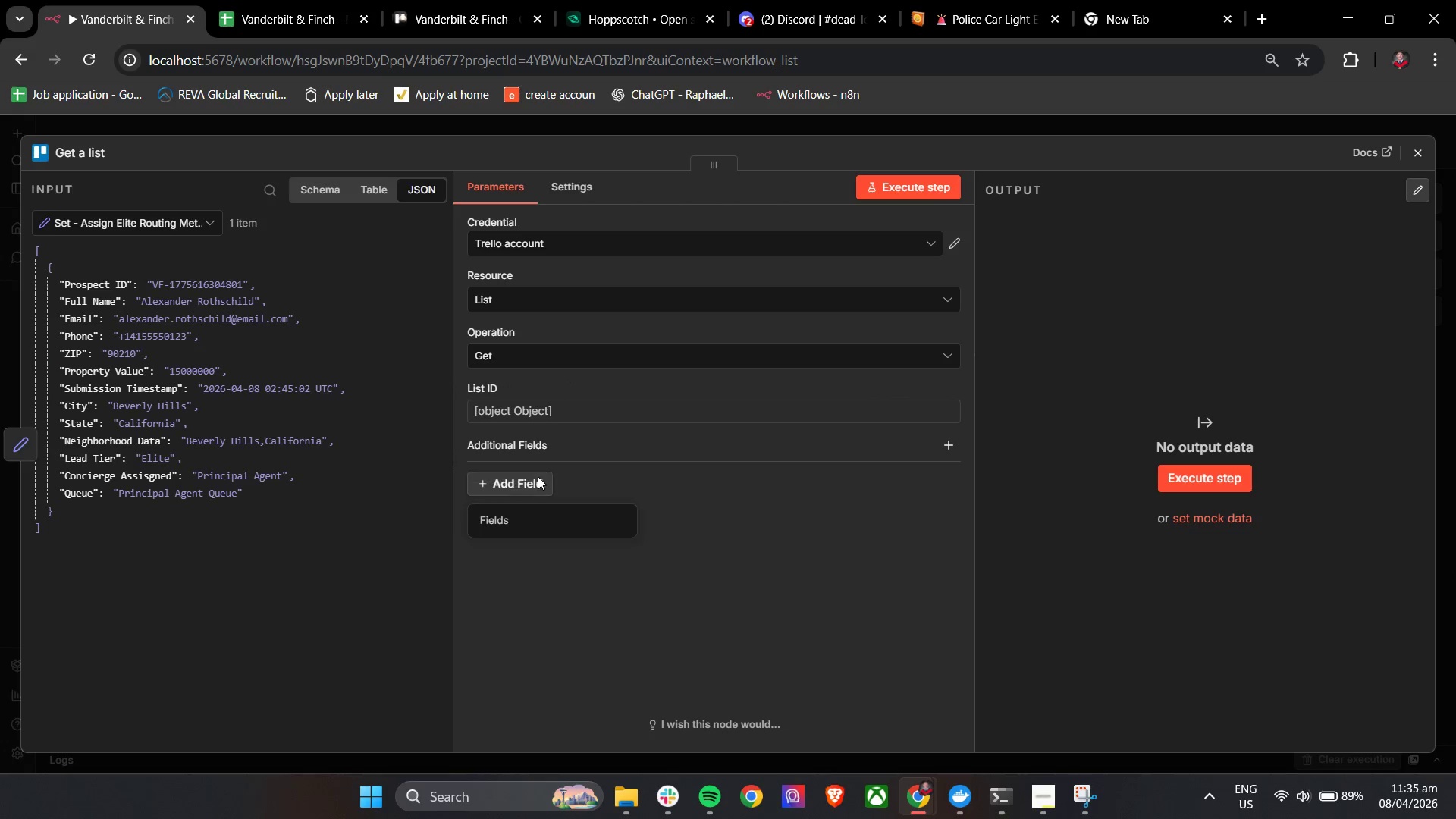 
left_click([573, 457])
 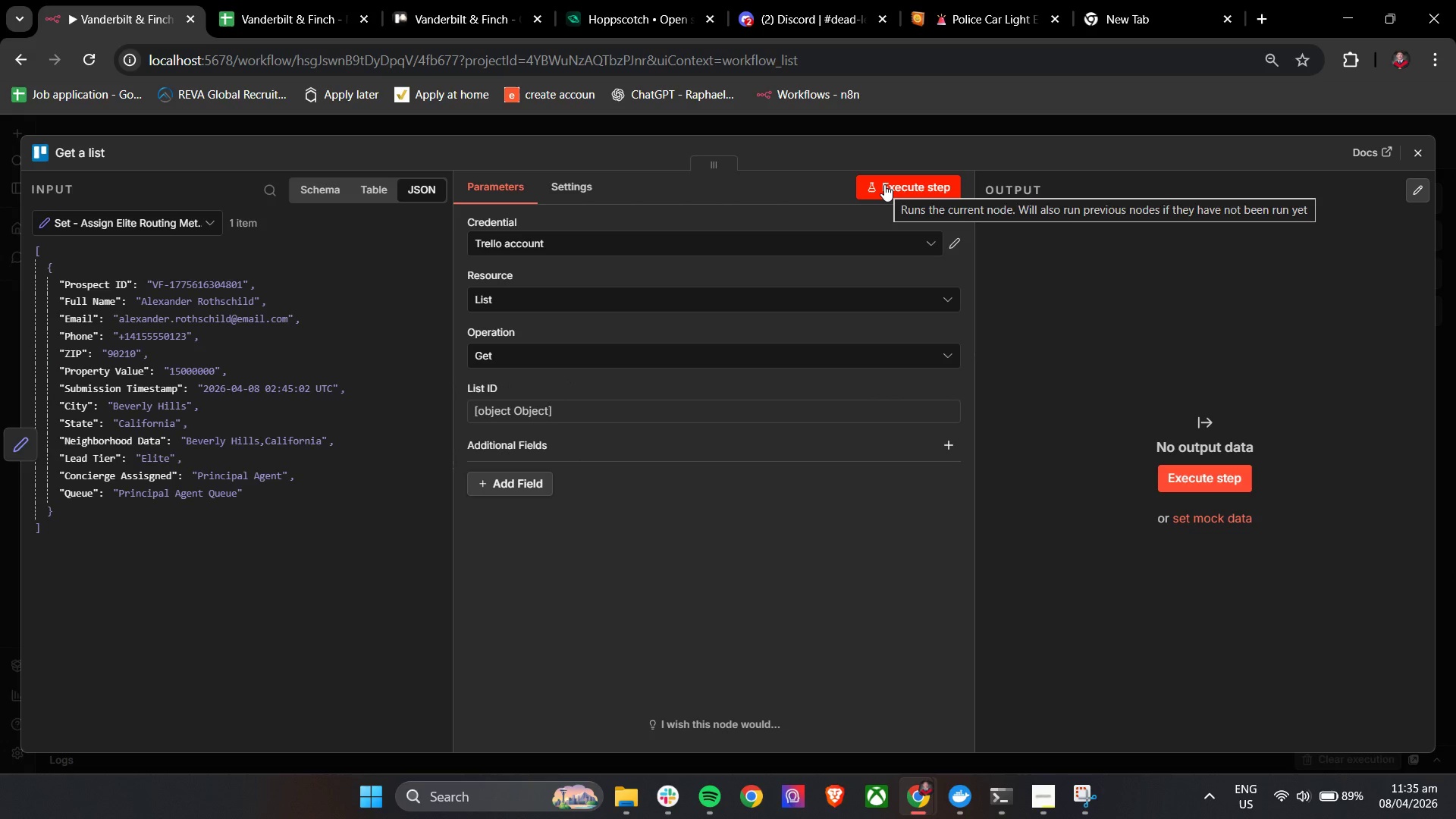 
left_click([884, 184])
 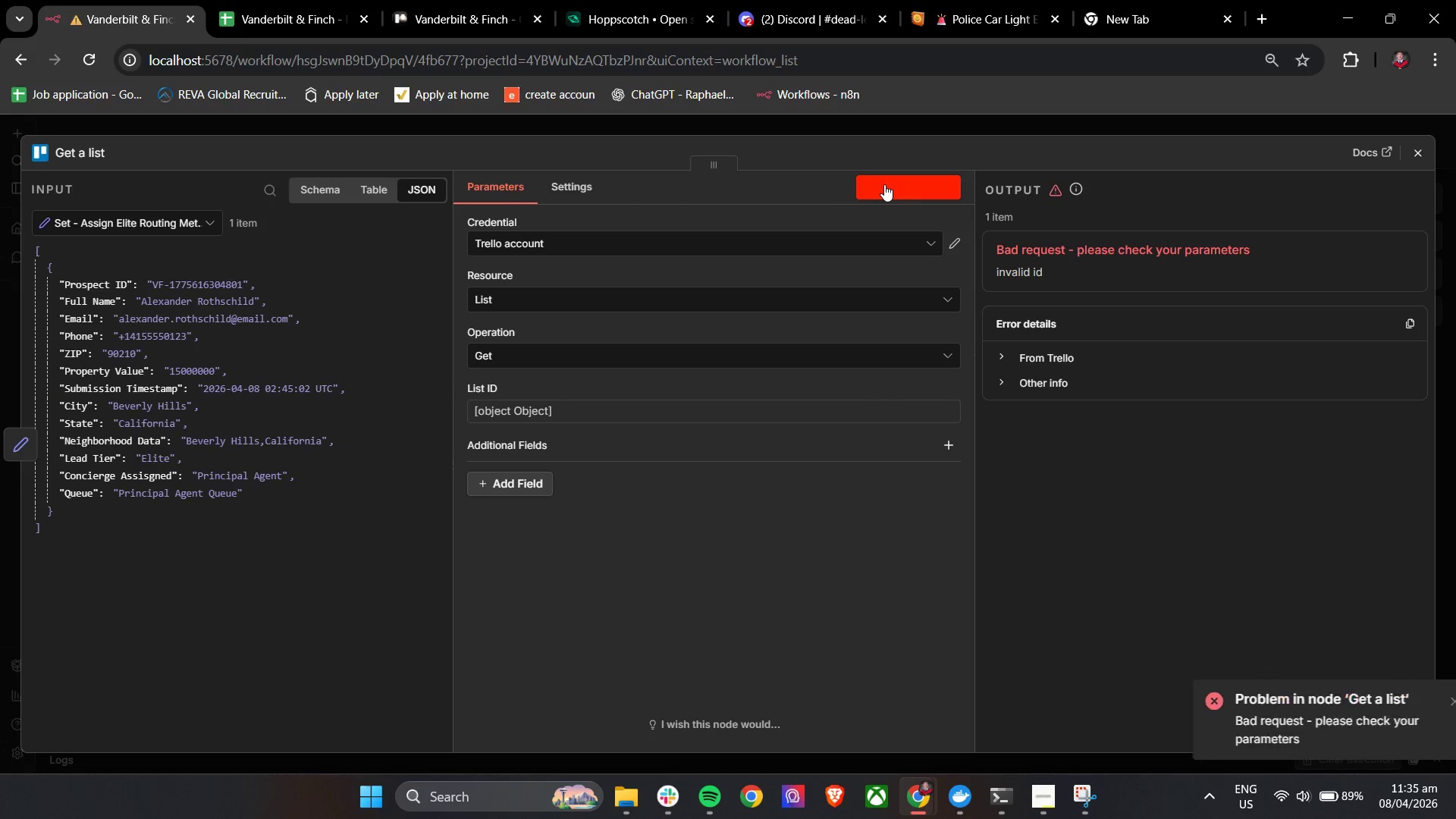 
mouse_move([1418, 157])
 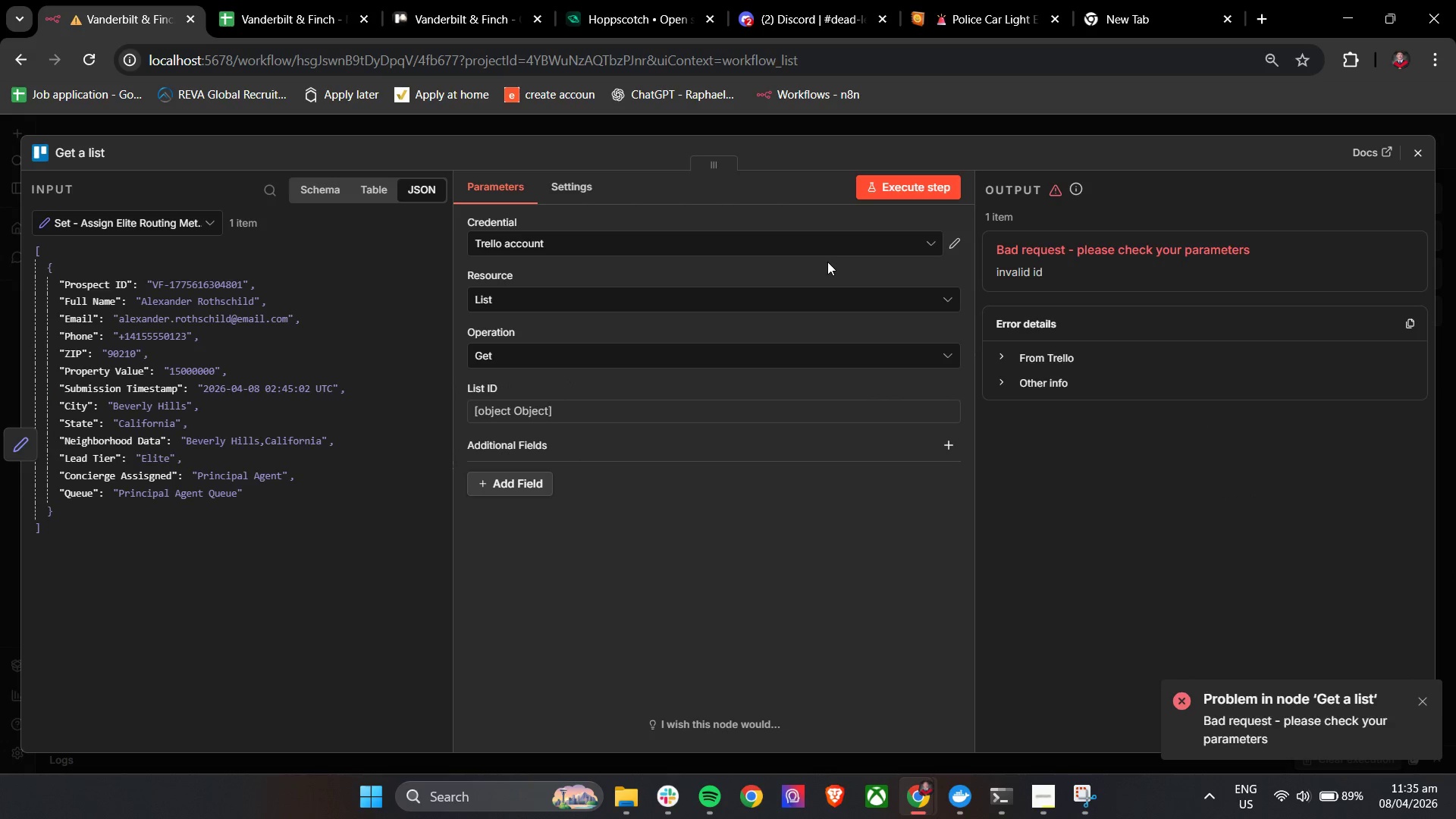 
left_click([823, 245])
 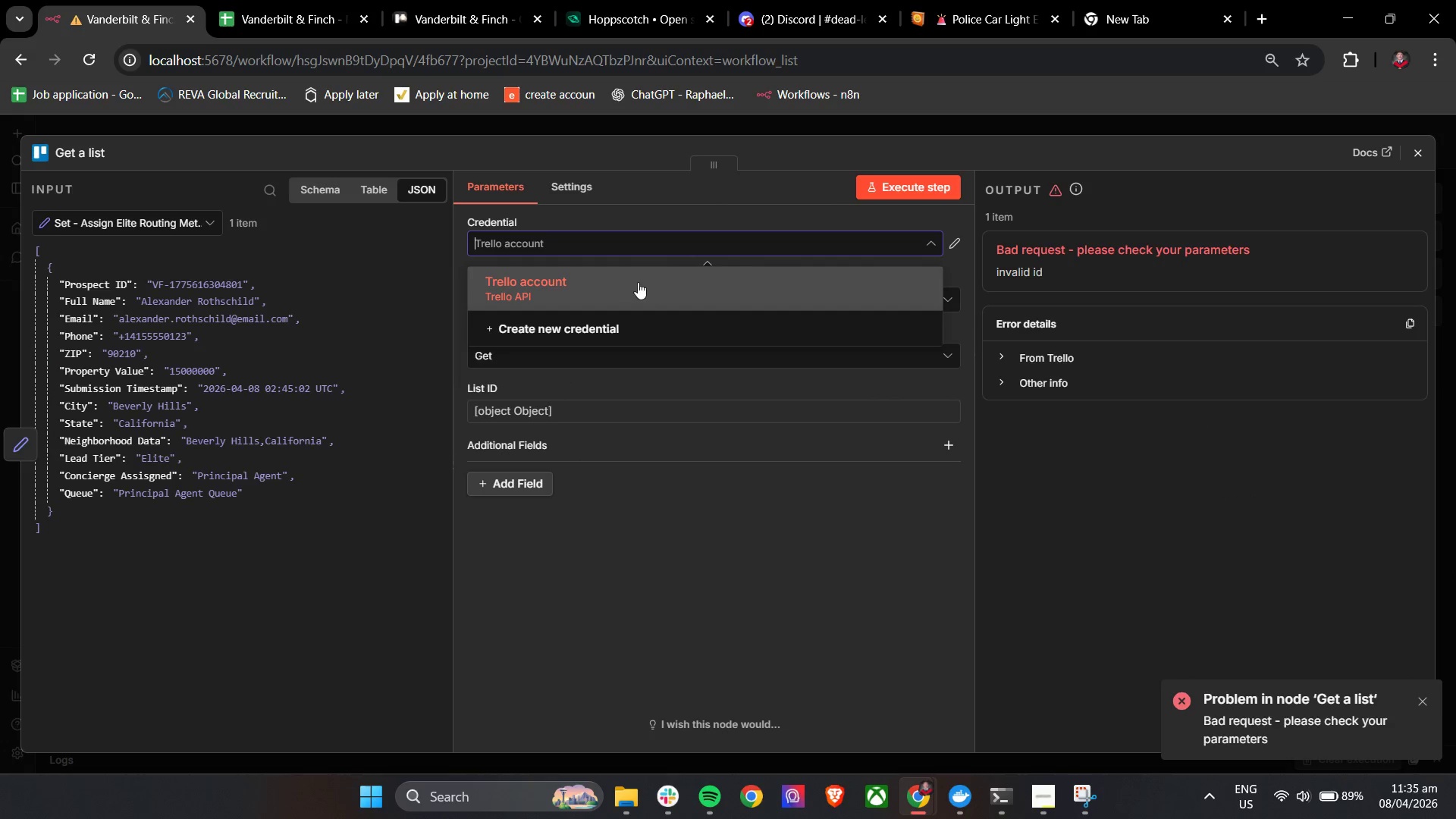 
left_click([633, 282])
 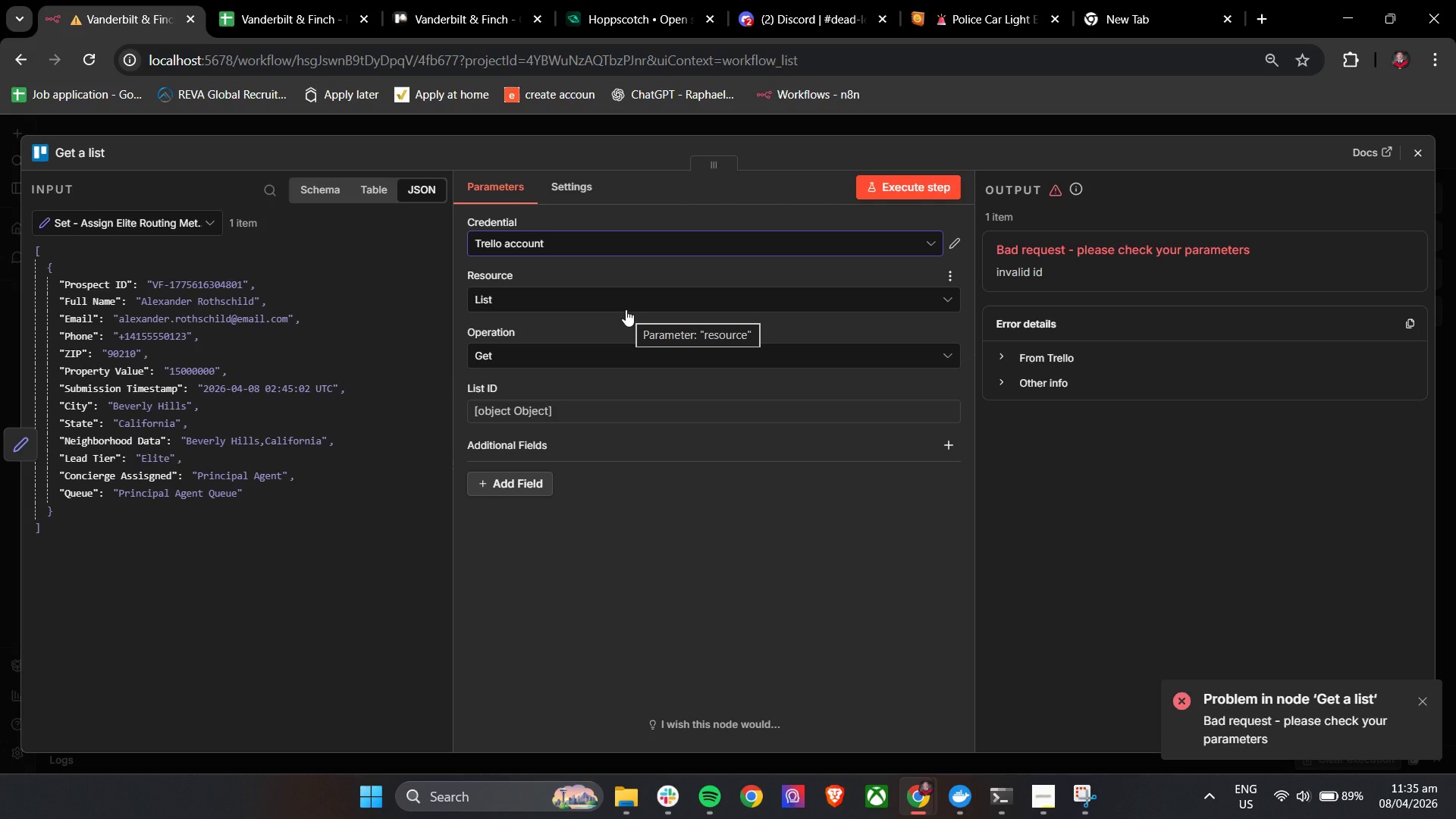 
left_click([624, 308])
 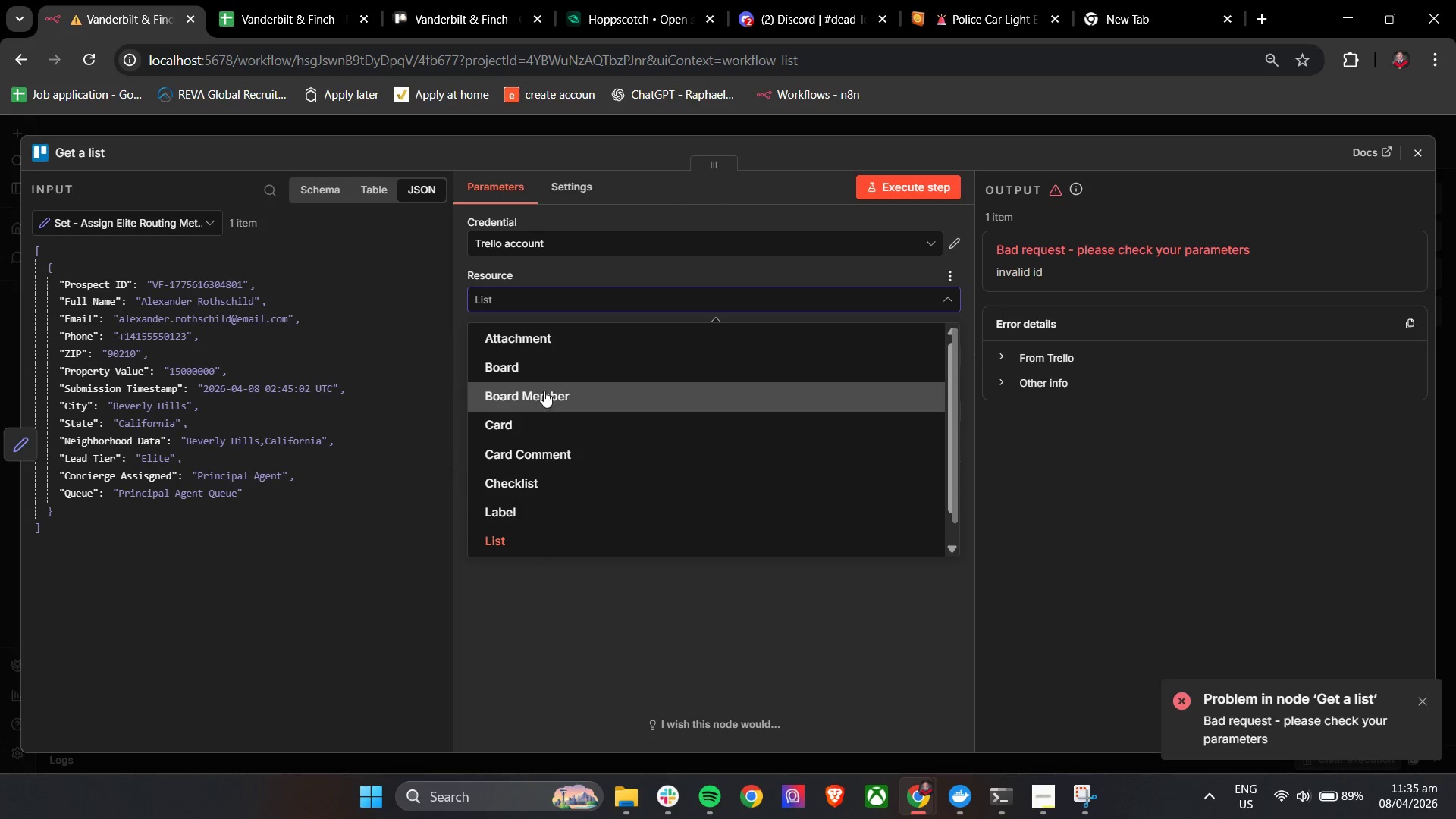 
left_click([544, 381])
 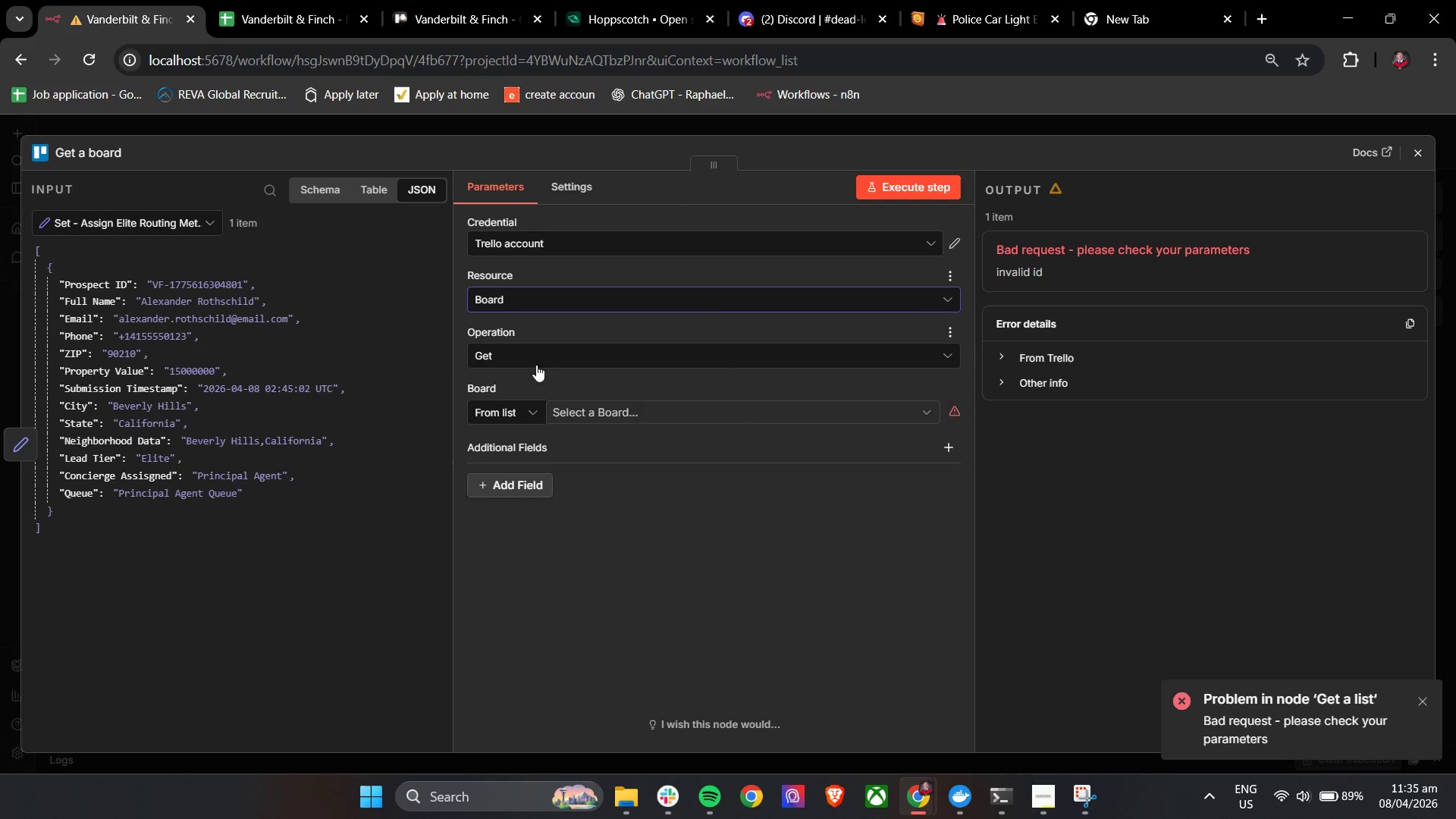 
left_click([619, 413])
 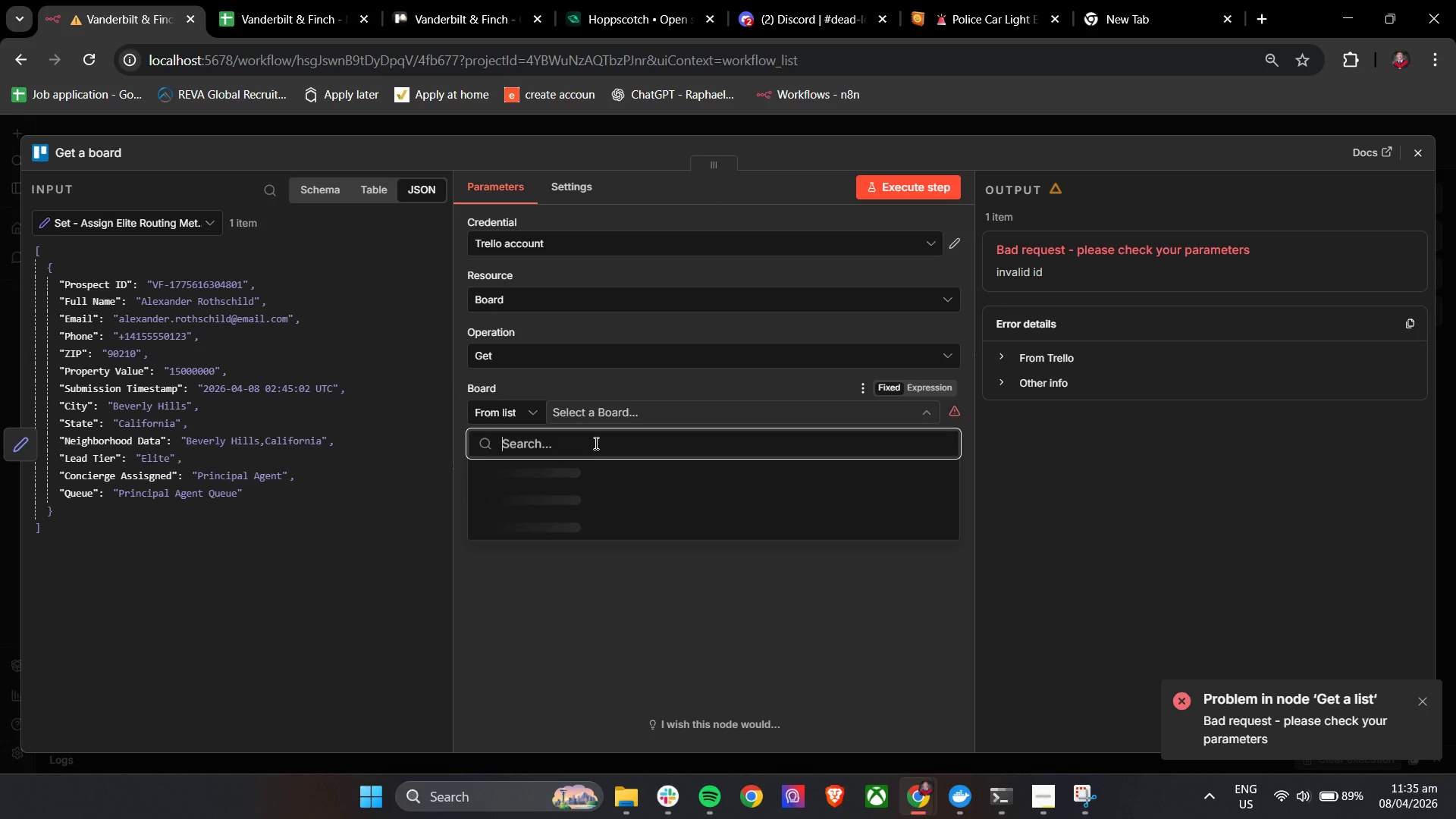 
wait(6.52)
 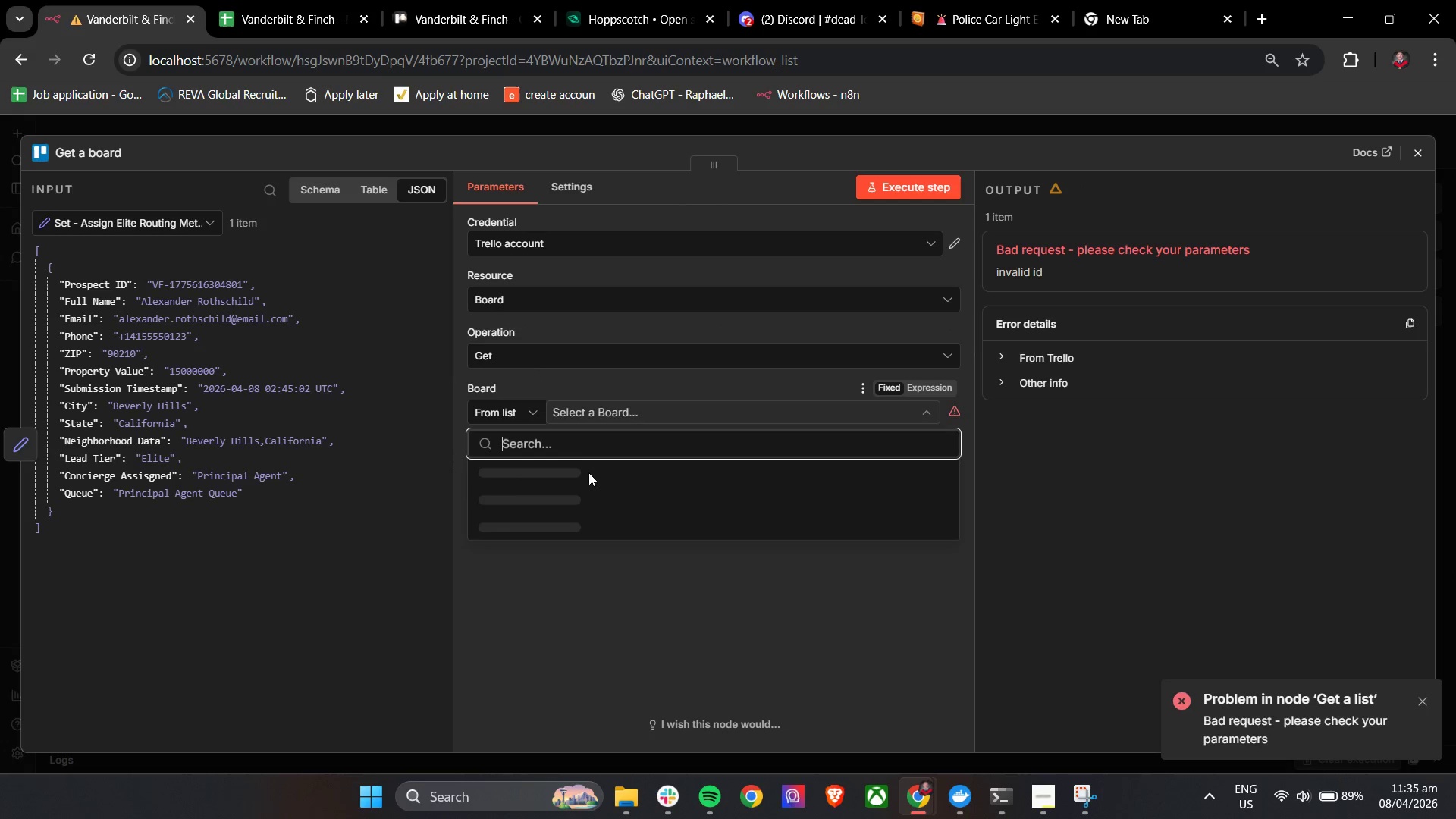 
left_click([522, 421])
 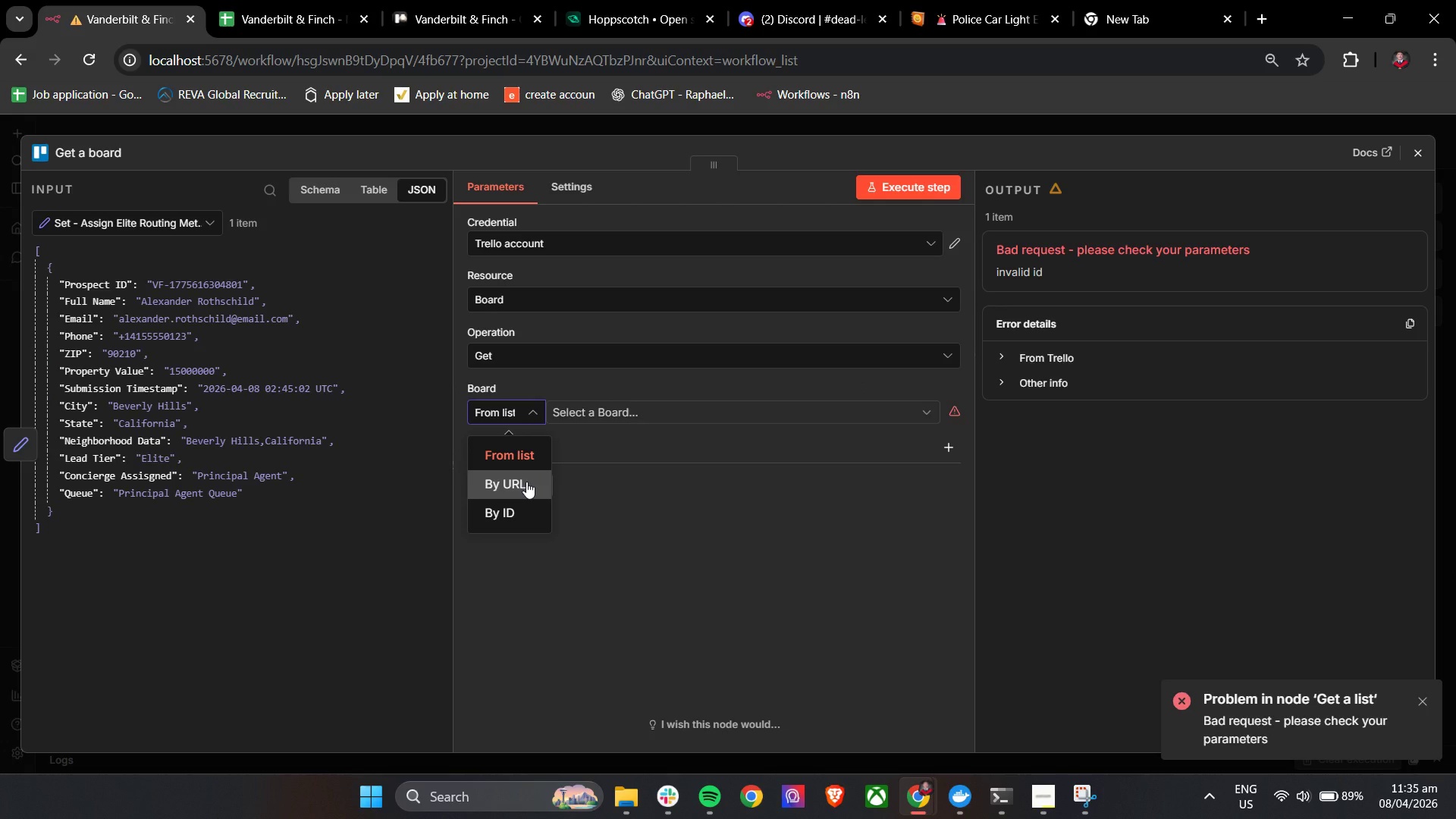 
left_click([526, 482])
 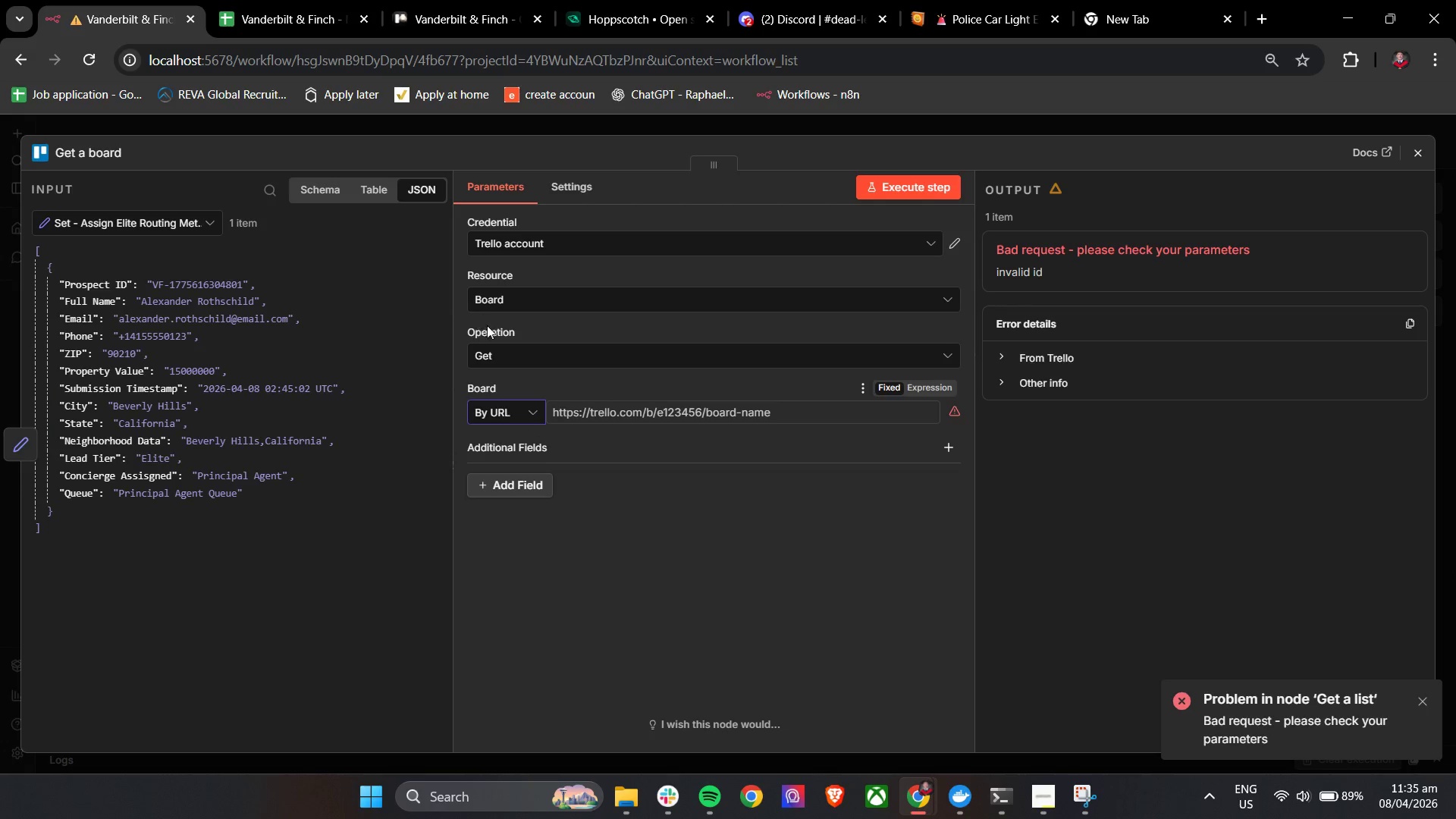 
left_click([433, 0])
 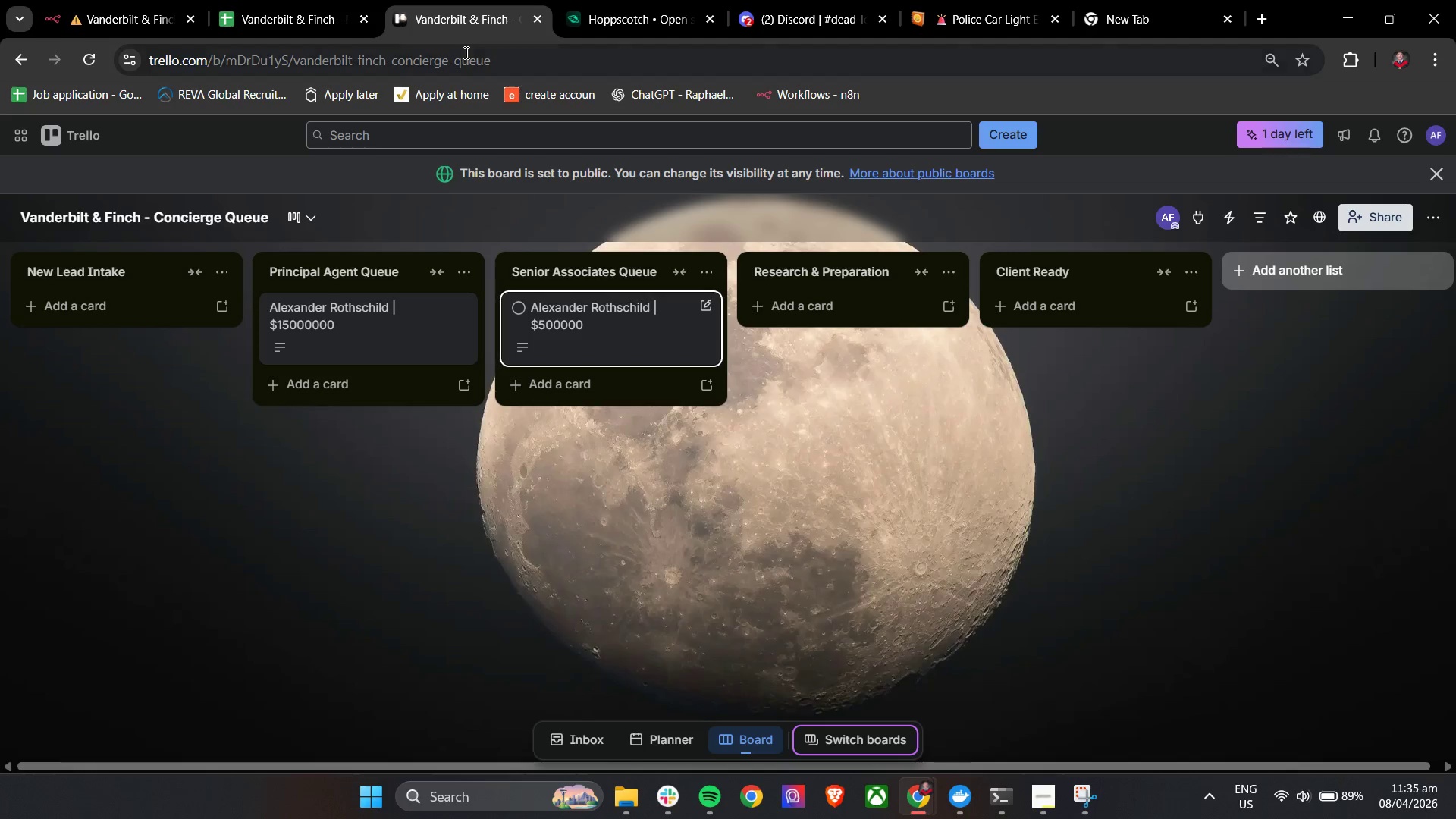 
left_click([485, 52])
 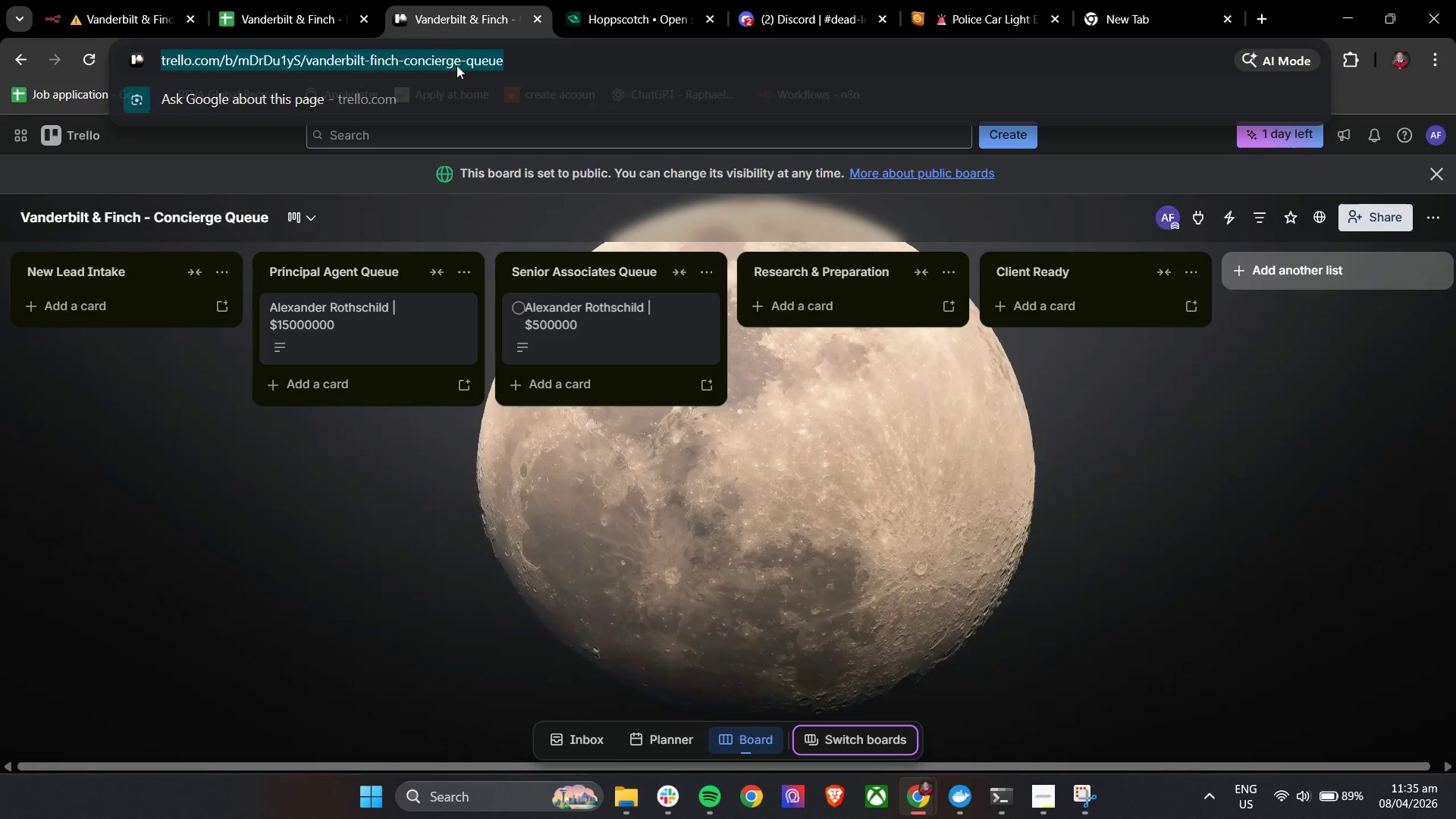 
key(Control+C)
 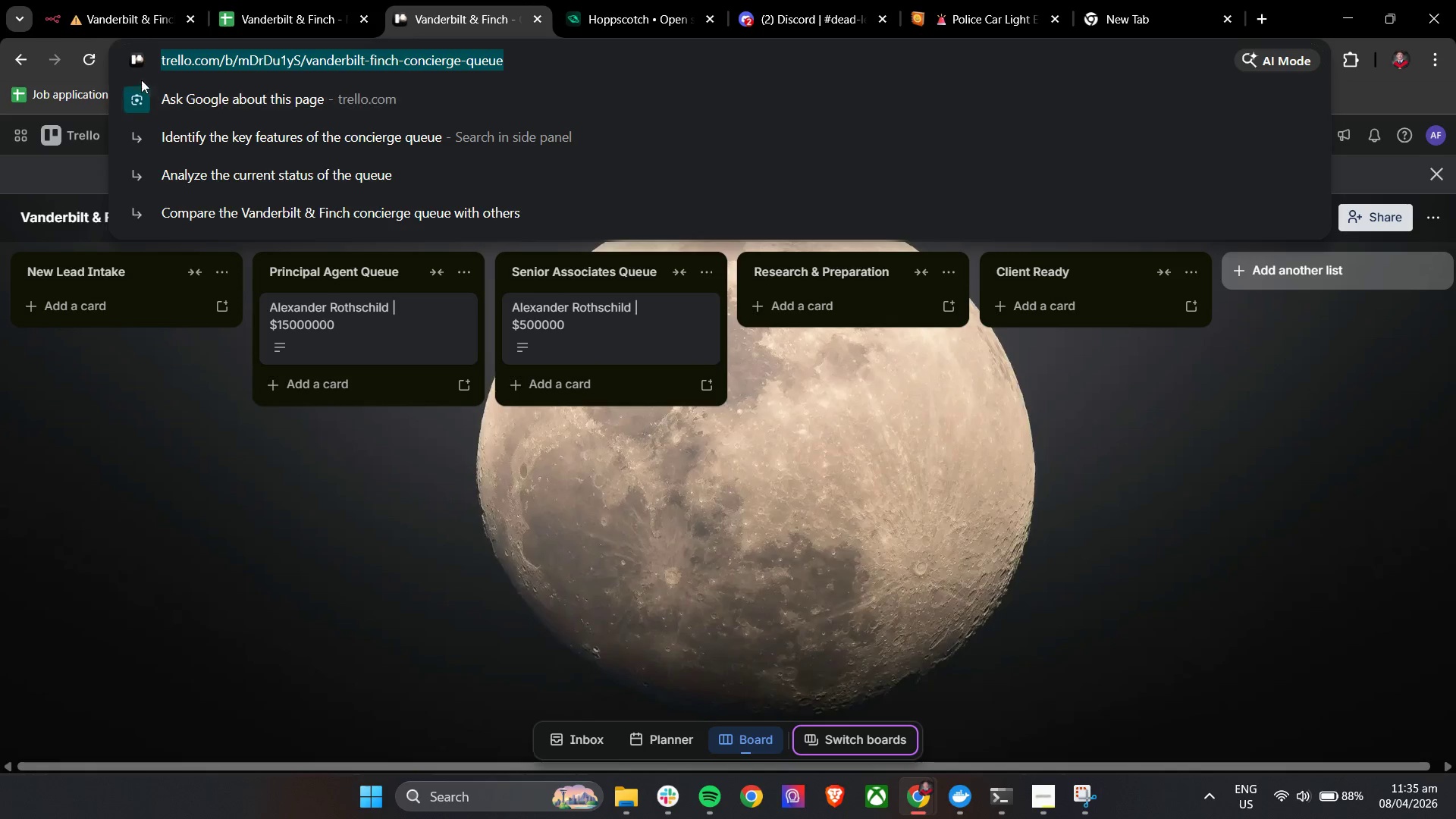 
key(Control+C)
 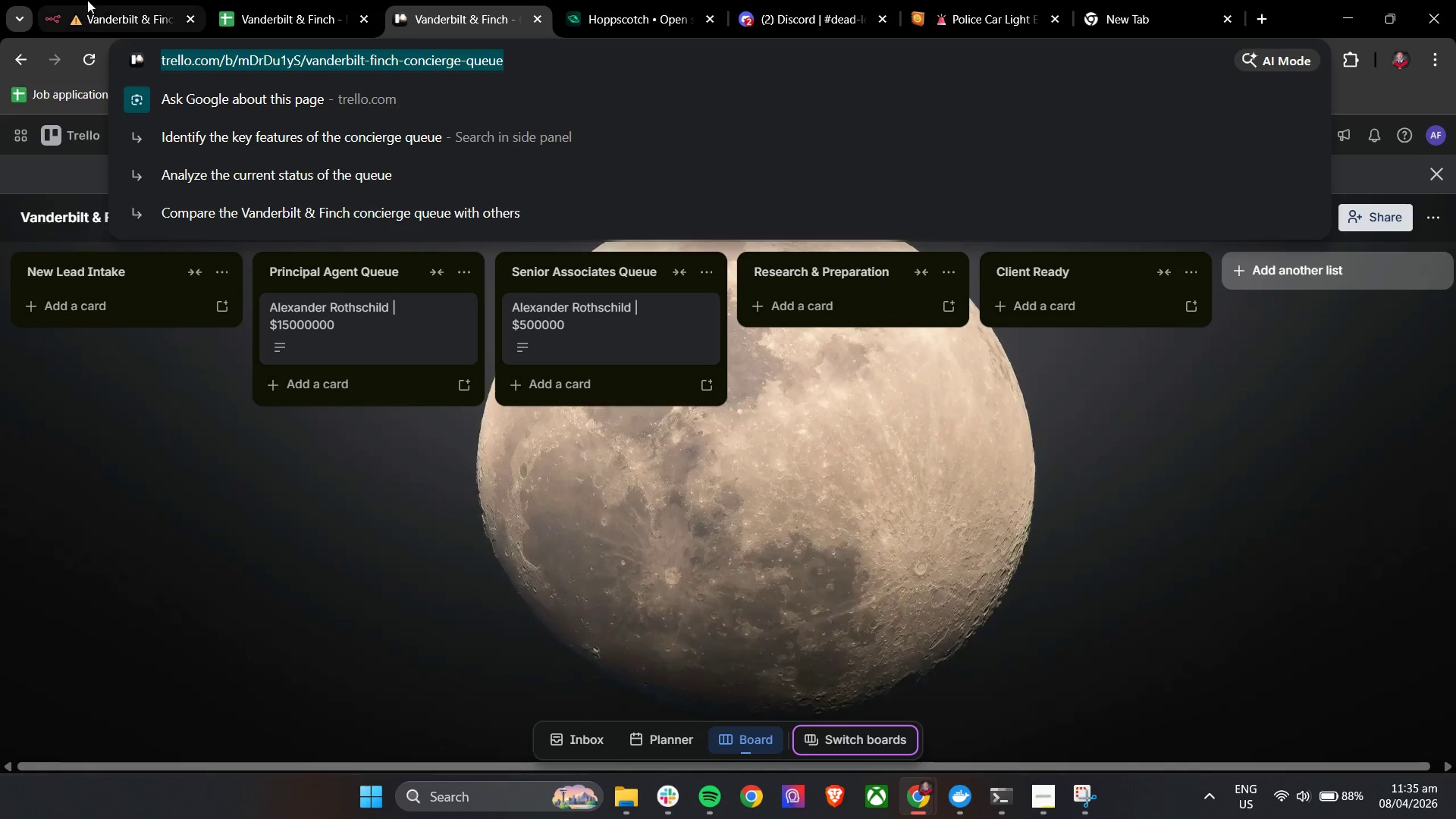 
left_click([93, 0])
 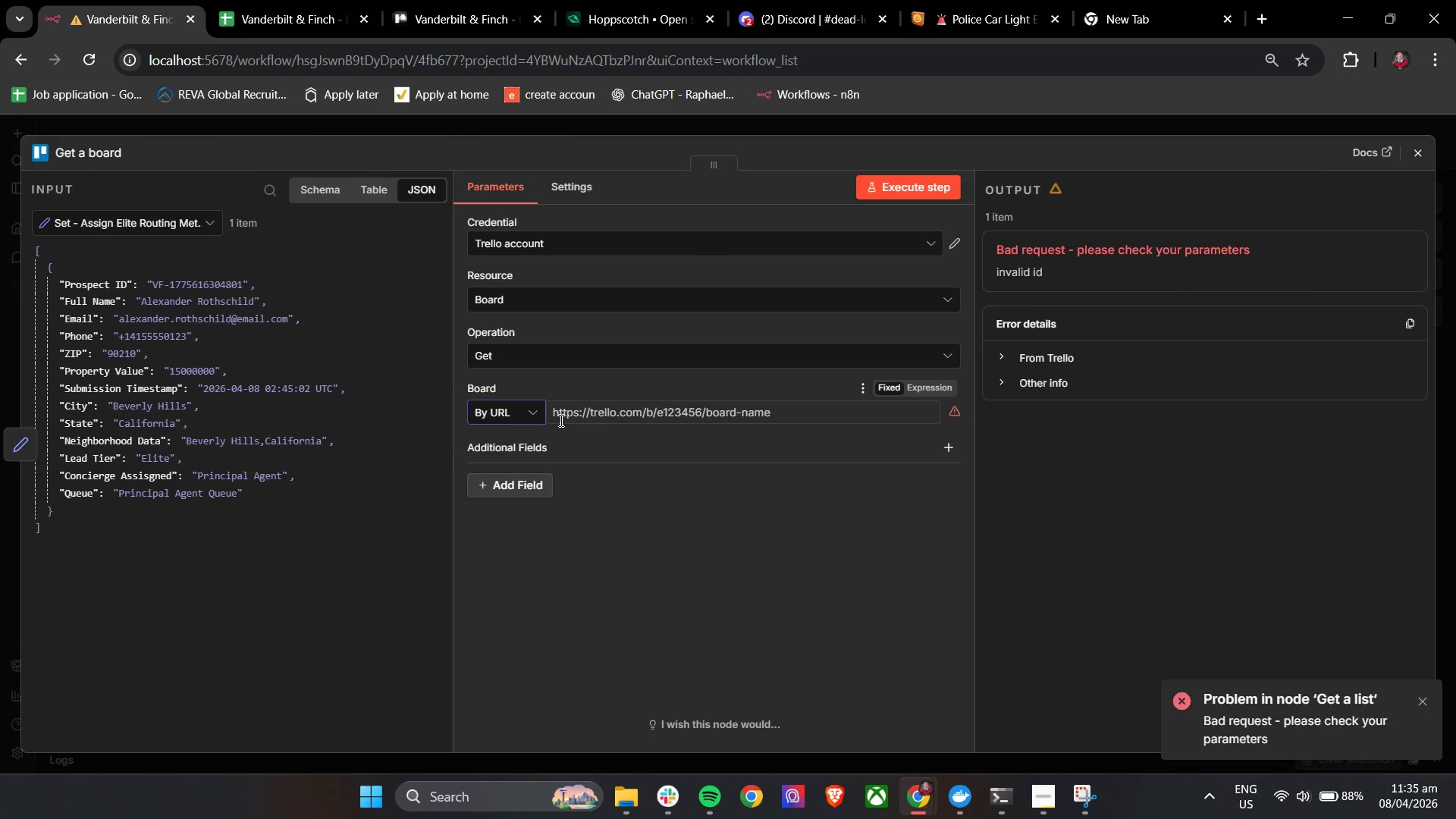 
left_click([598, 422])
 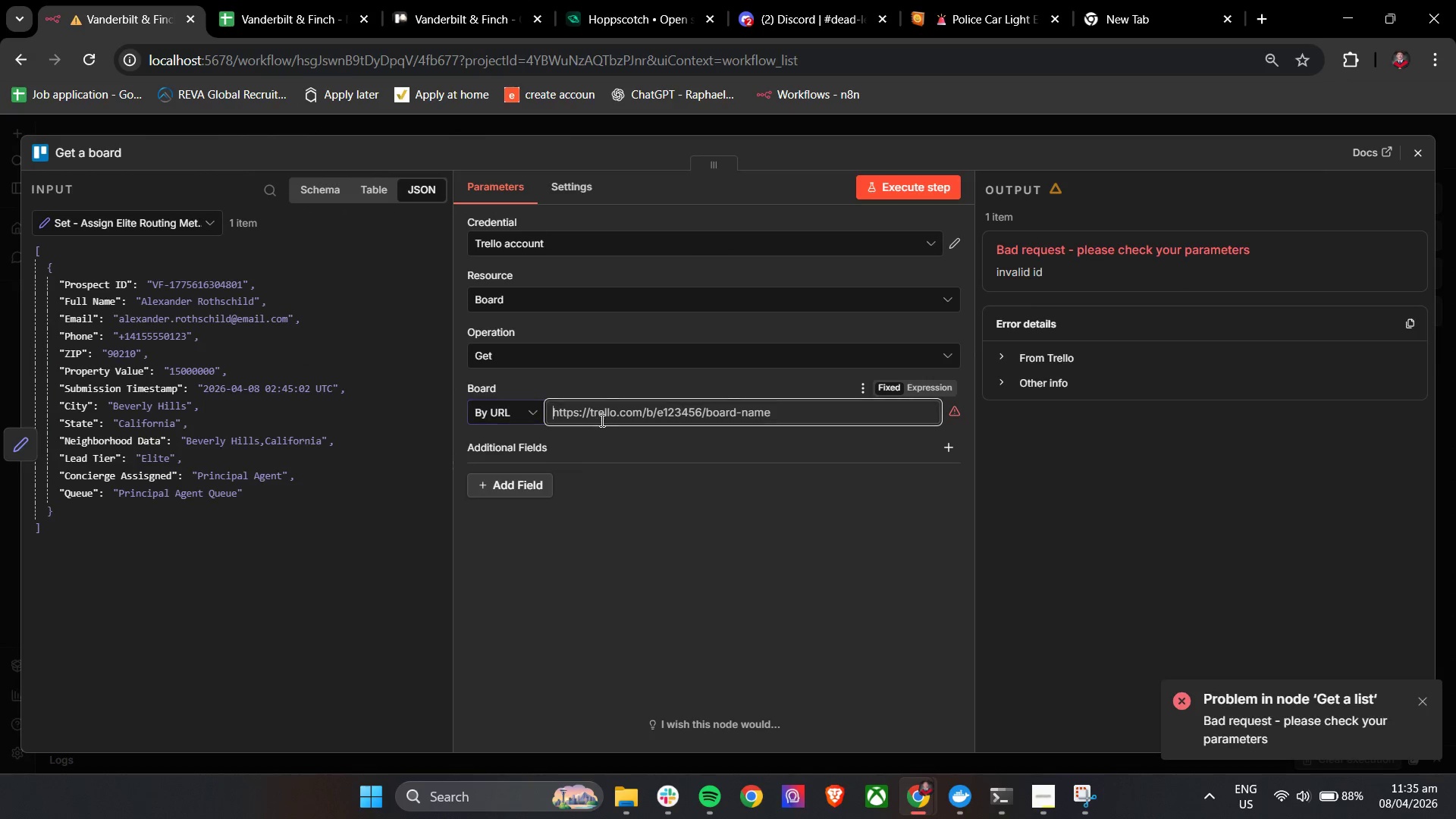 
key(Control+V)
 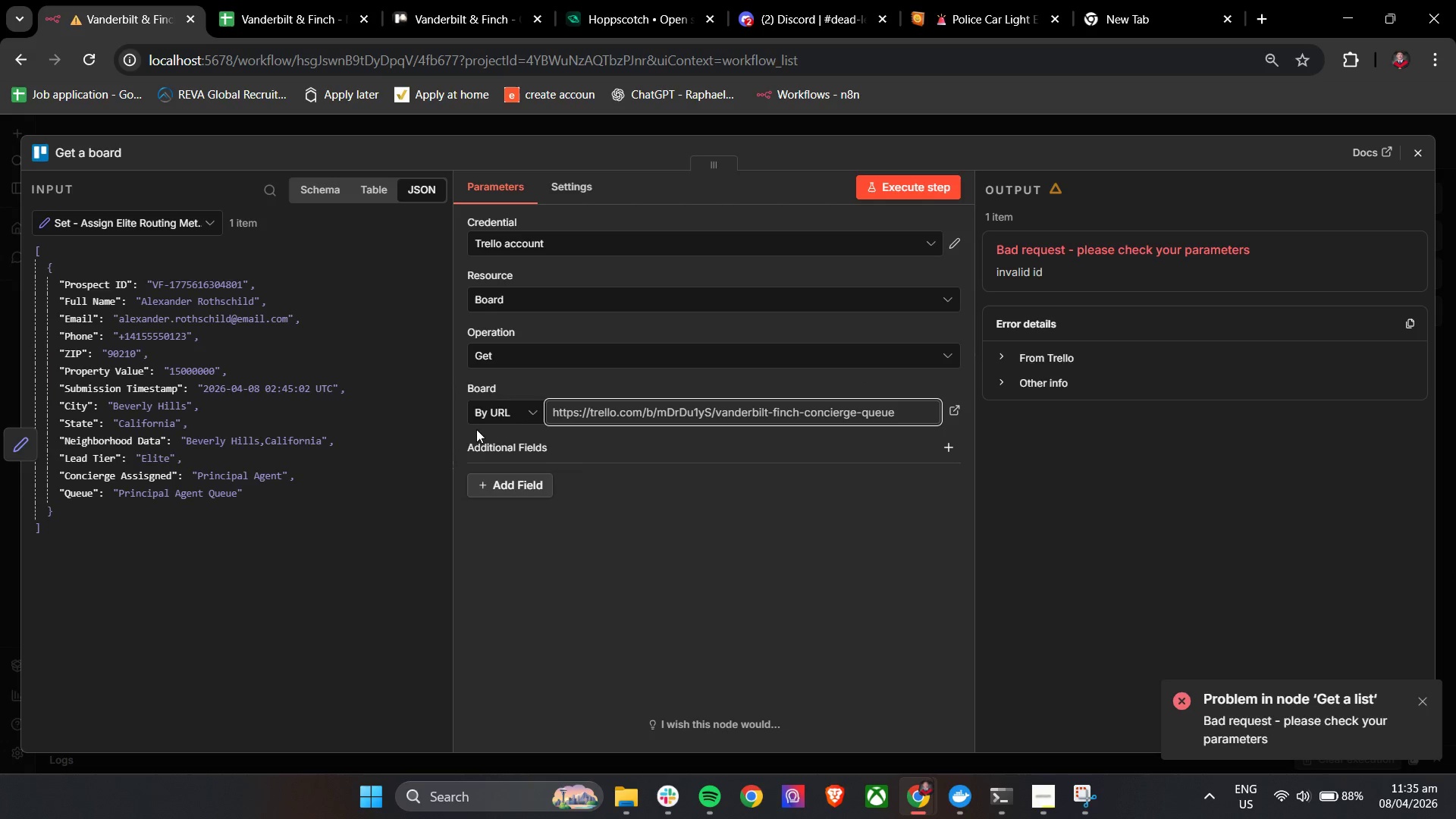 
left_click([466, 427])
 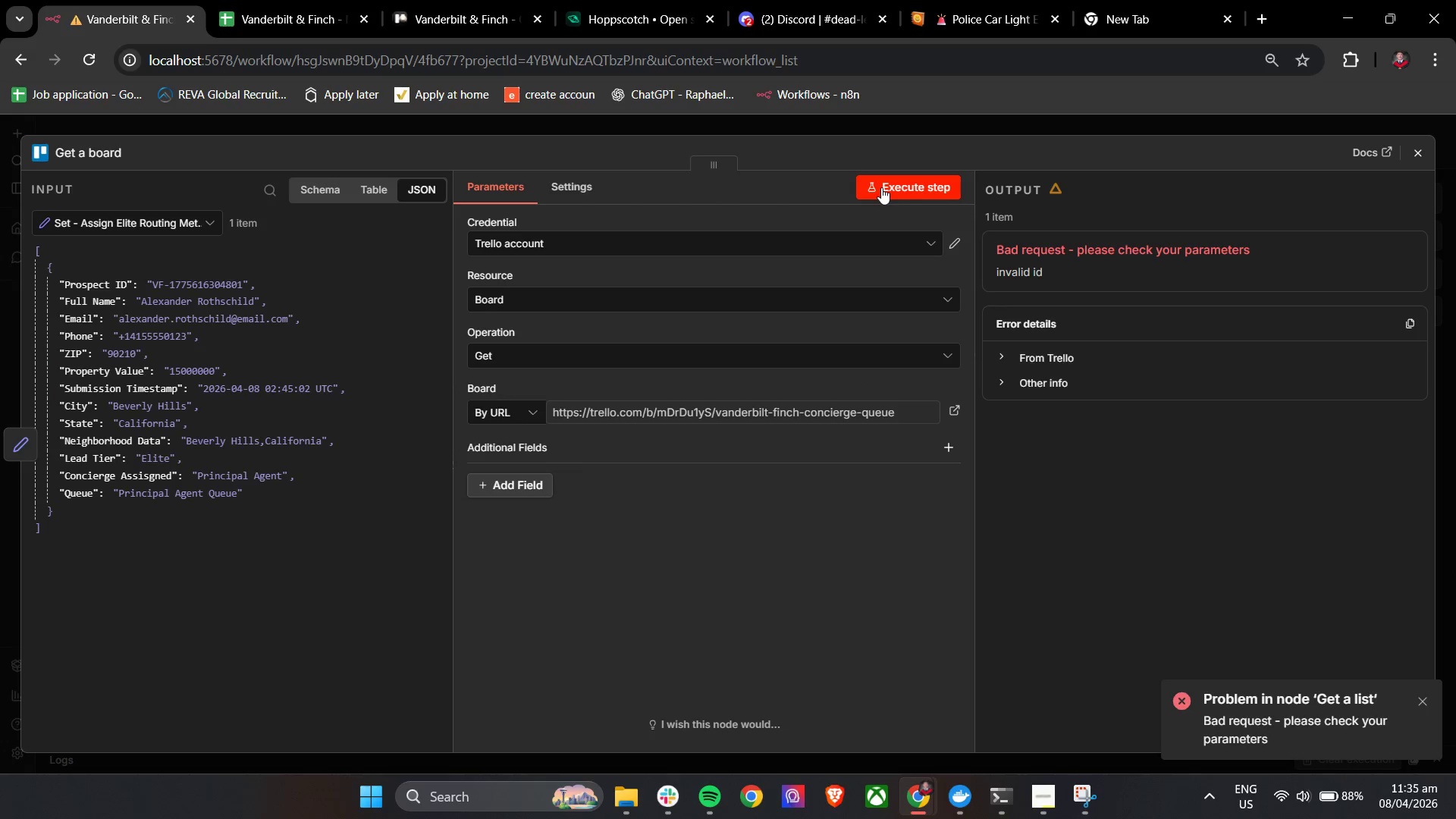 
left_click([881, 187])
 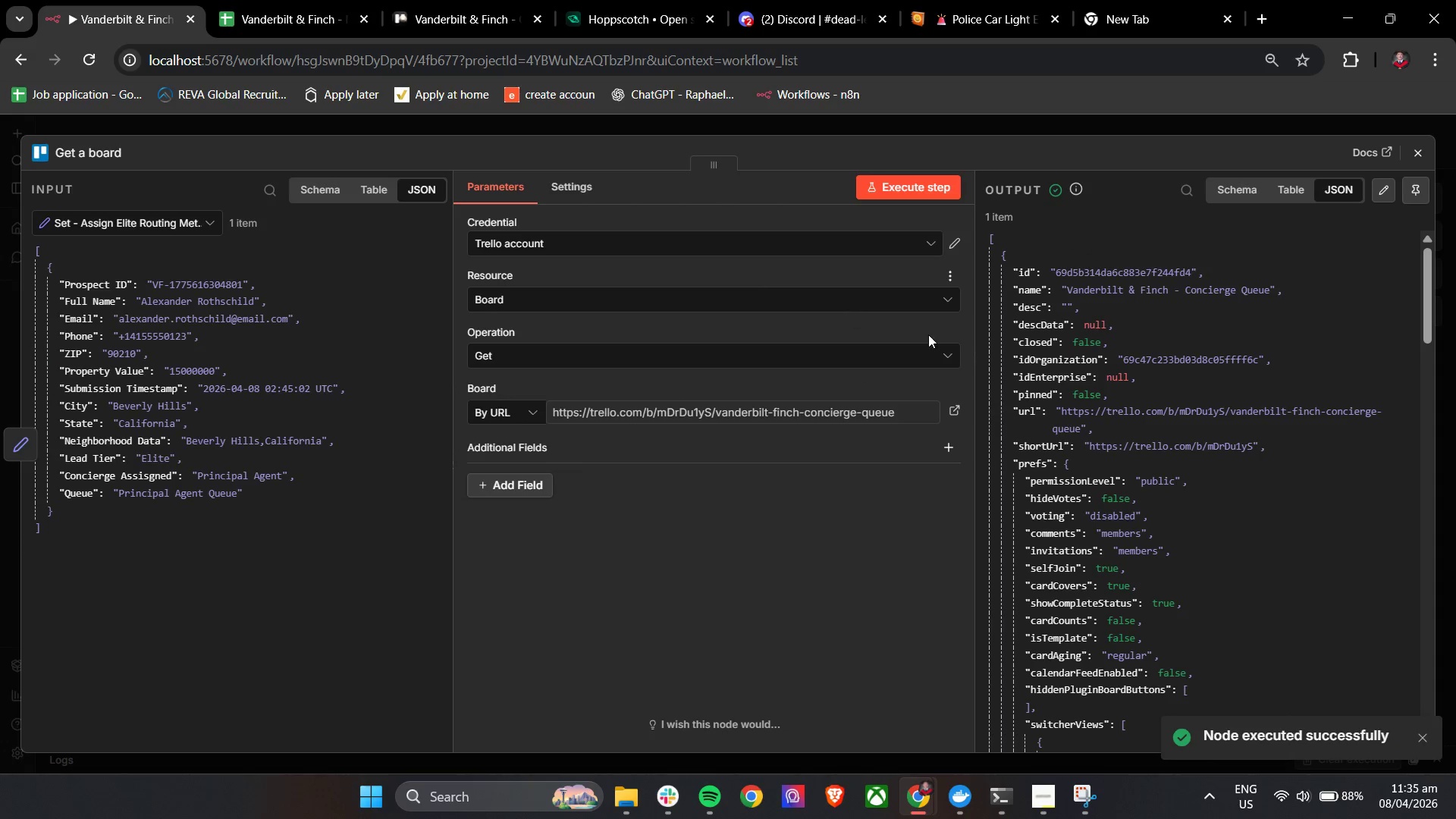 
scroll: coordinate [1203, 428], scroll_direction: down, amount: 4.0
 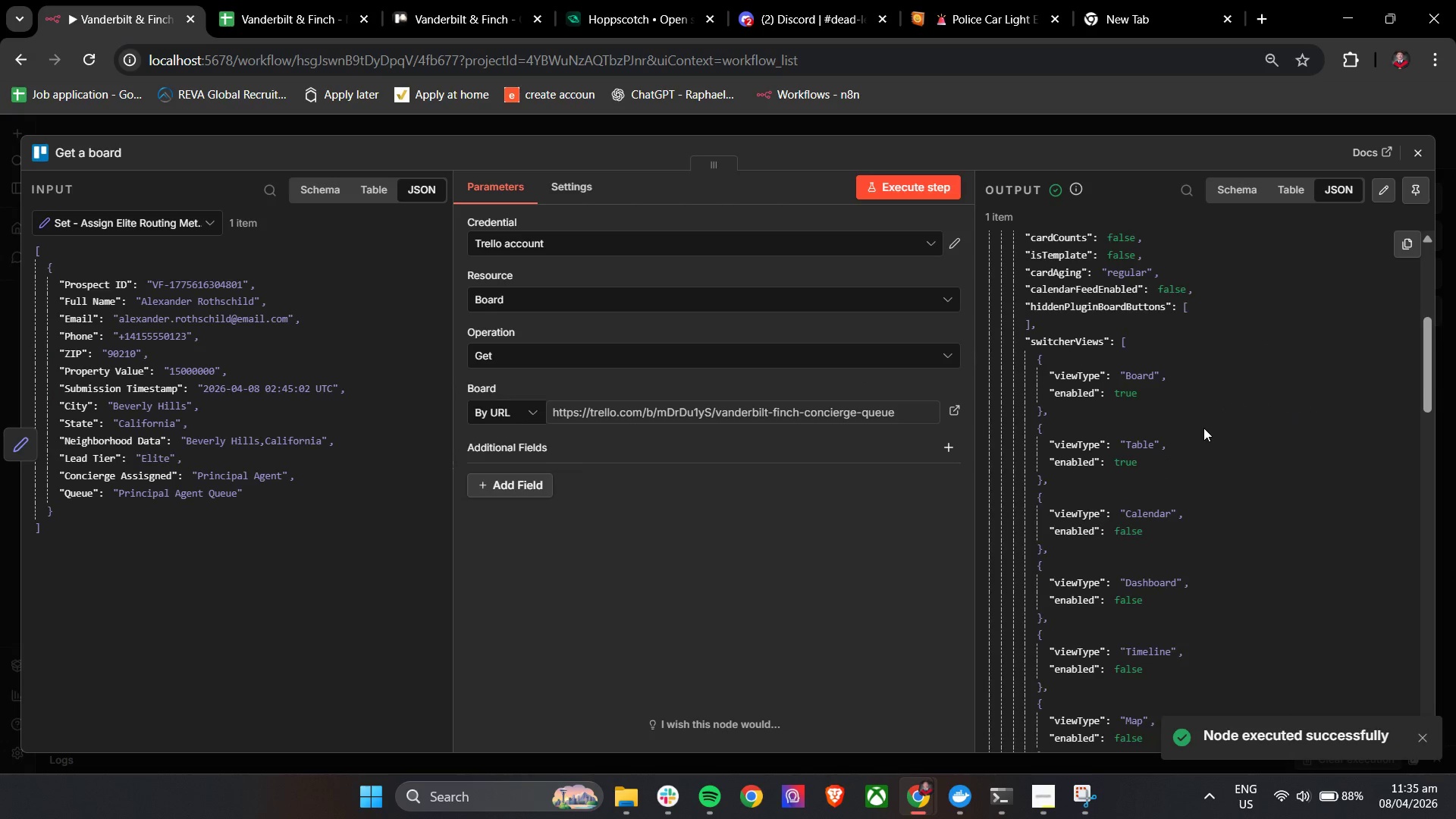 
scroll: coordinate [1203, 428], scroll_direction: up, amount: 3.0
 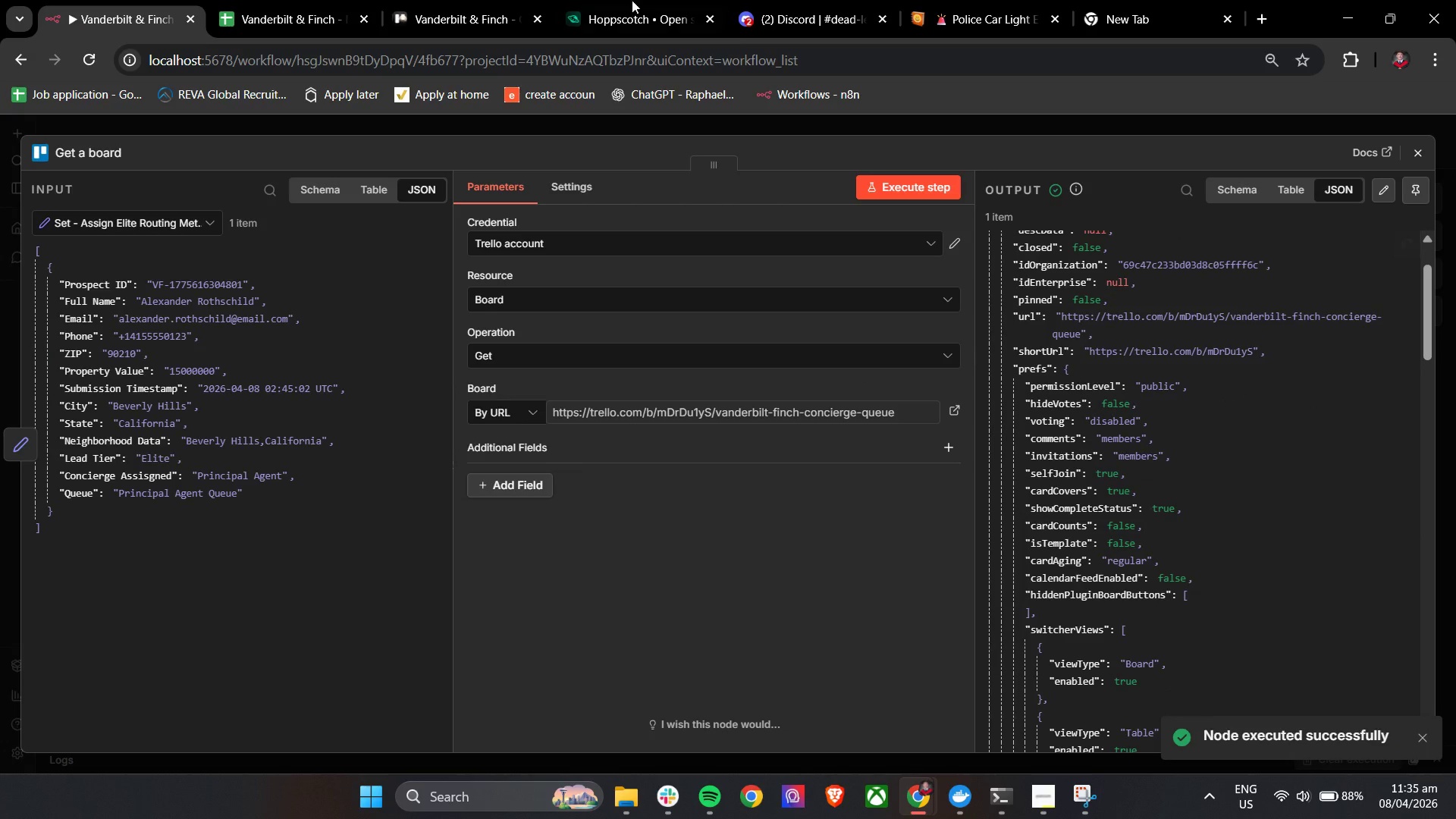 
left_click([463, 0])
 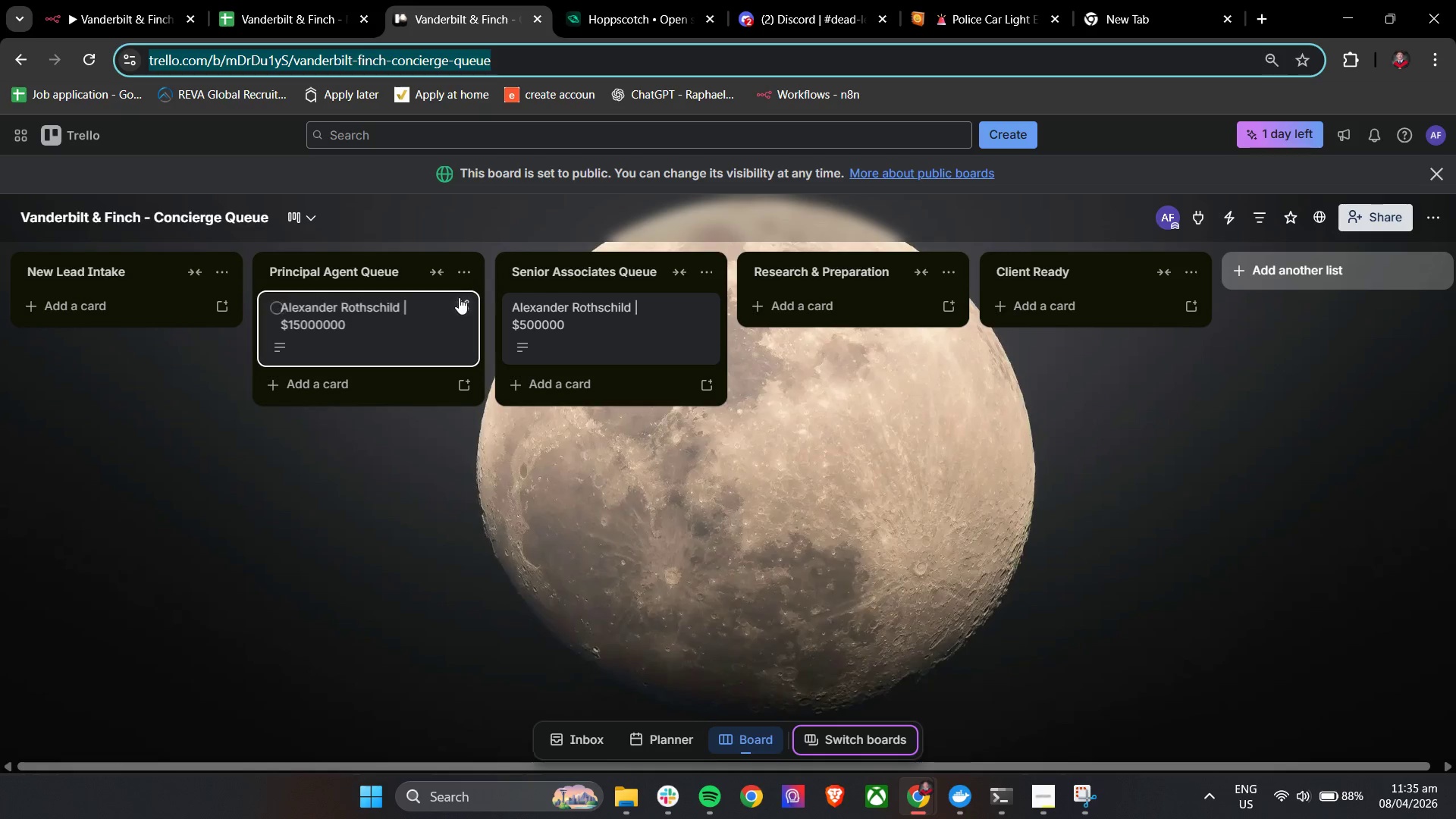 
left_click([431, 306])
 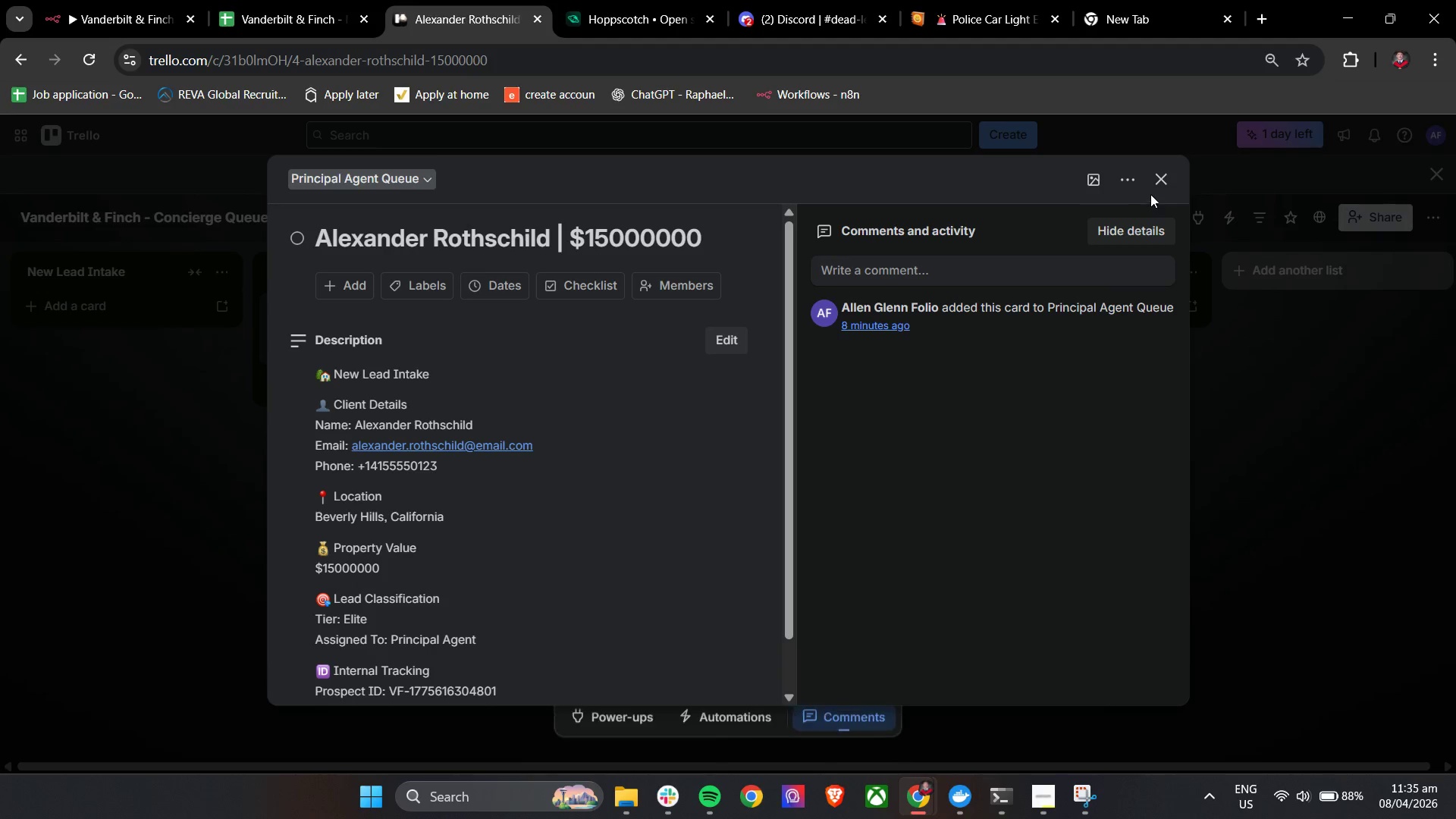 
left_click([1125, 184])
 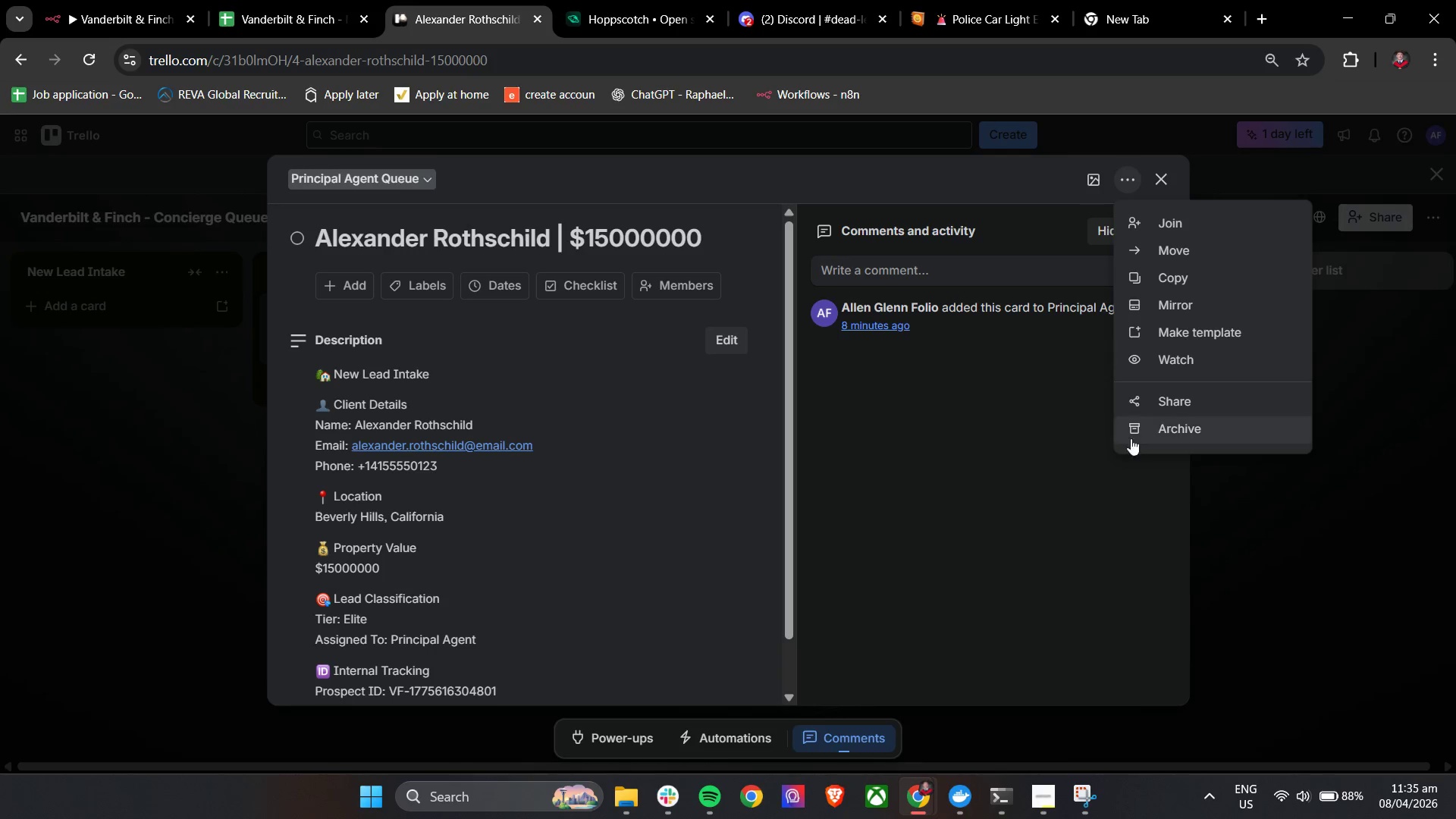 
scroll: coordinate [1128, 456], scroll_direction: down, amount: 3.0
 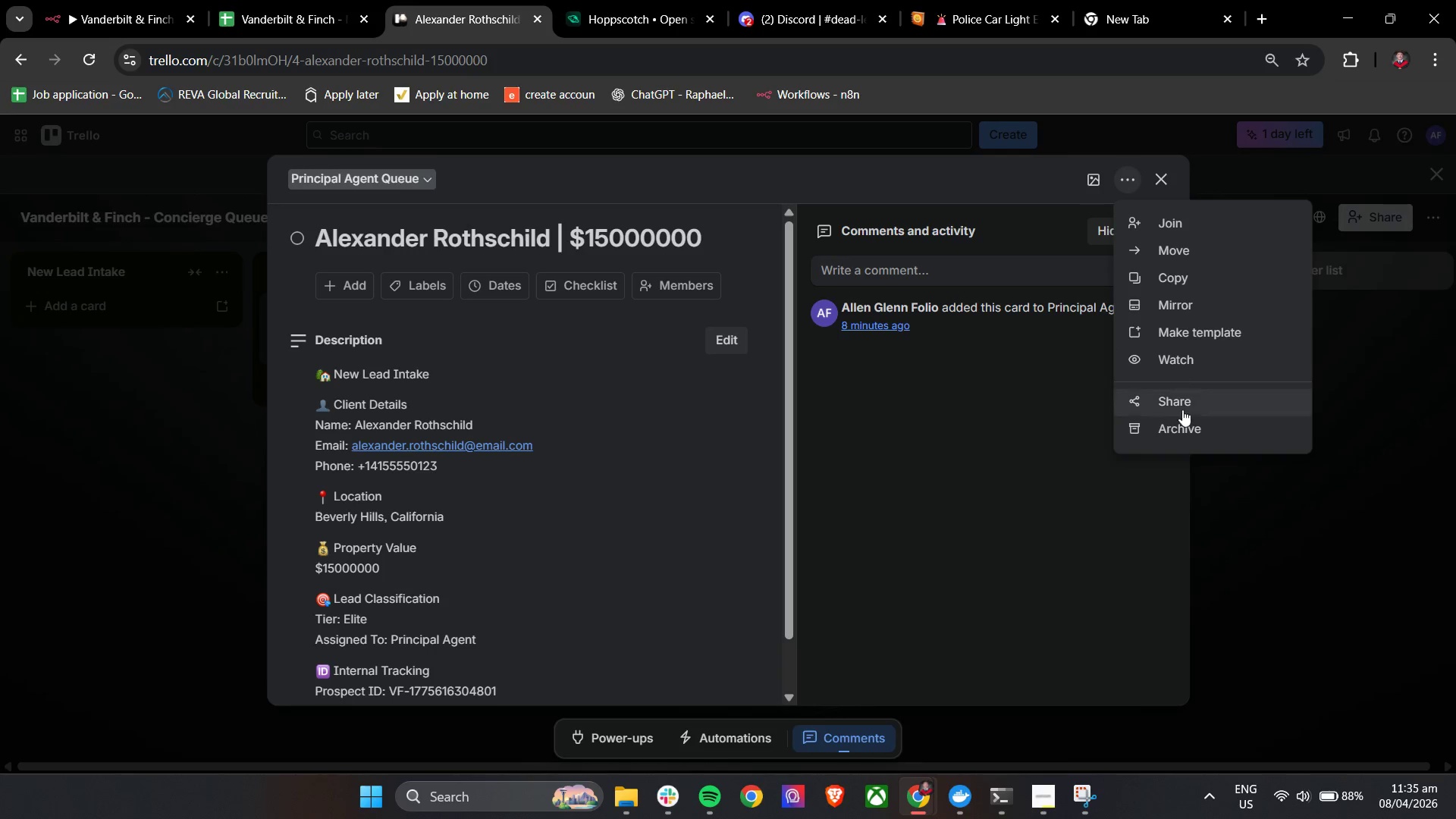 
left_click([1182, 419])
 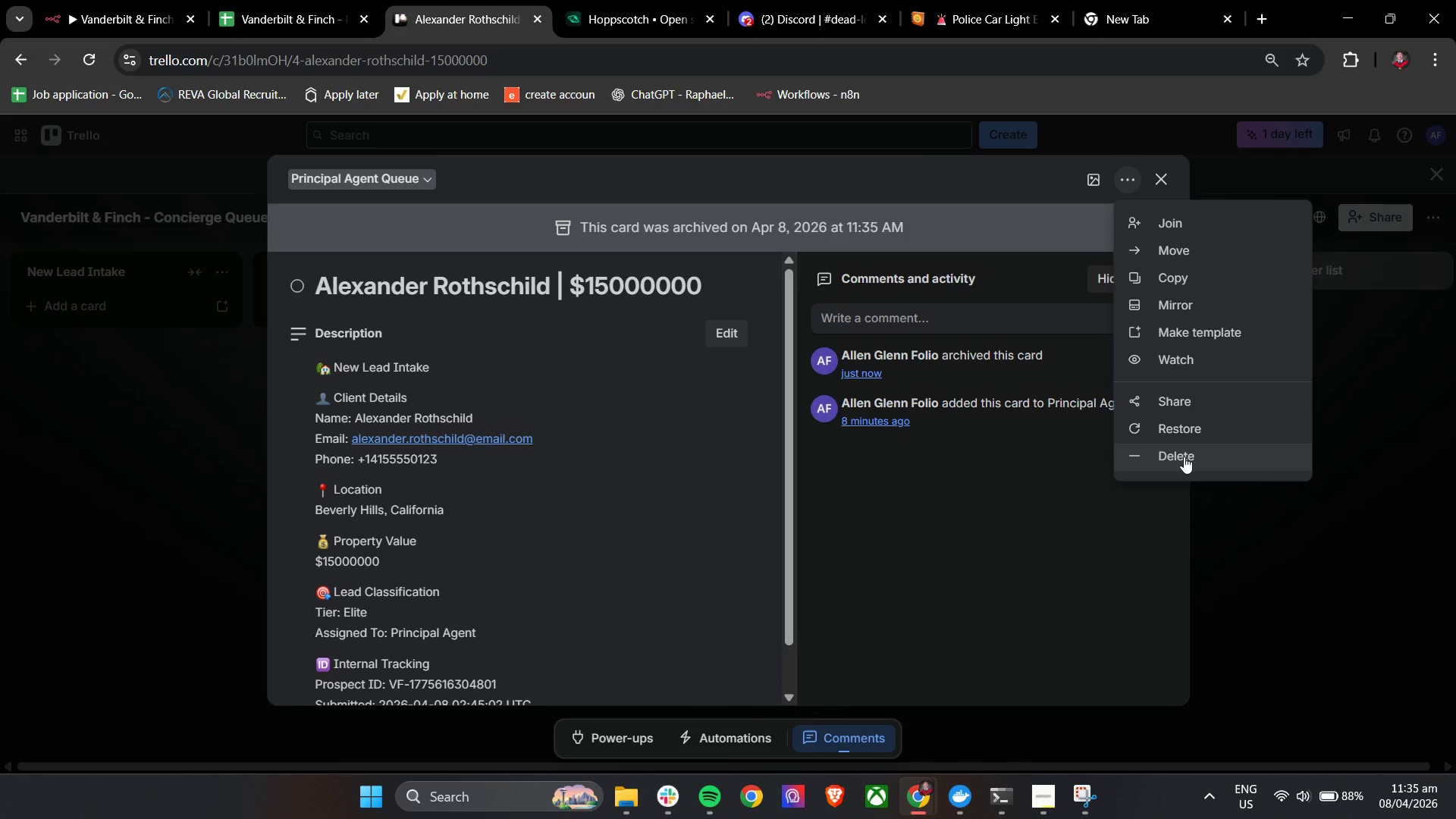 
left_click([1184, 457])
 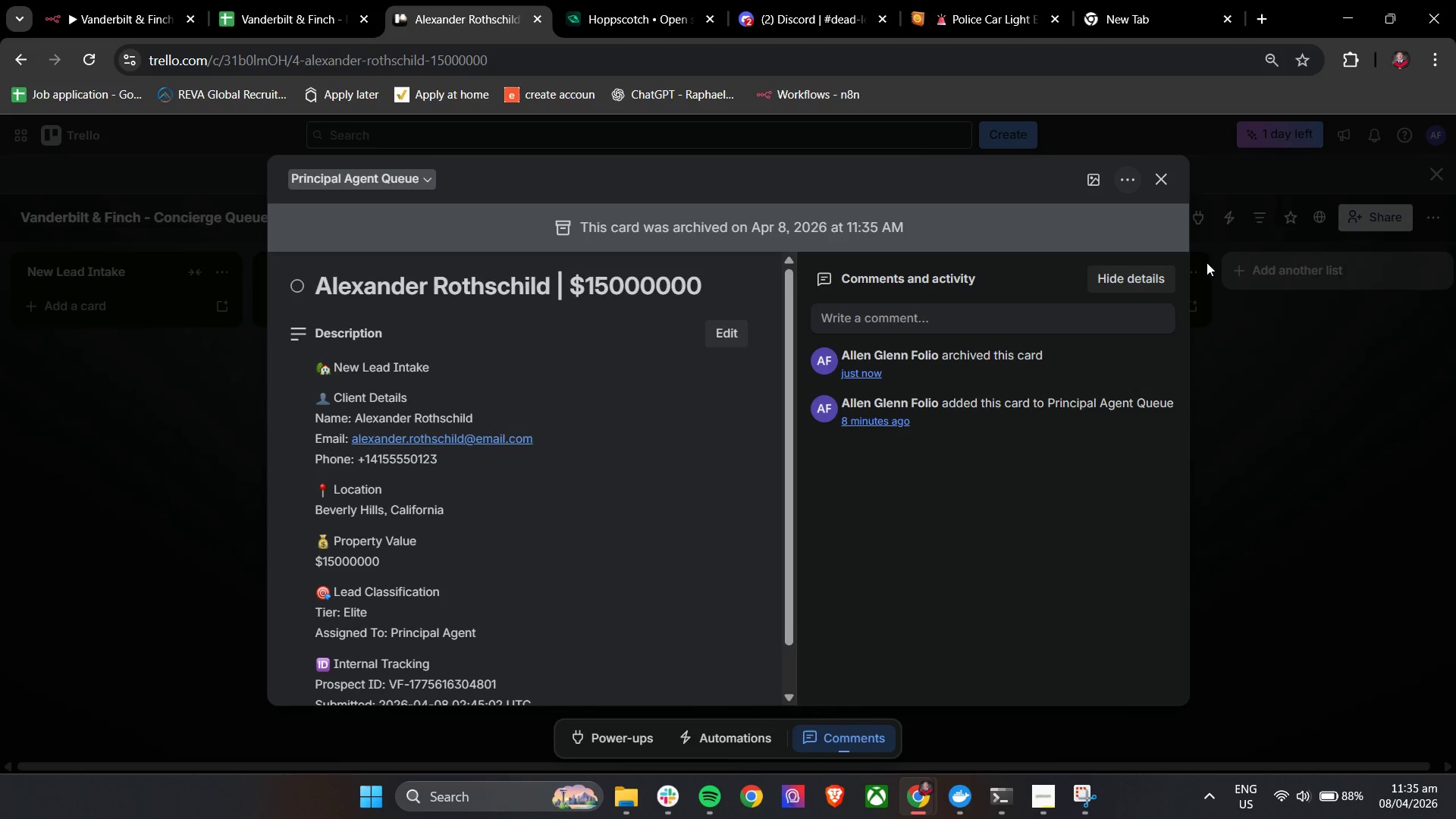 
left_click([1130, 177])
 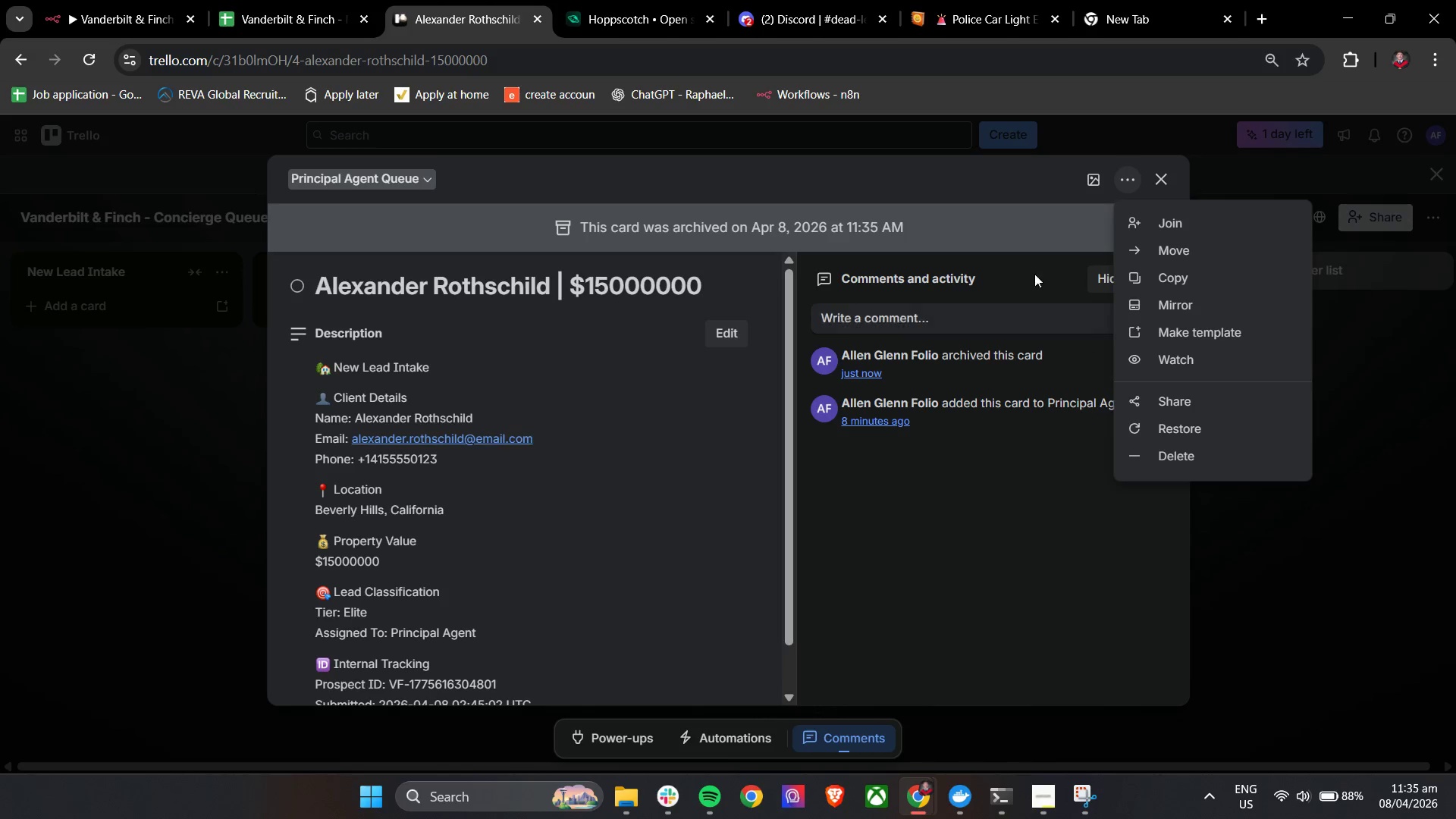 
left_click([1162, 185])
 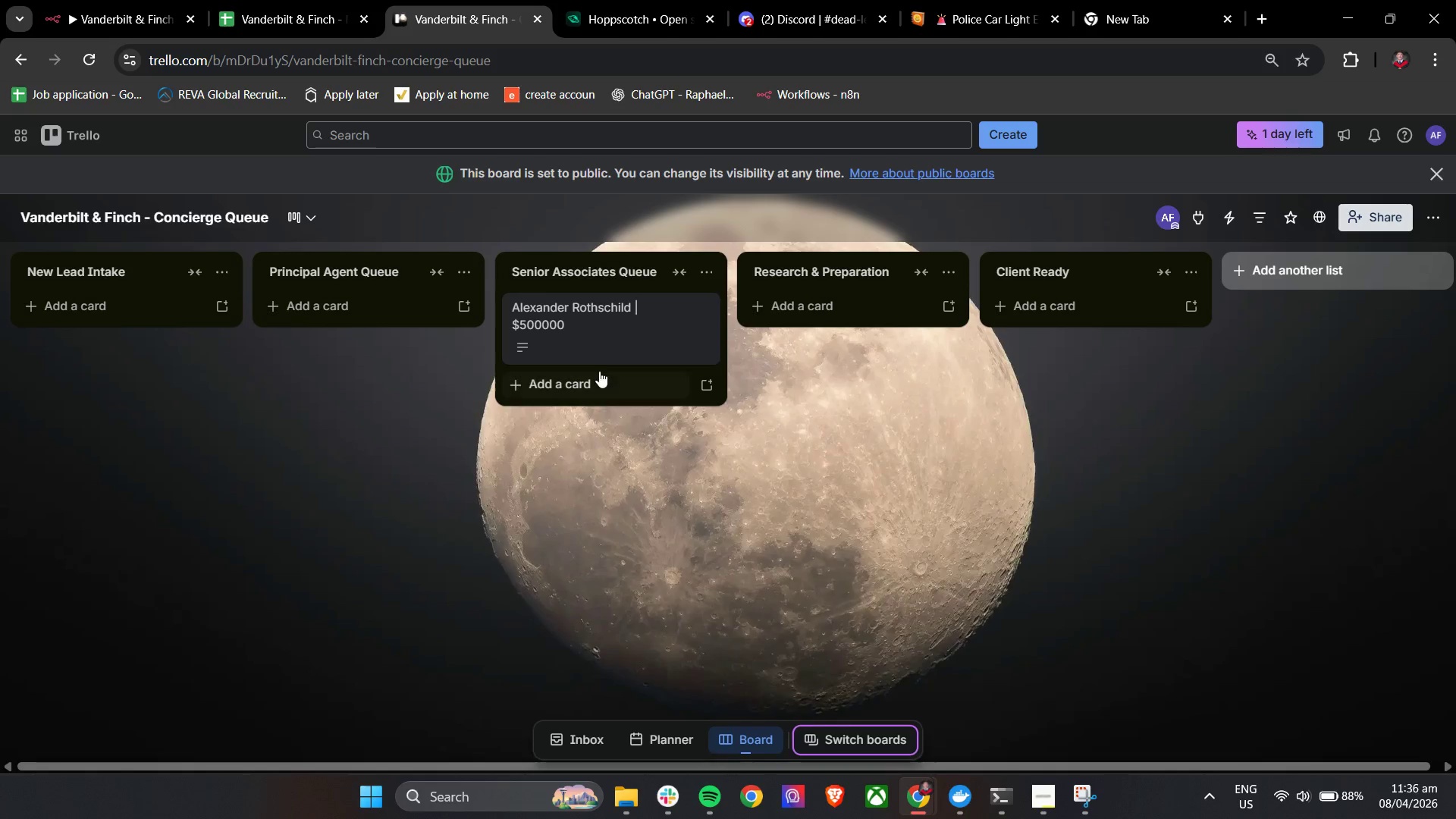 
left_click([599, 337])
 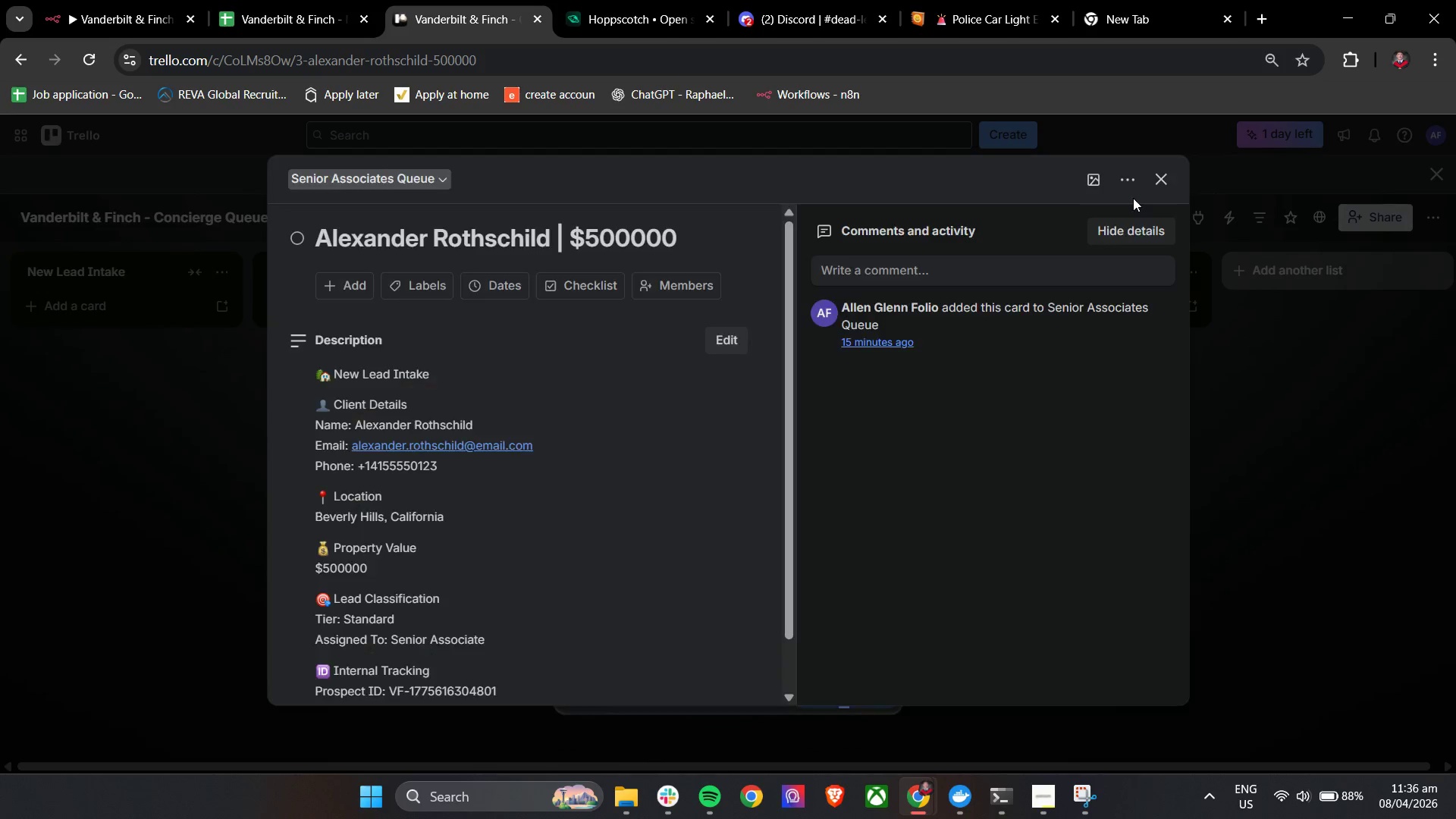 
left_click([1130, 187])
 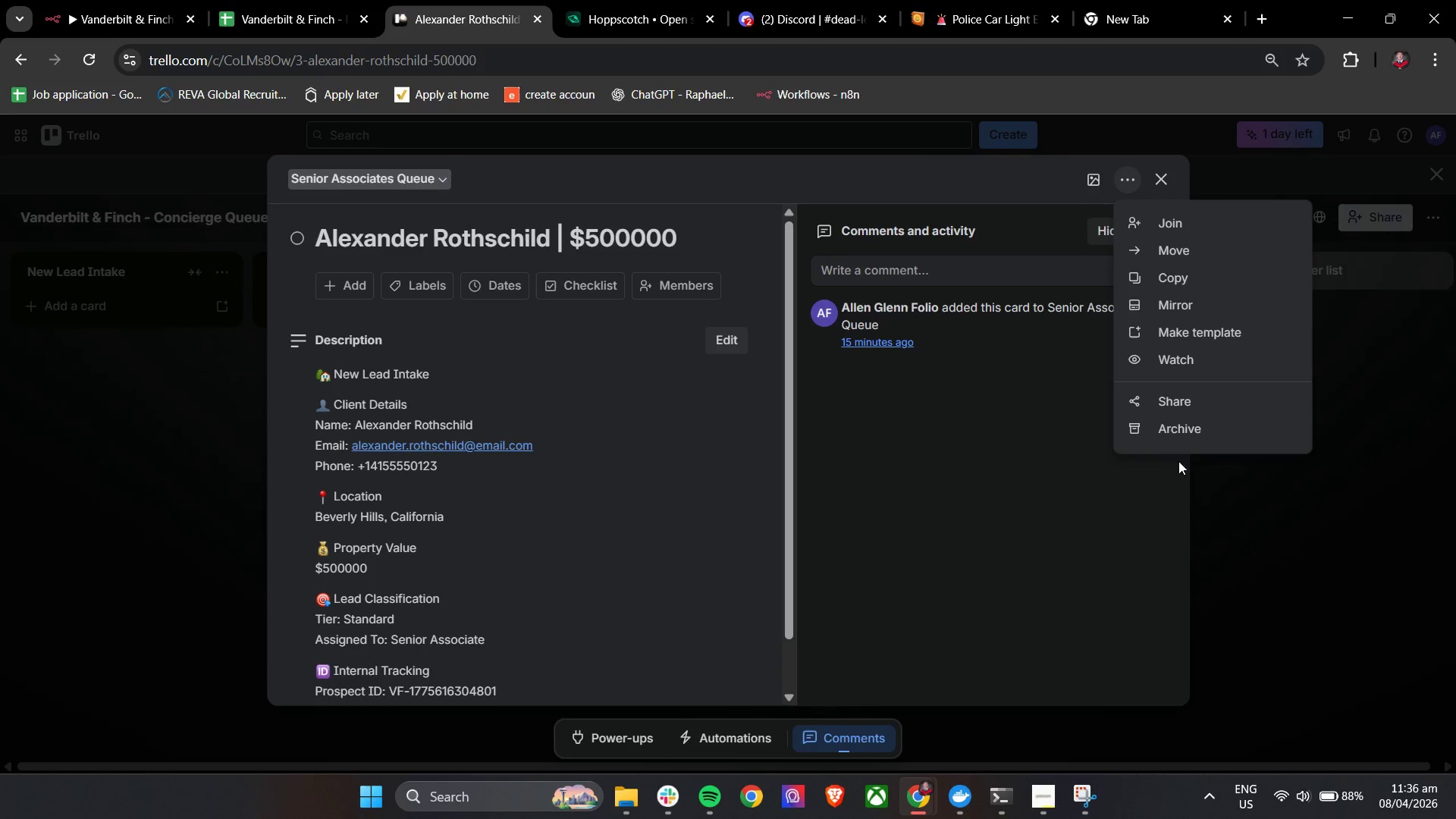 
left_click([1170, 435])
 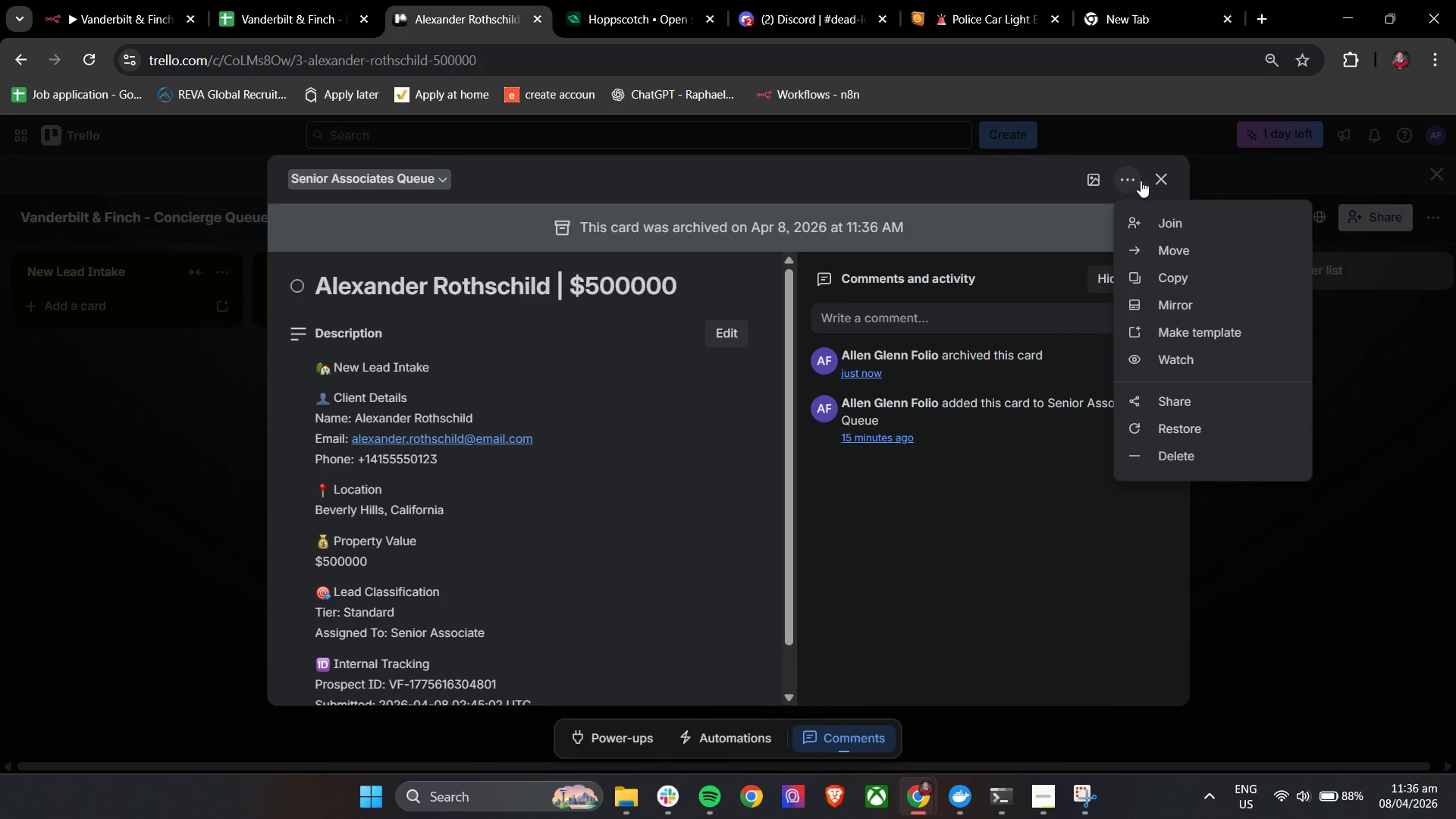 
left_click([1165, 181])
 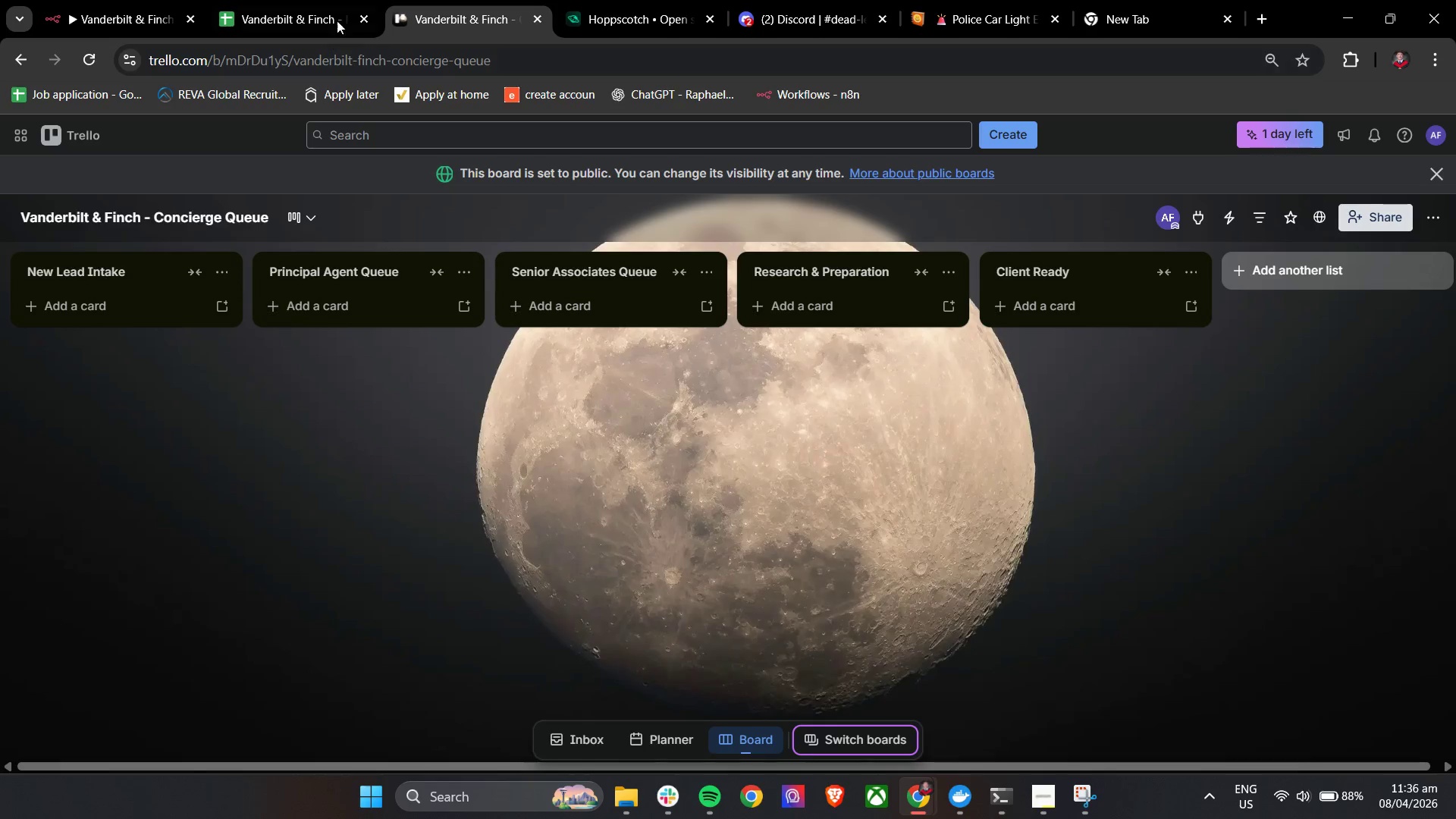 
left_click([130, 0])
 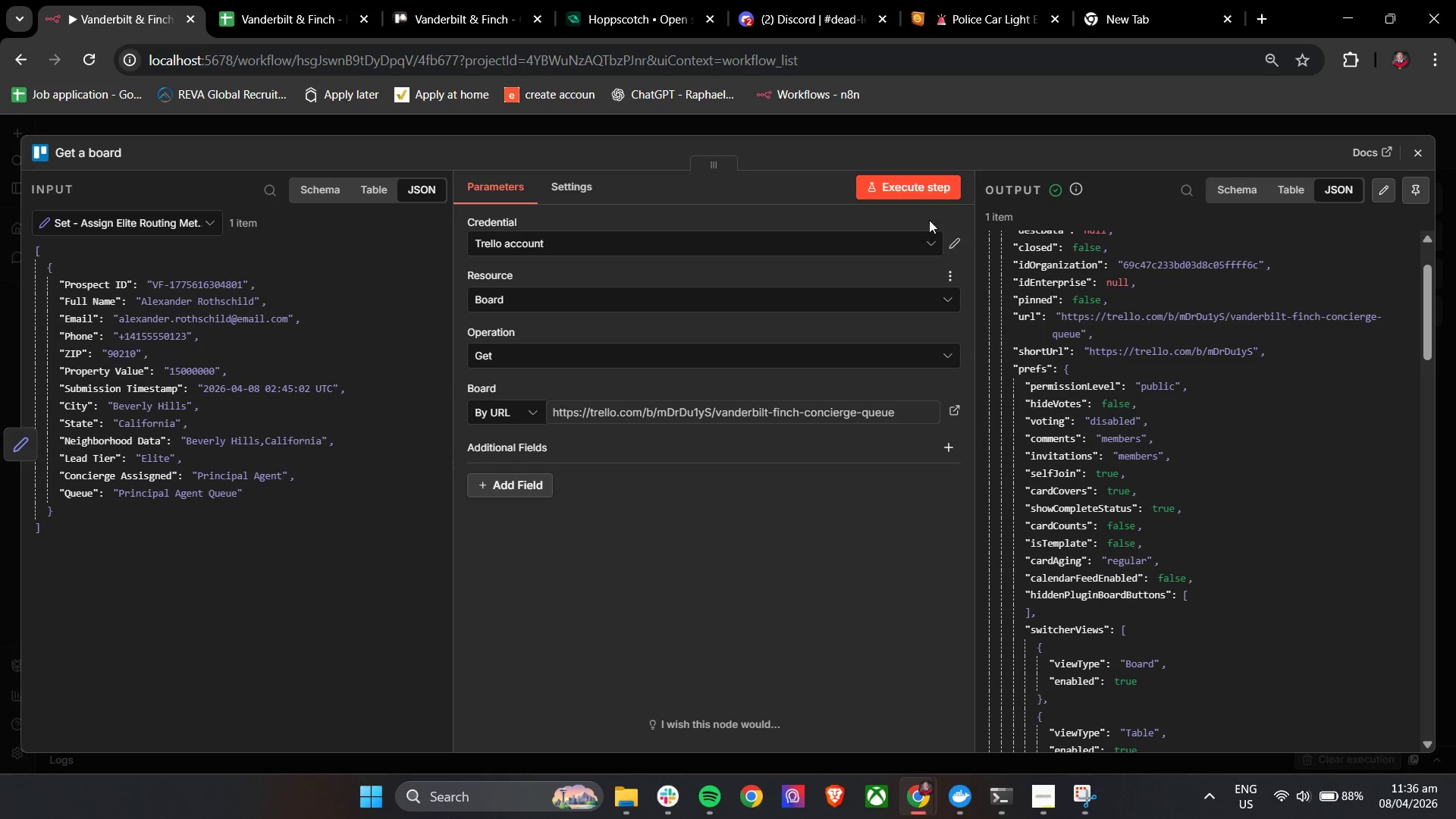 
left_click([918, 191])
 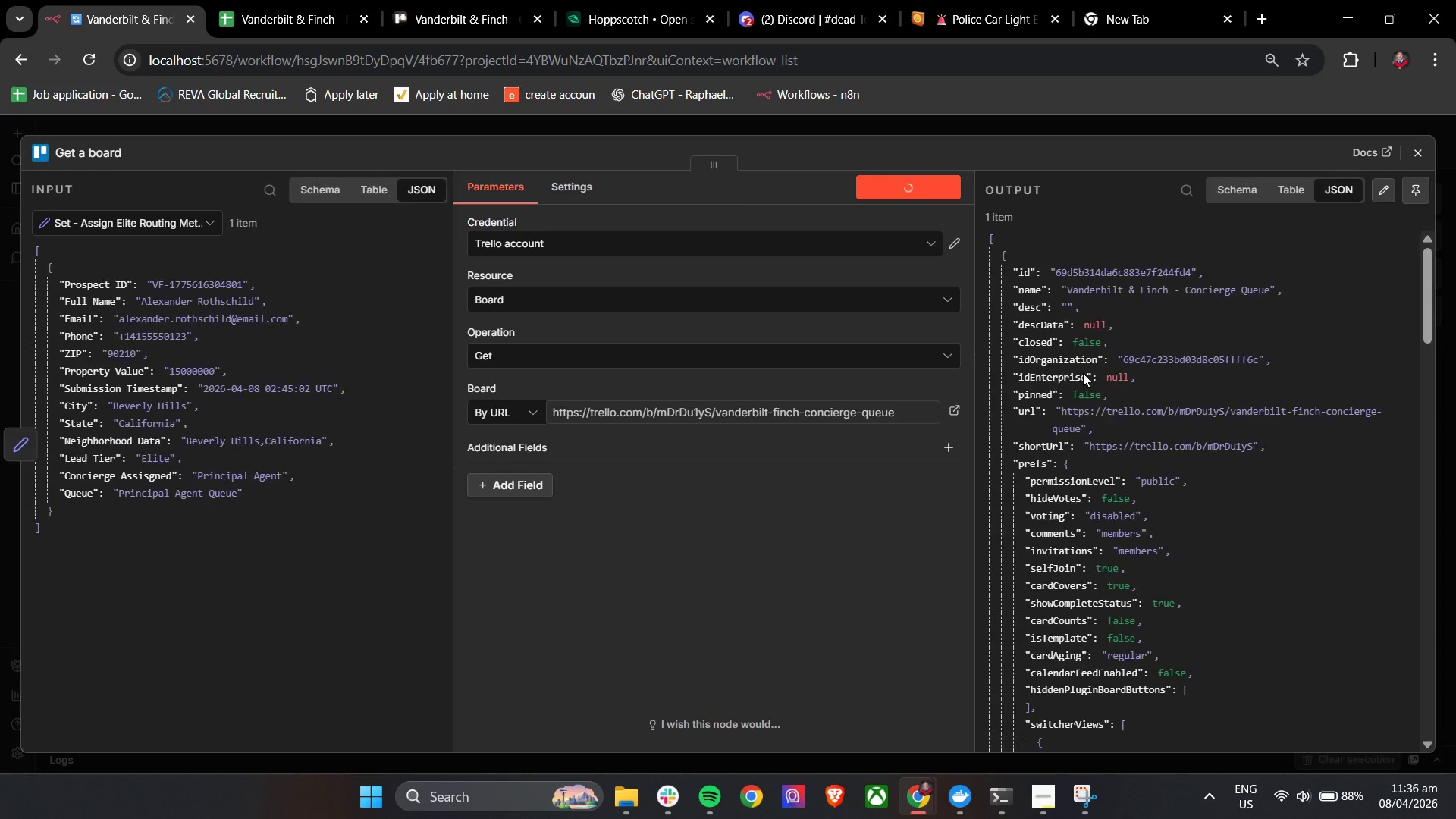 
scroll: coordinate [1084, 374], scroll_direction: up, amount: 8.0
 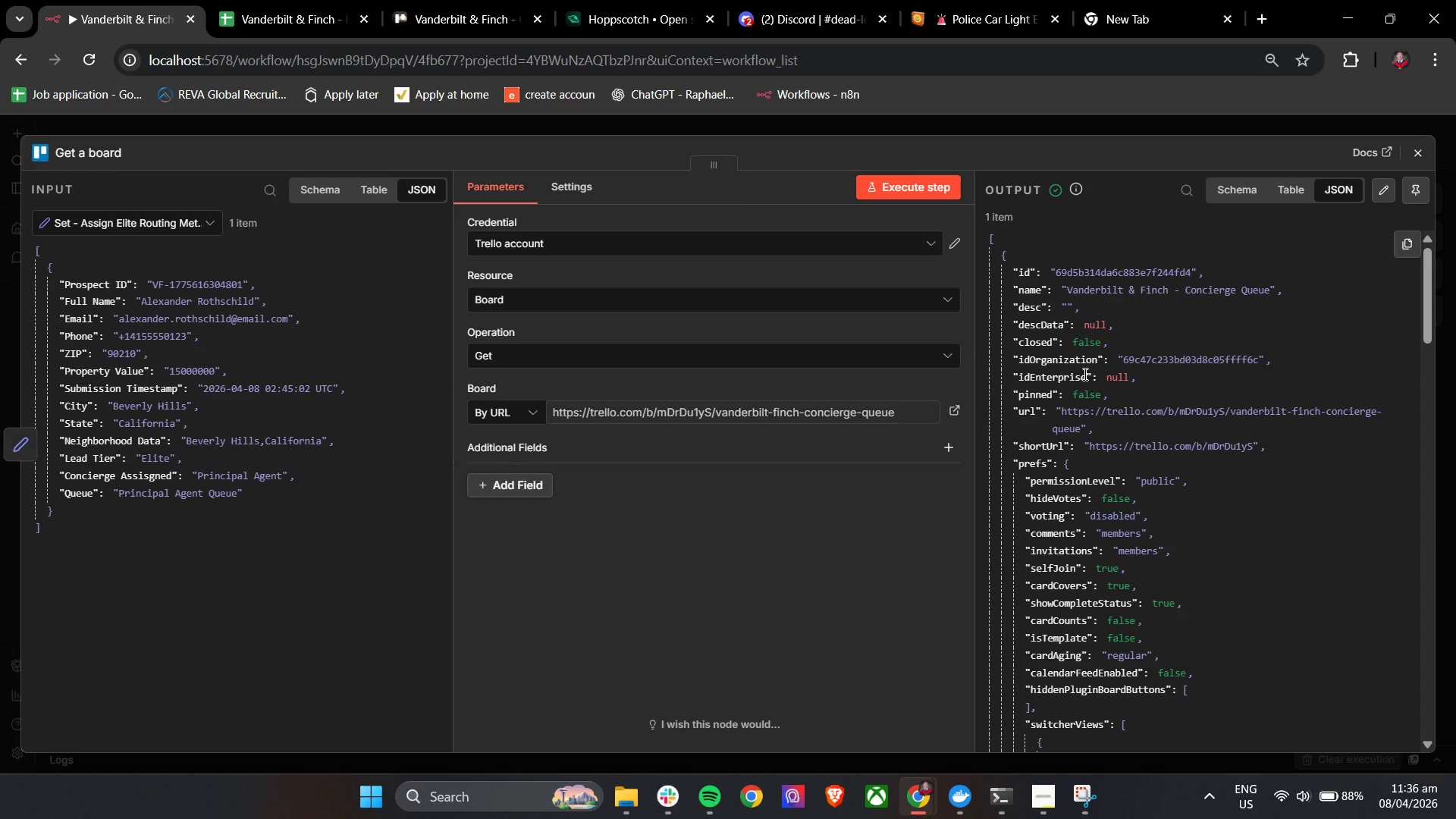 
wait(6.35)
 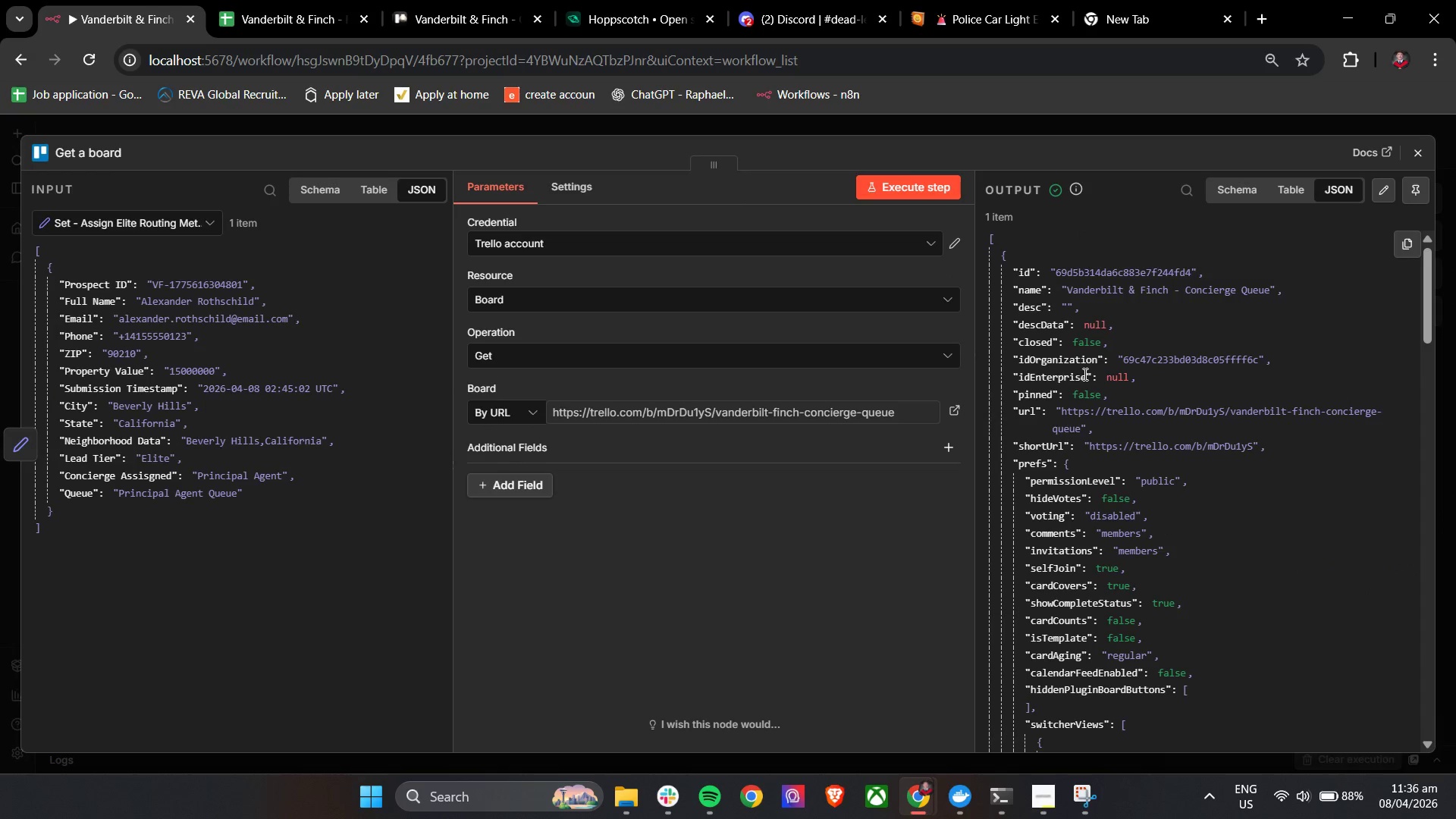 
left_click([569, 379])
 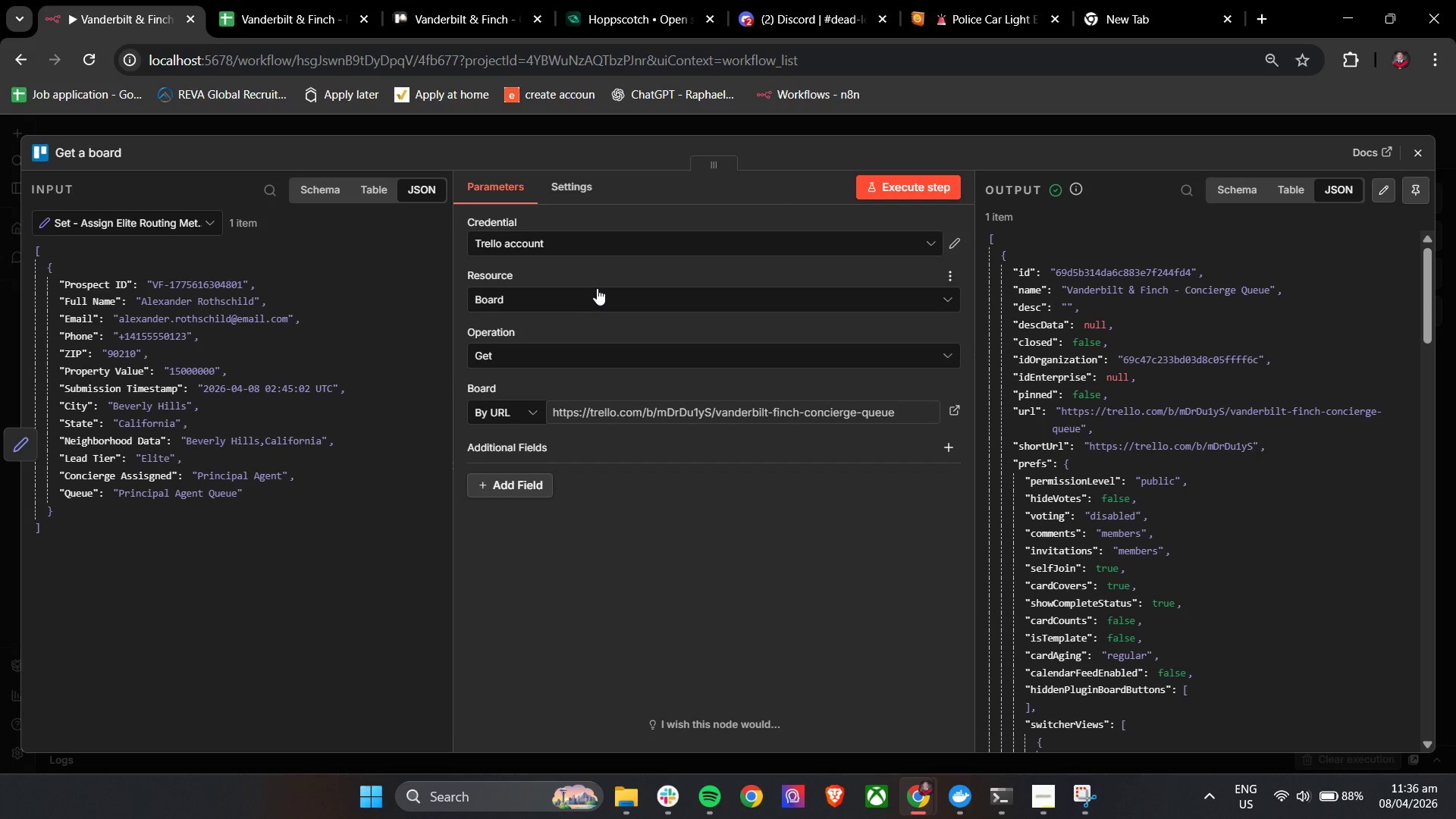 
left_click([592, 294])
 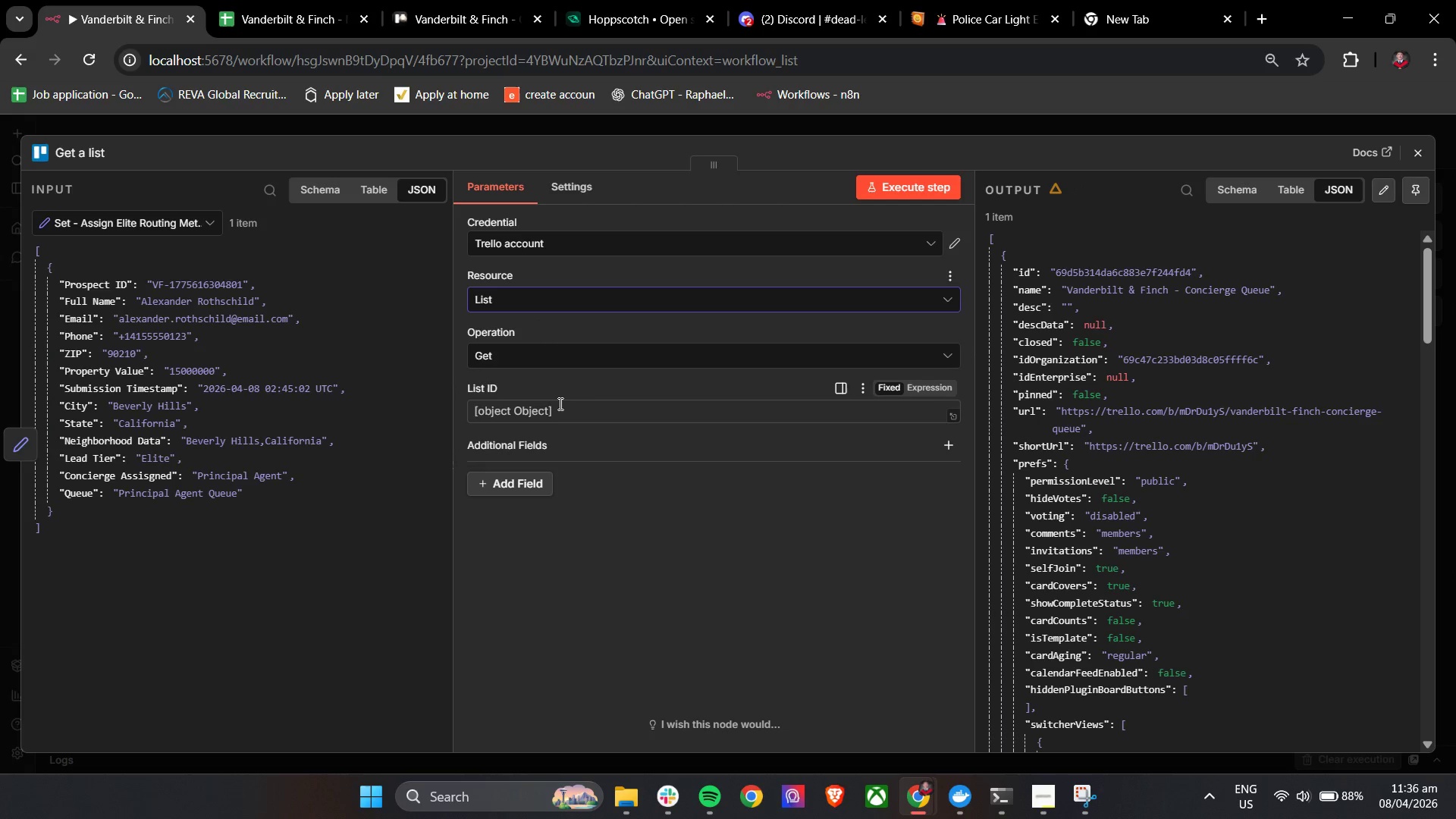 
left_click([566, 391])
 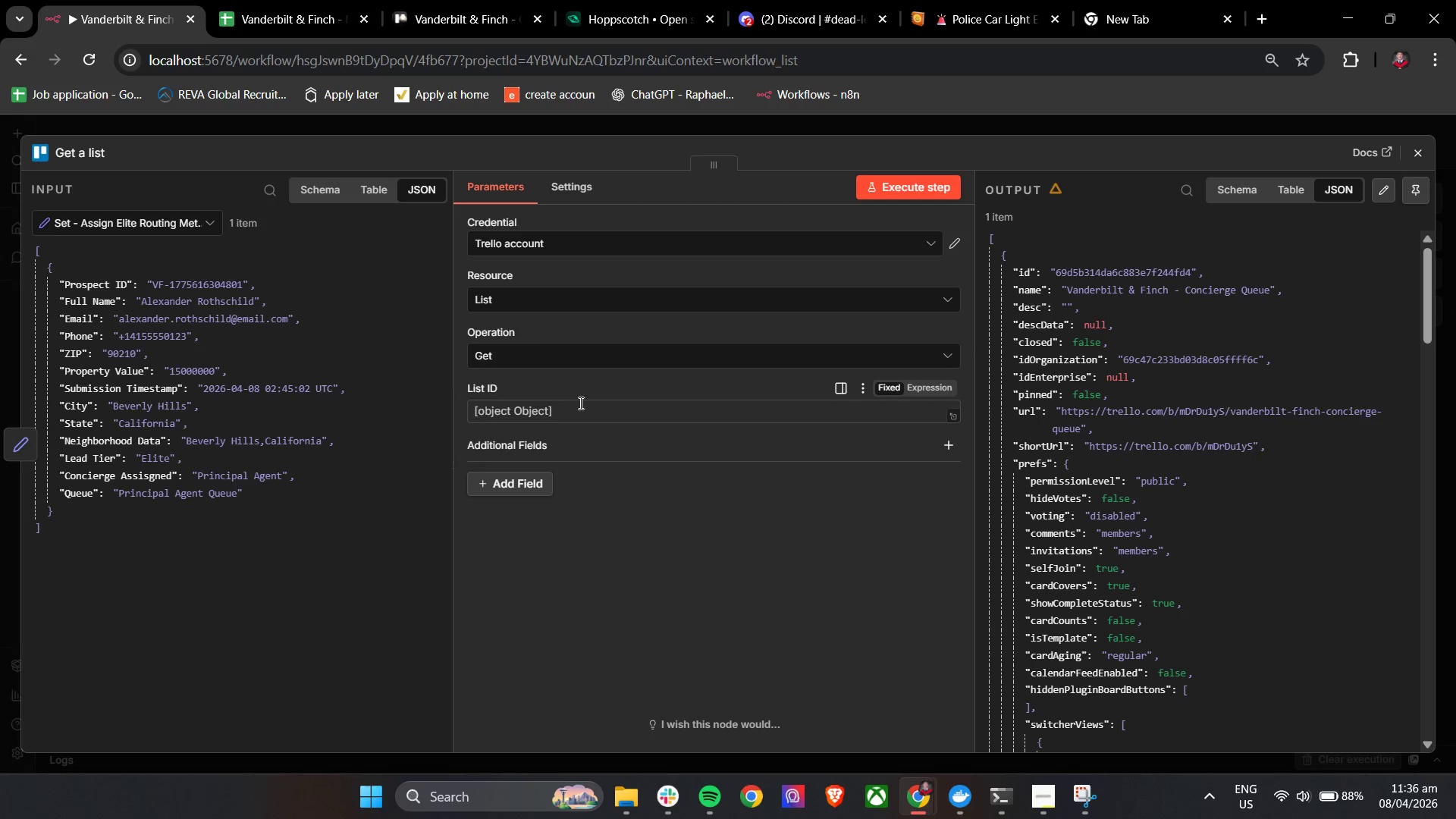 
mouse_move([615, 366])
 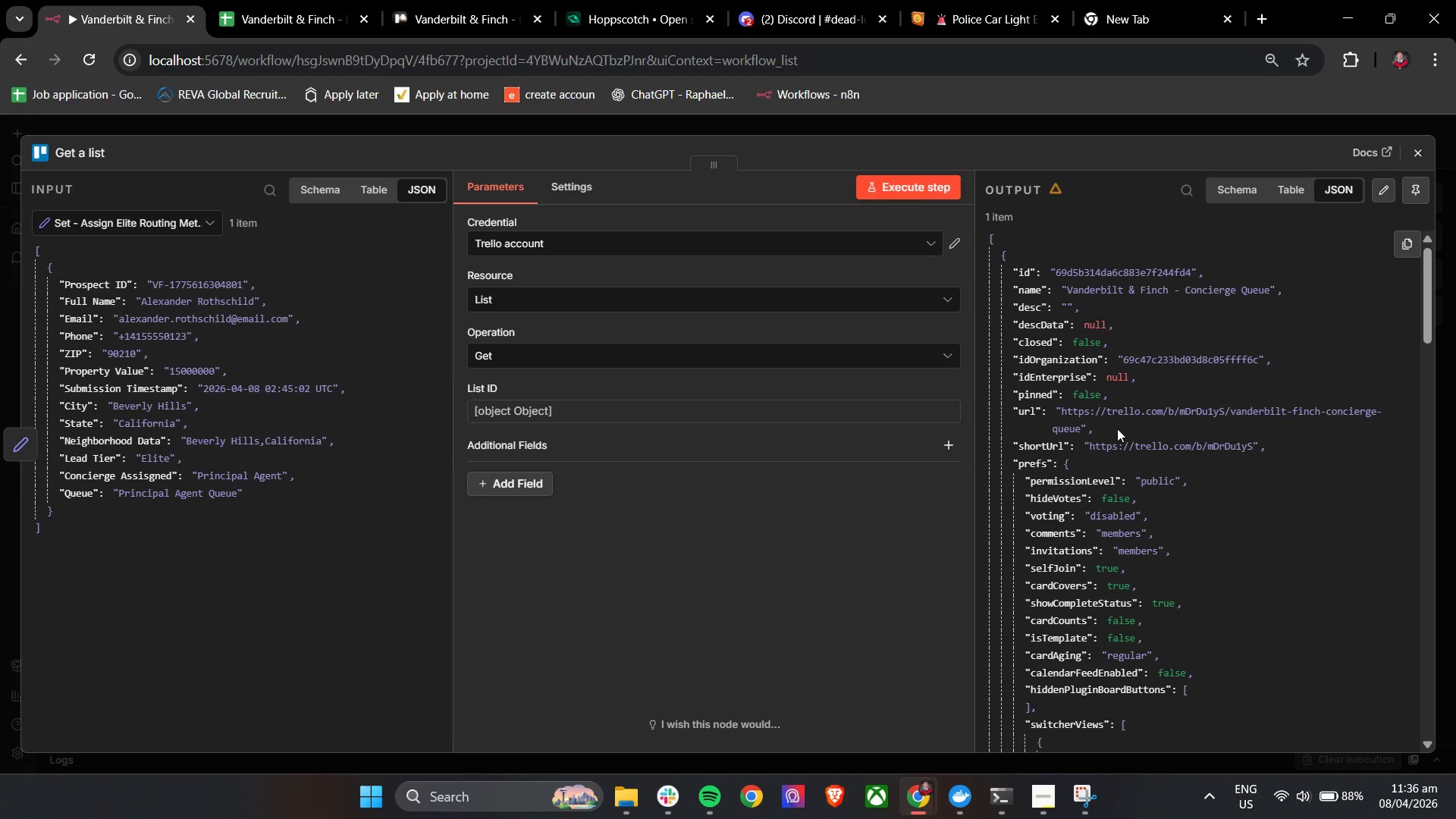 
scroll: coordinate [1117, 428], scroll_direction: down, amount: 3.0
 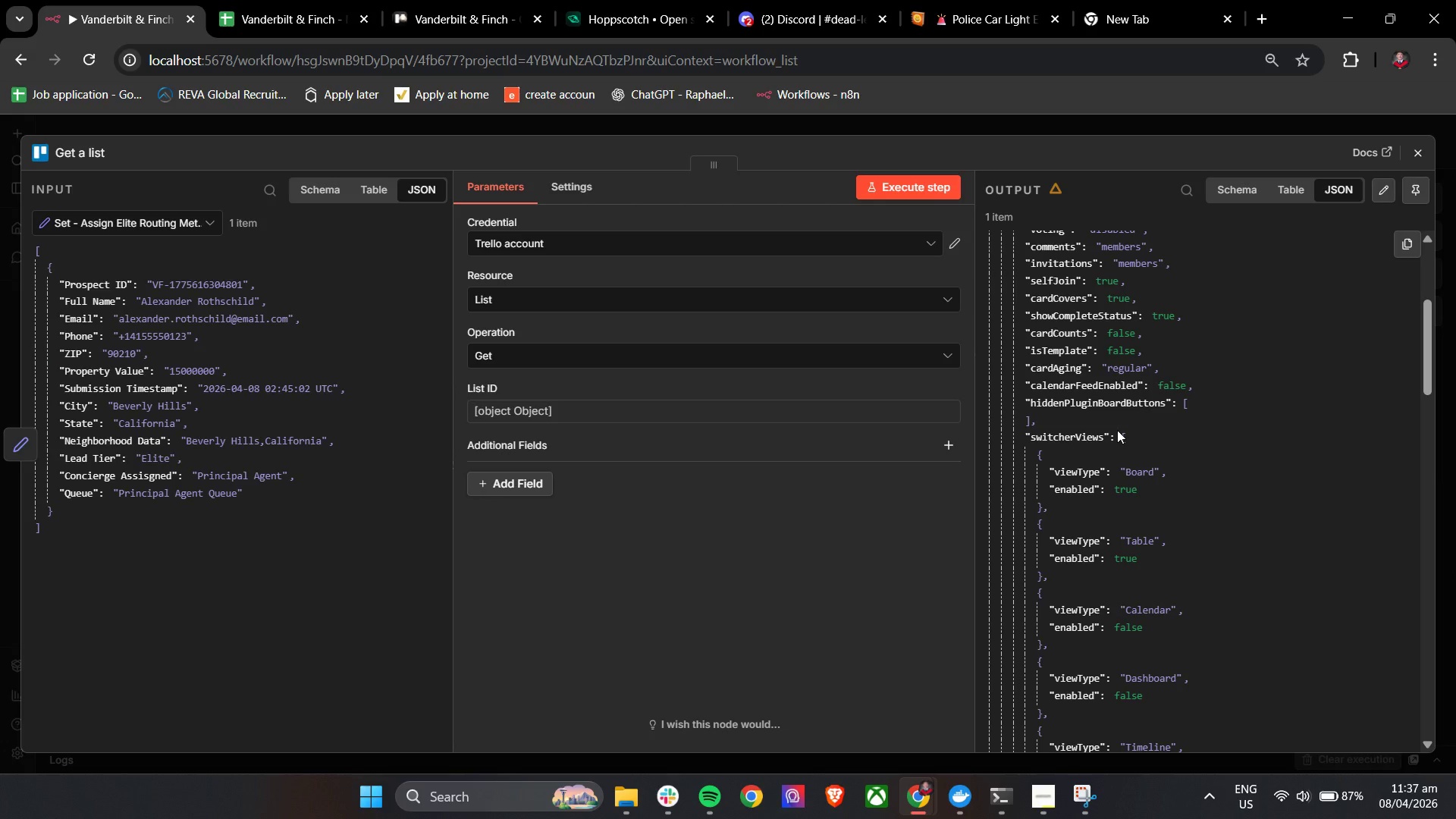 
wait(48.42)
 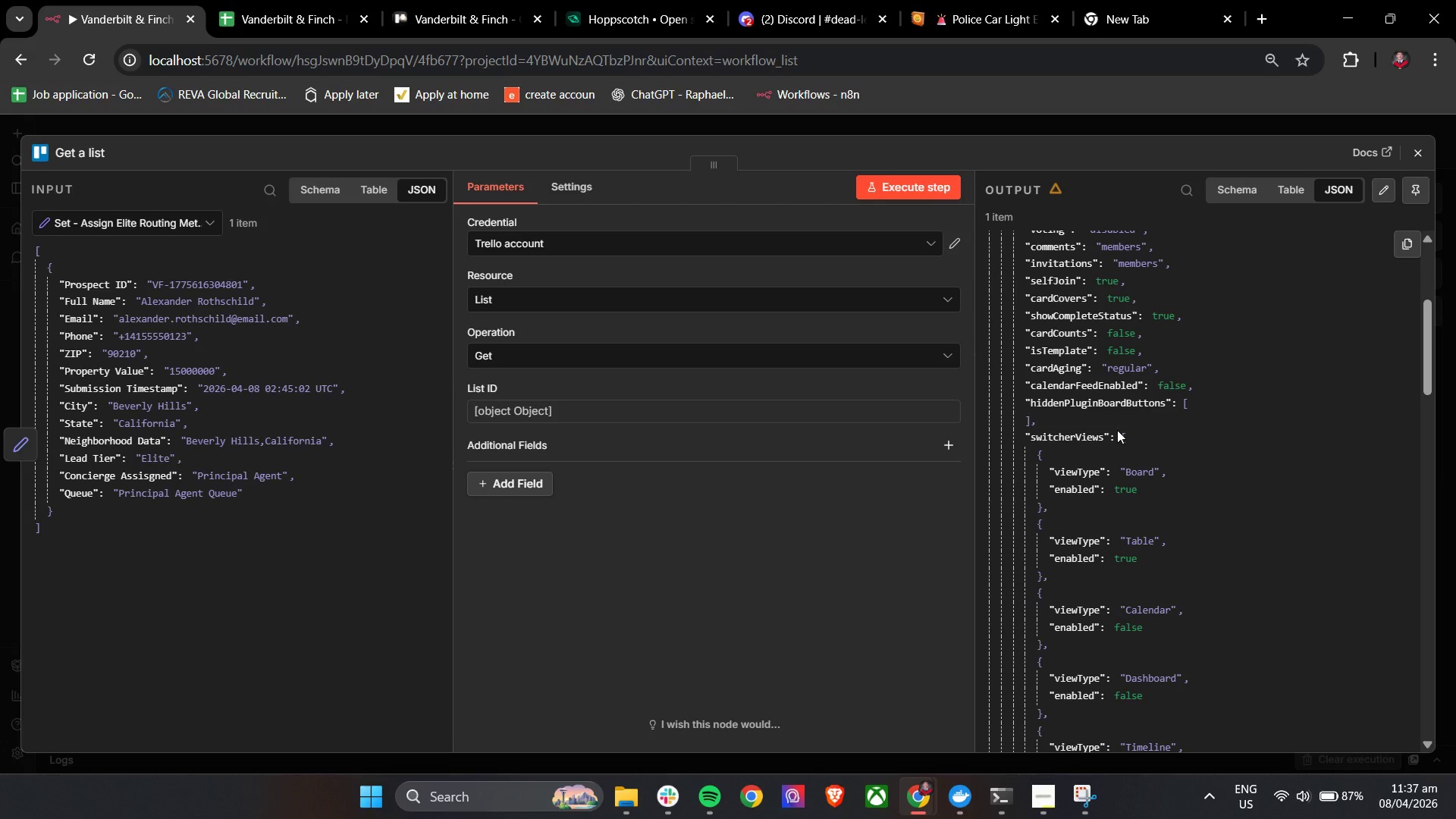 
left_click([517, 484])
 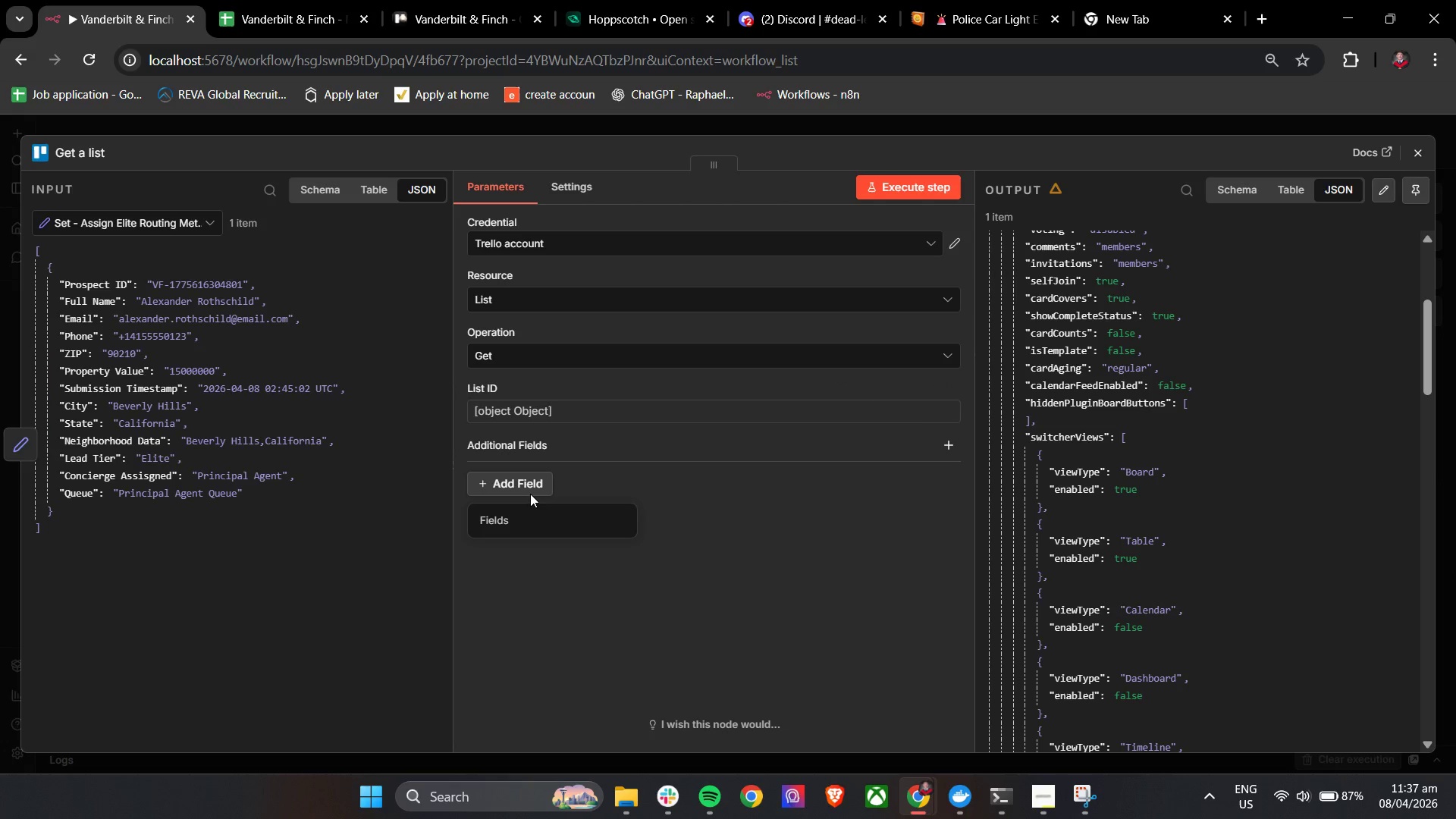 
left_click([522, 526])
 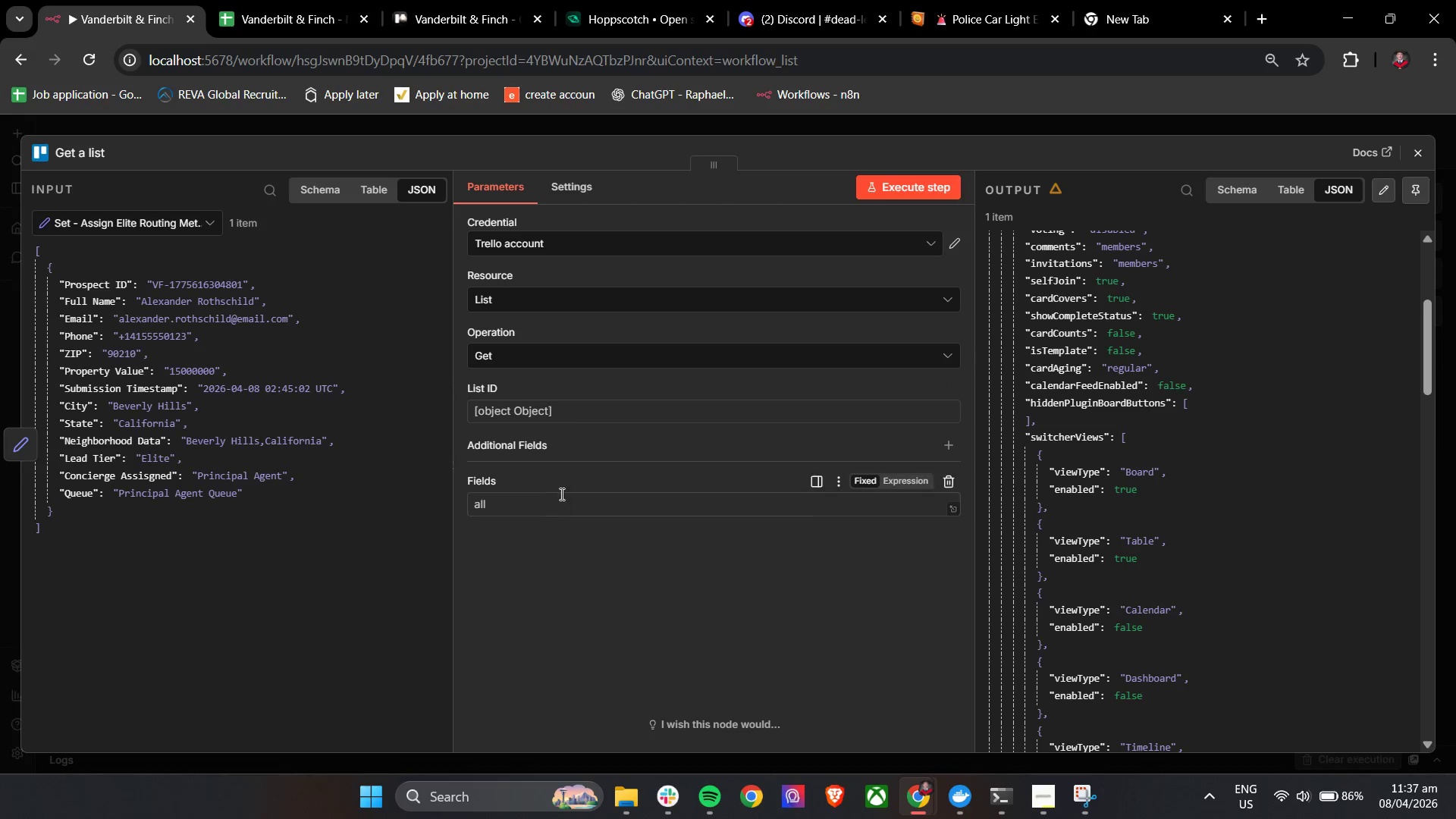 
left_click([527, 513])
 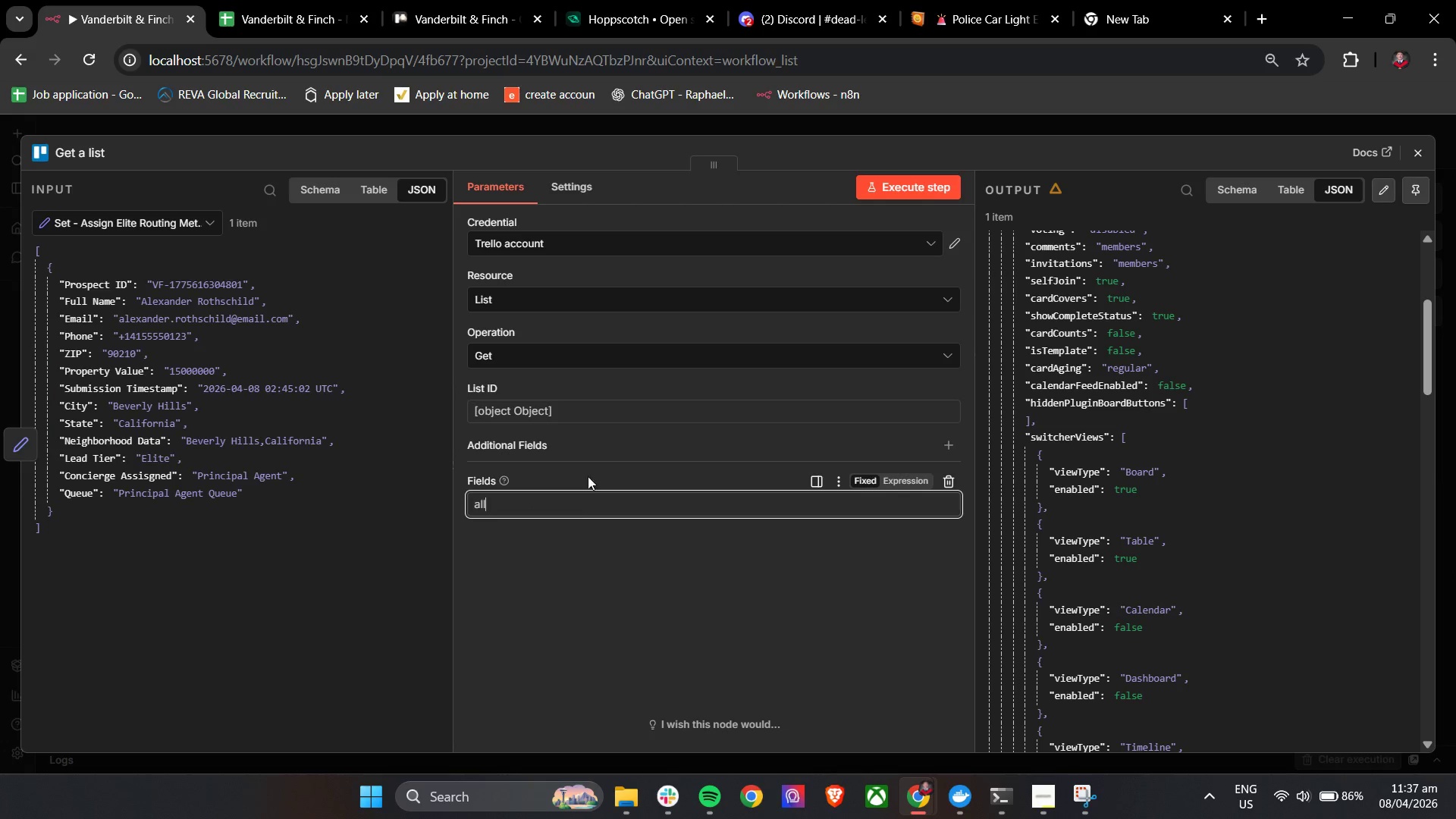 
left_click([601, 464])
 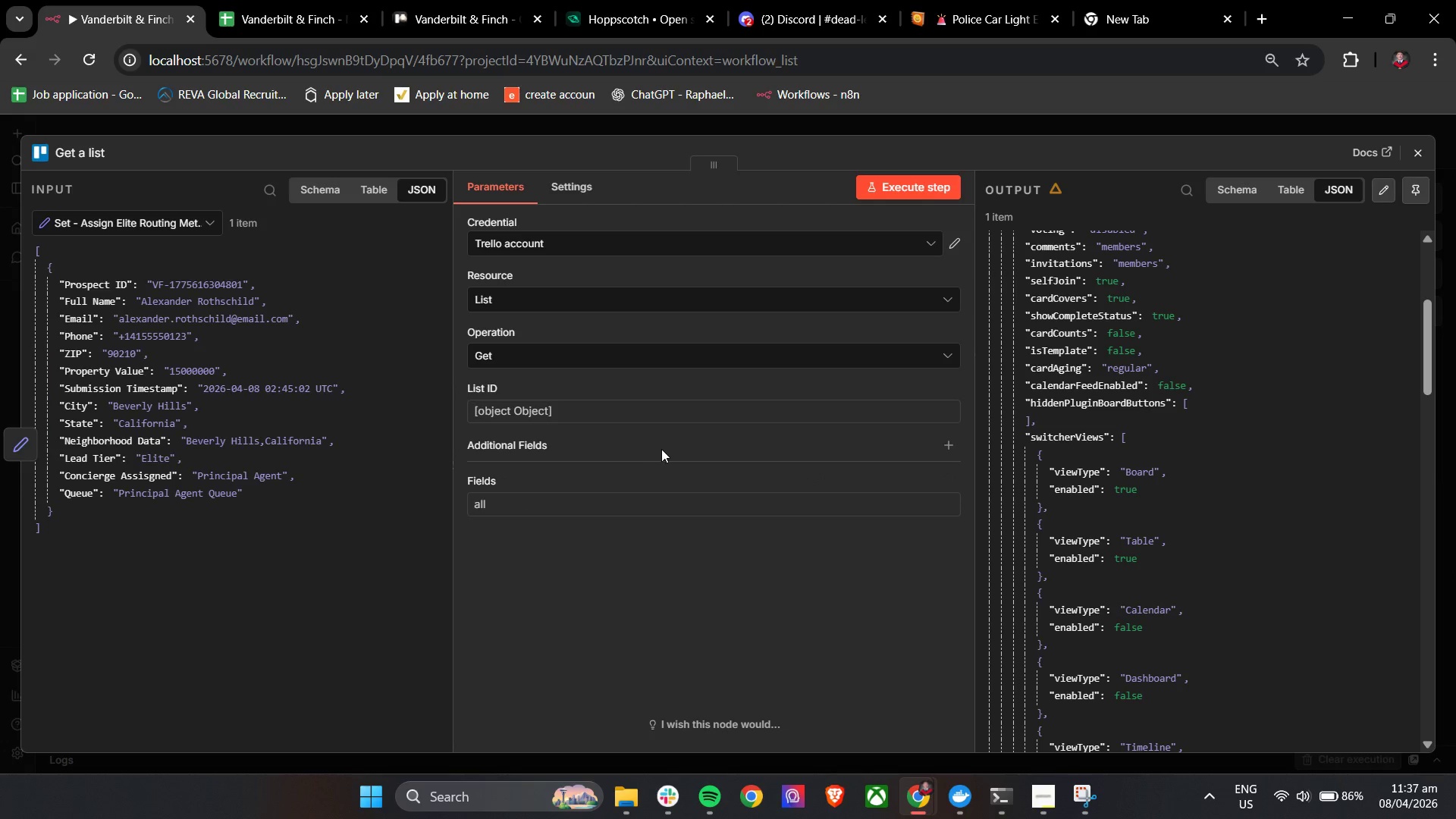 
left_click([548, 353])
 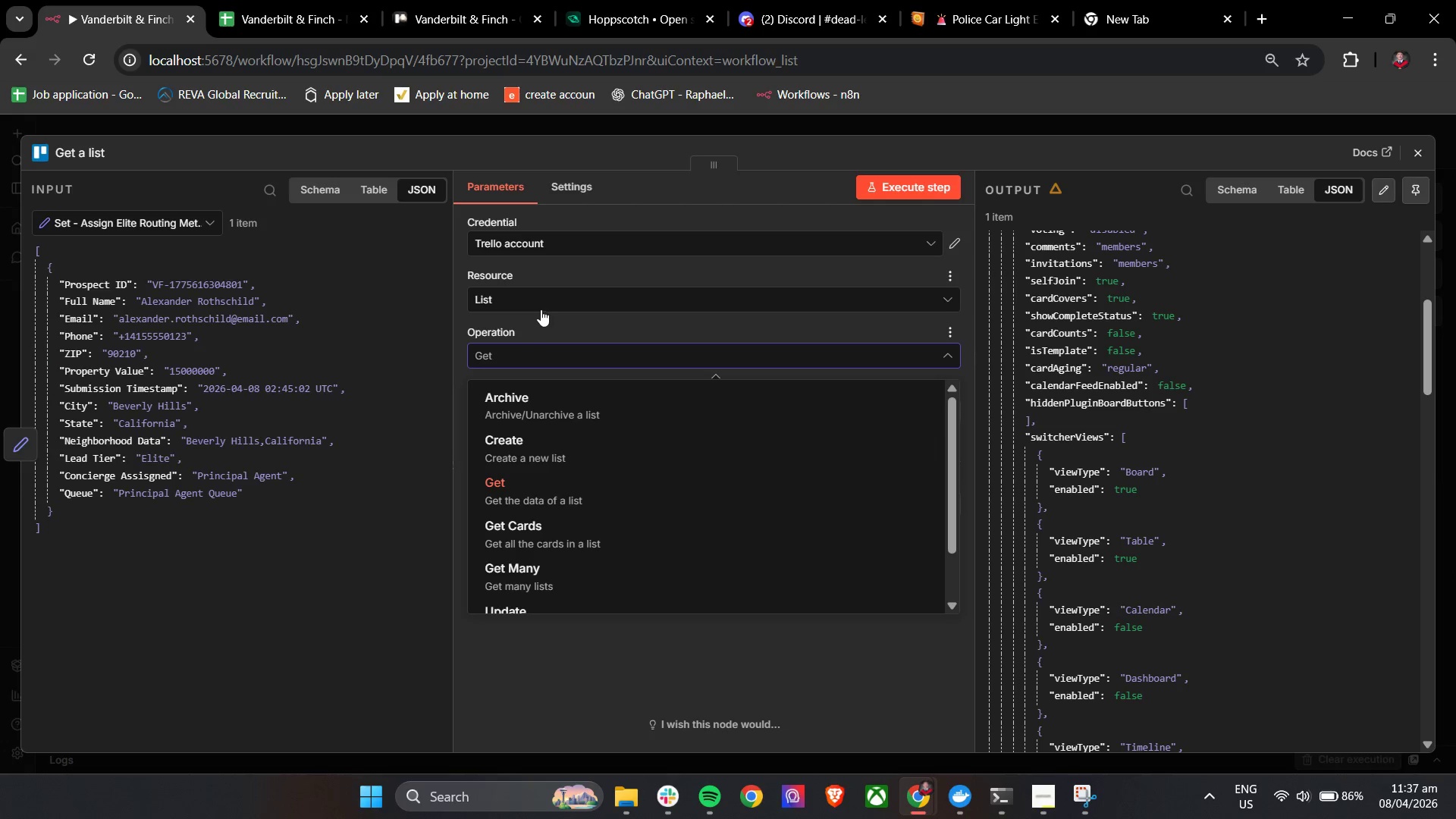 
left_click([533, 326])
 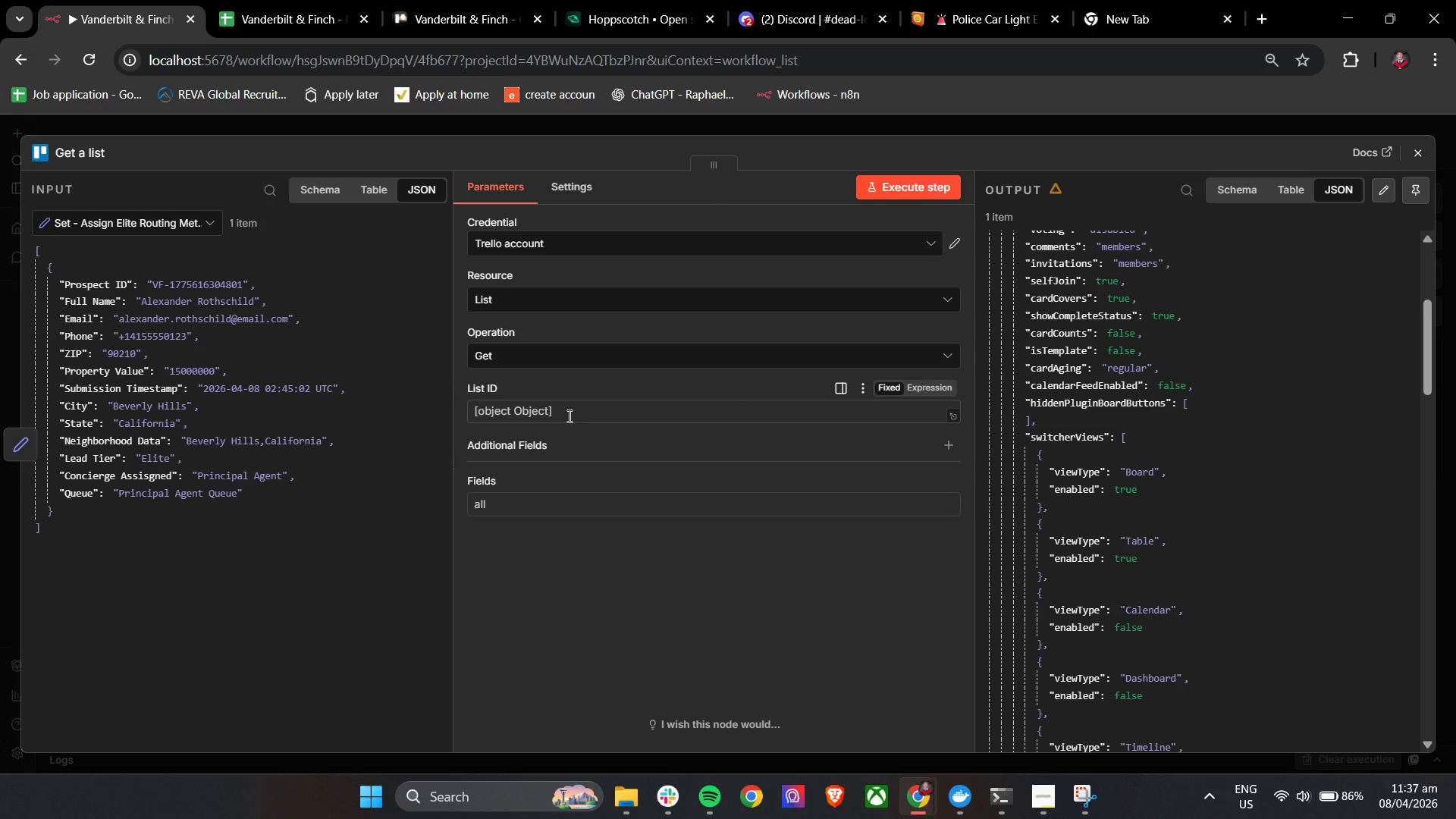 
left_click([568, 416])
 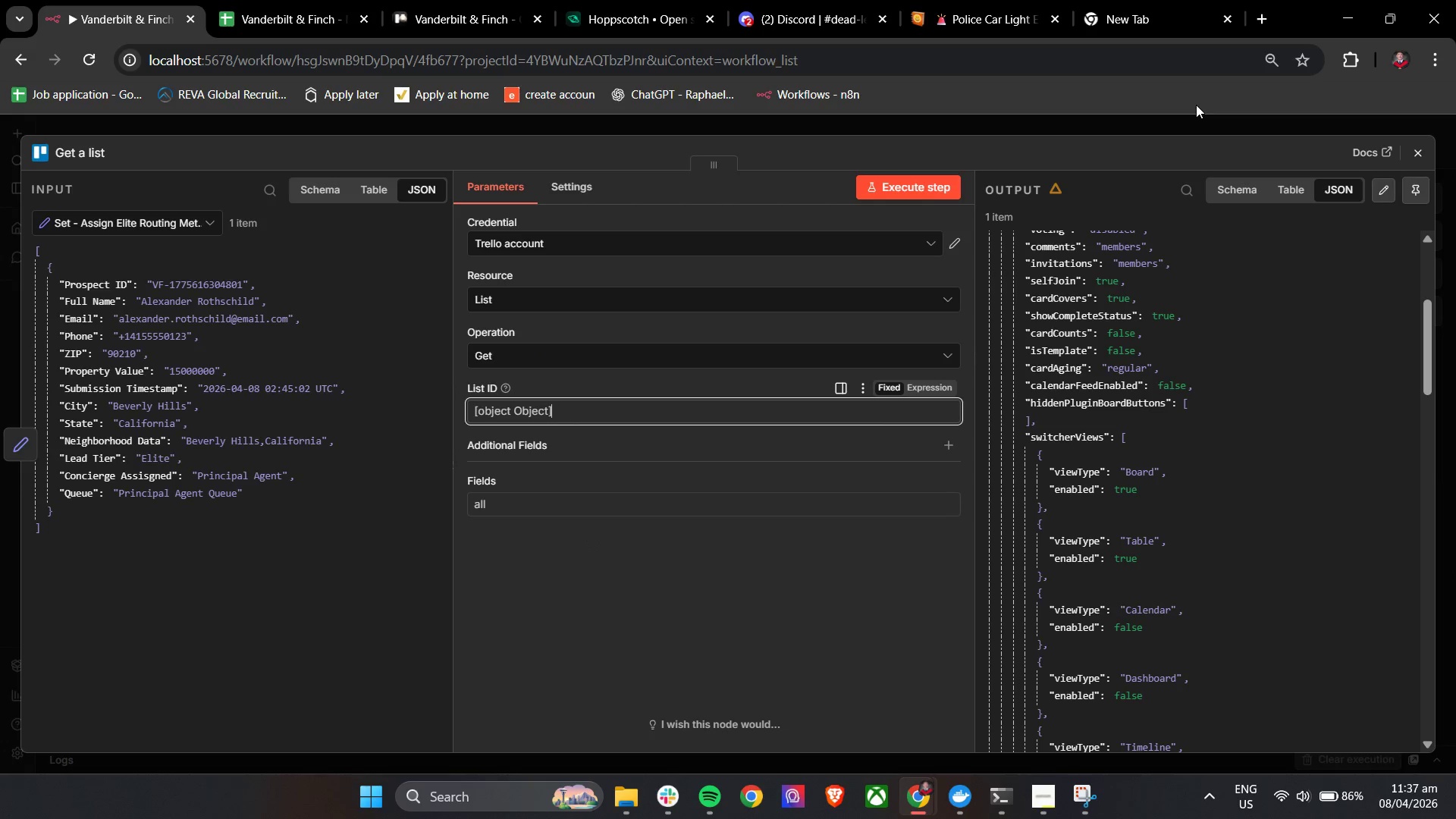 
left_click([1422, 146])
 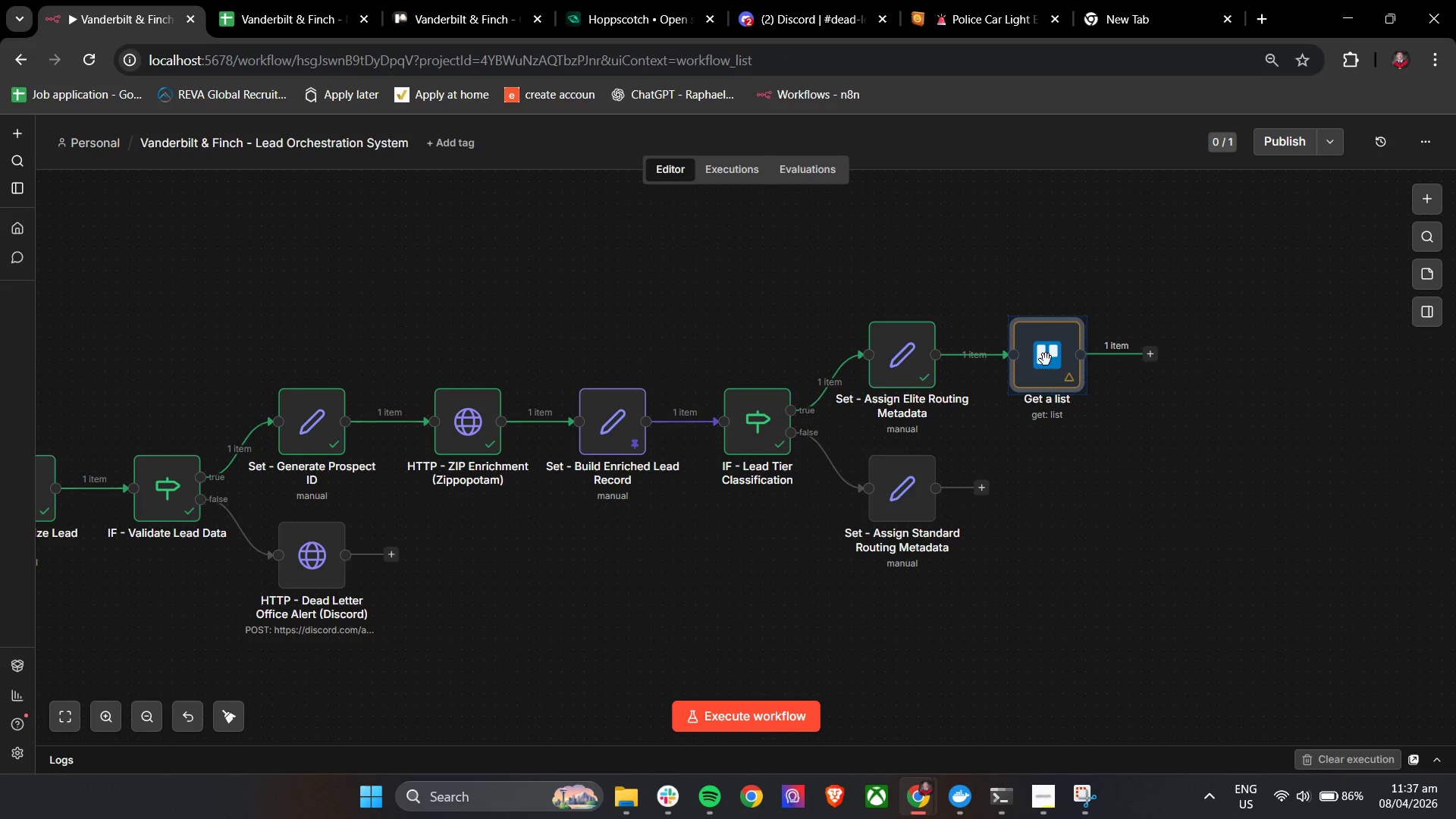 
left_click([1046, 359])
 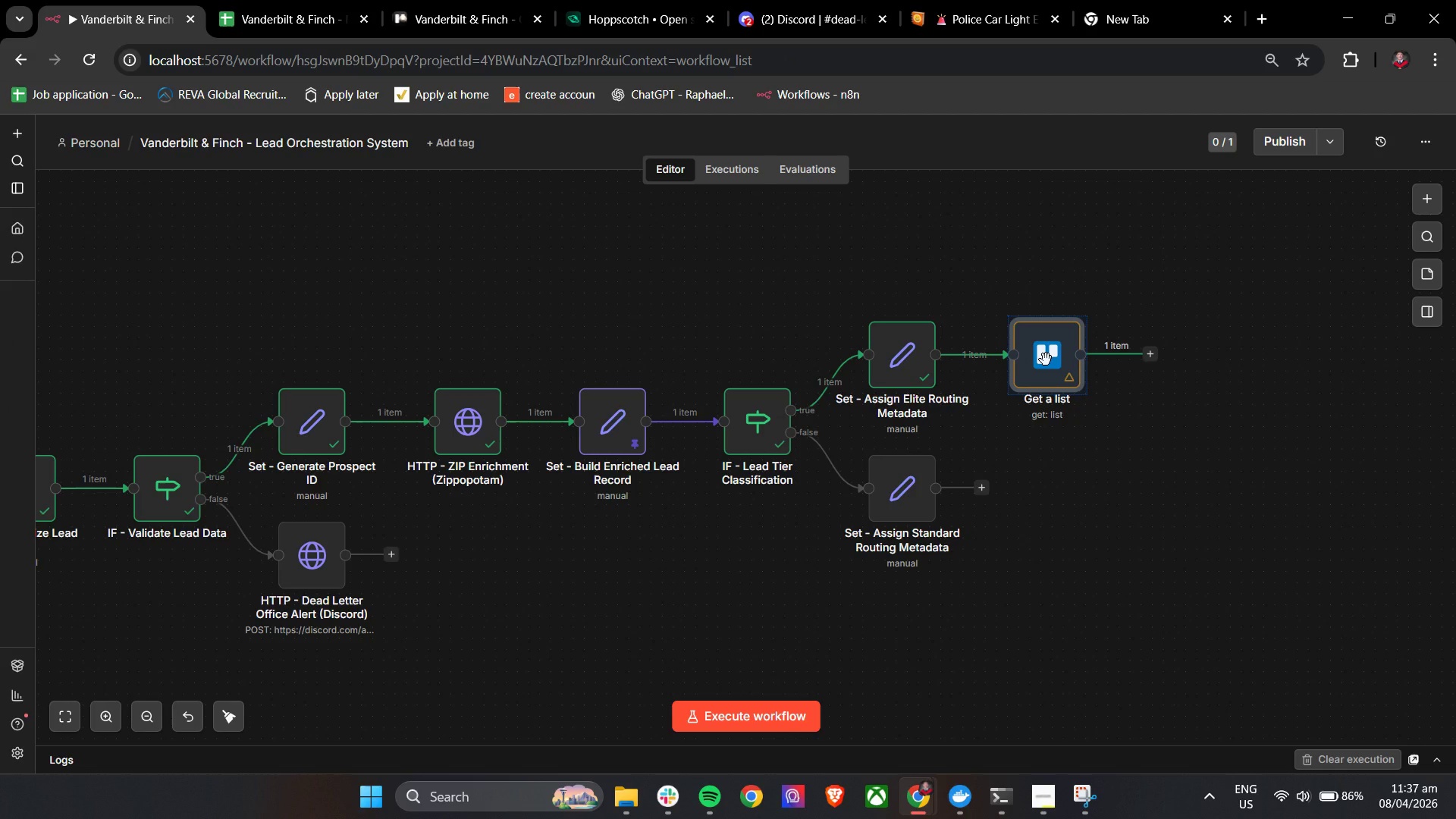 
double_click([1046, 359])
 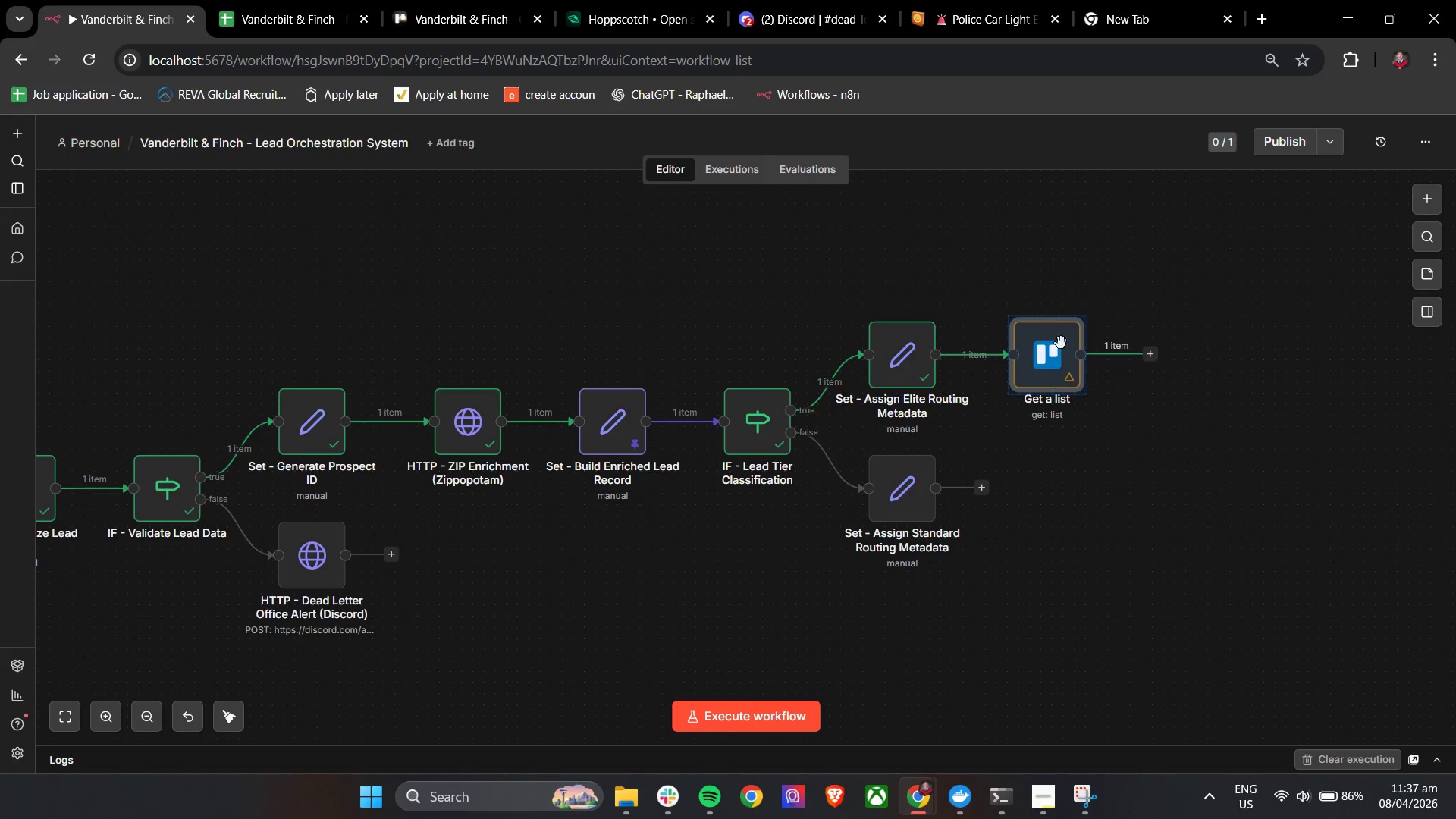 
left_click([1025, 281])
 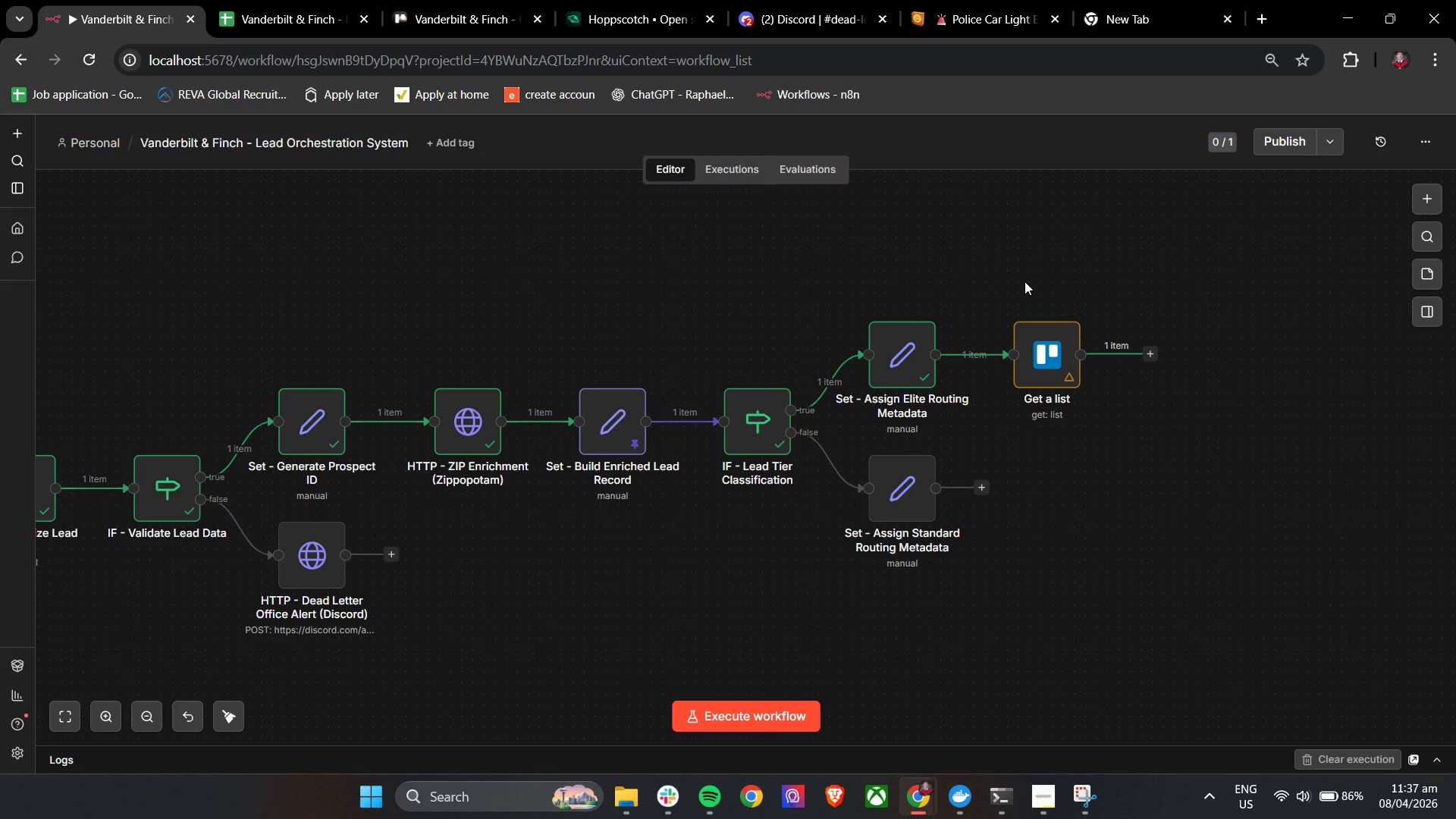 
key(Control+Z)
 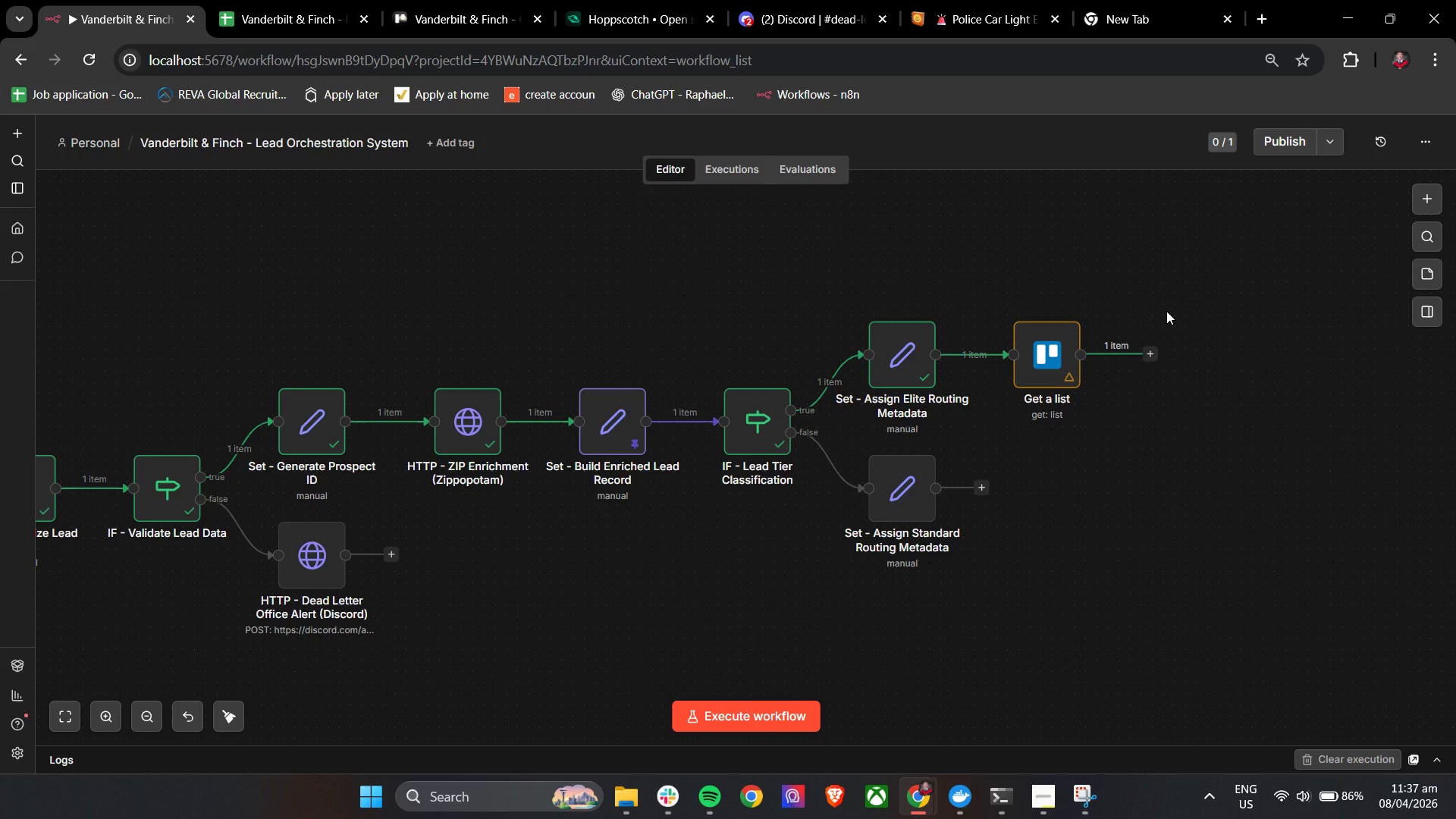 
key(Control+ControlLeft)
 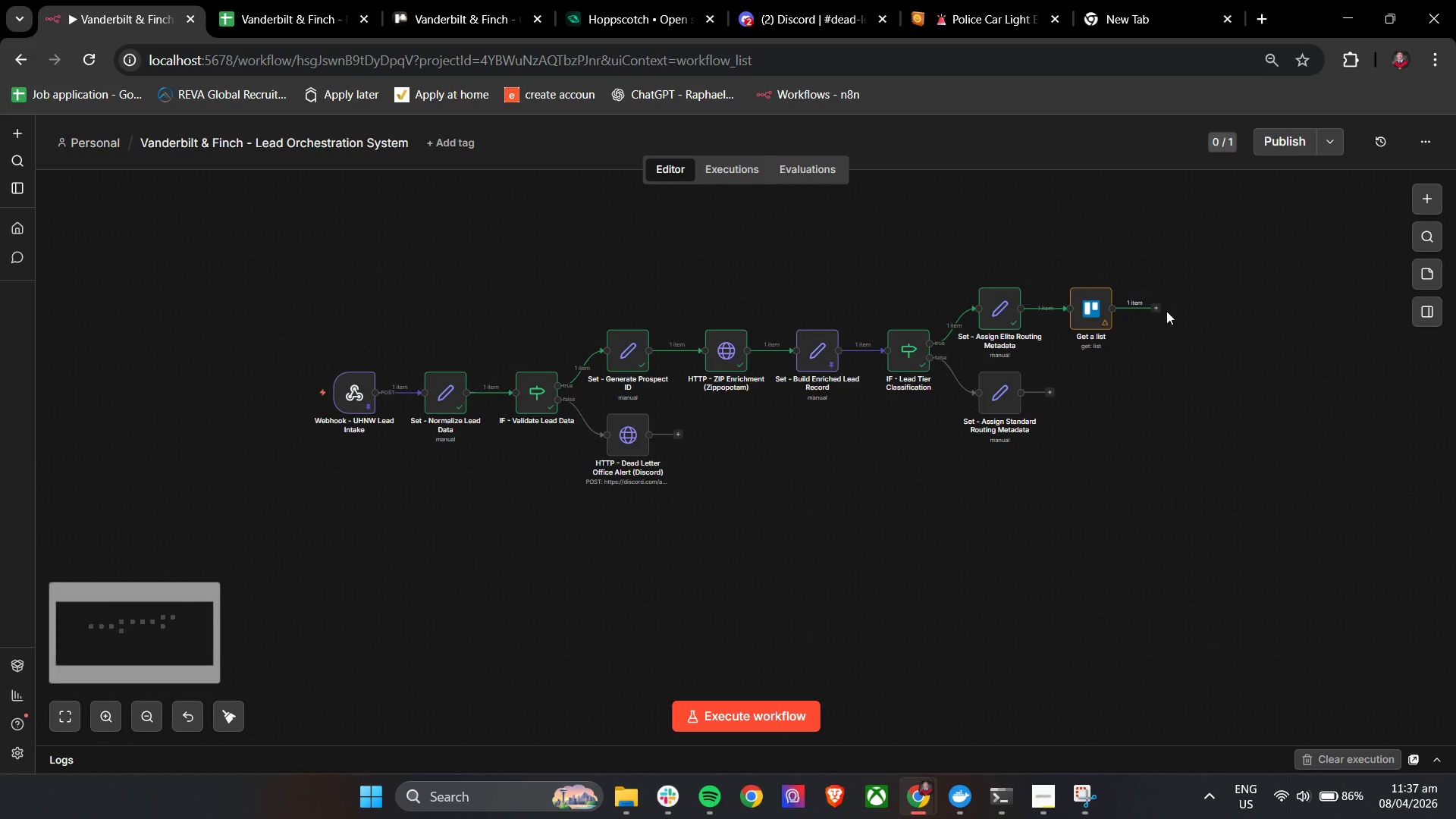 
key(Control+ControlLeft)
 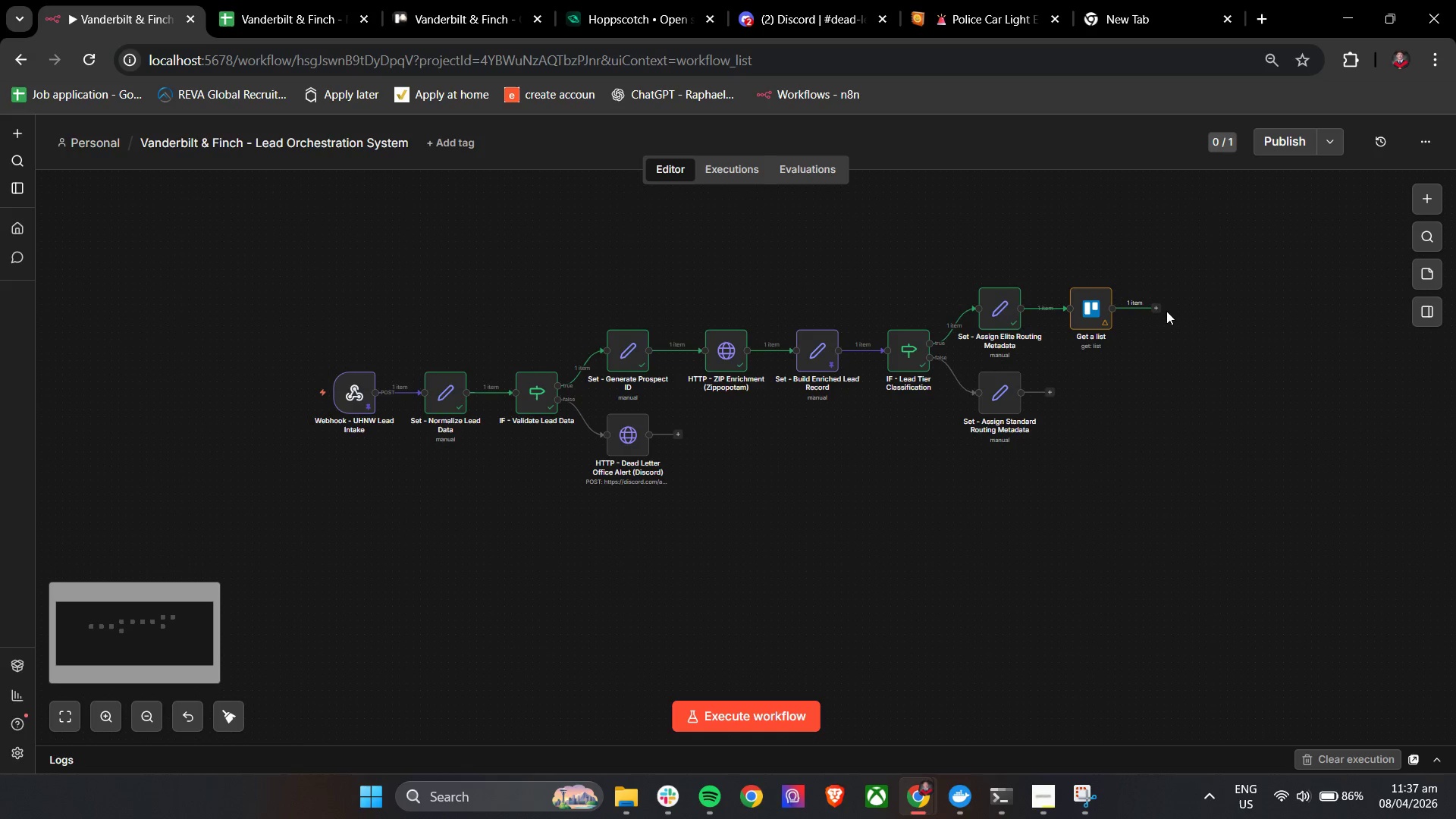 
scroll: coordinate [1166, 311], scroll_direction: down, amount: 4.0
 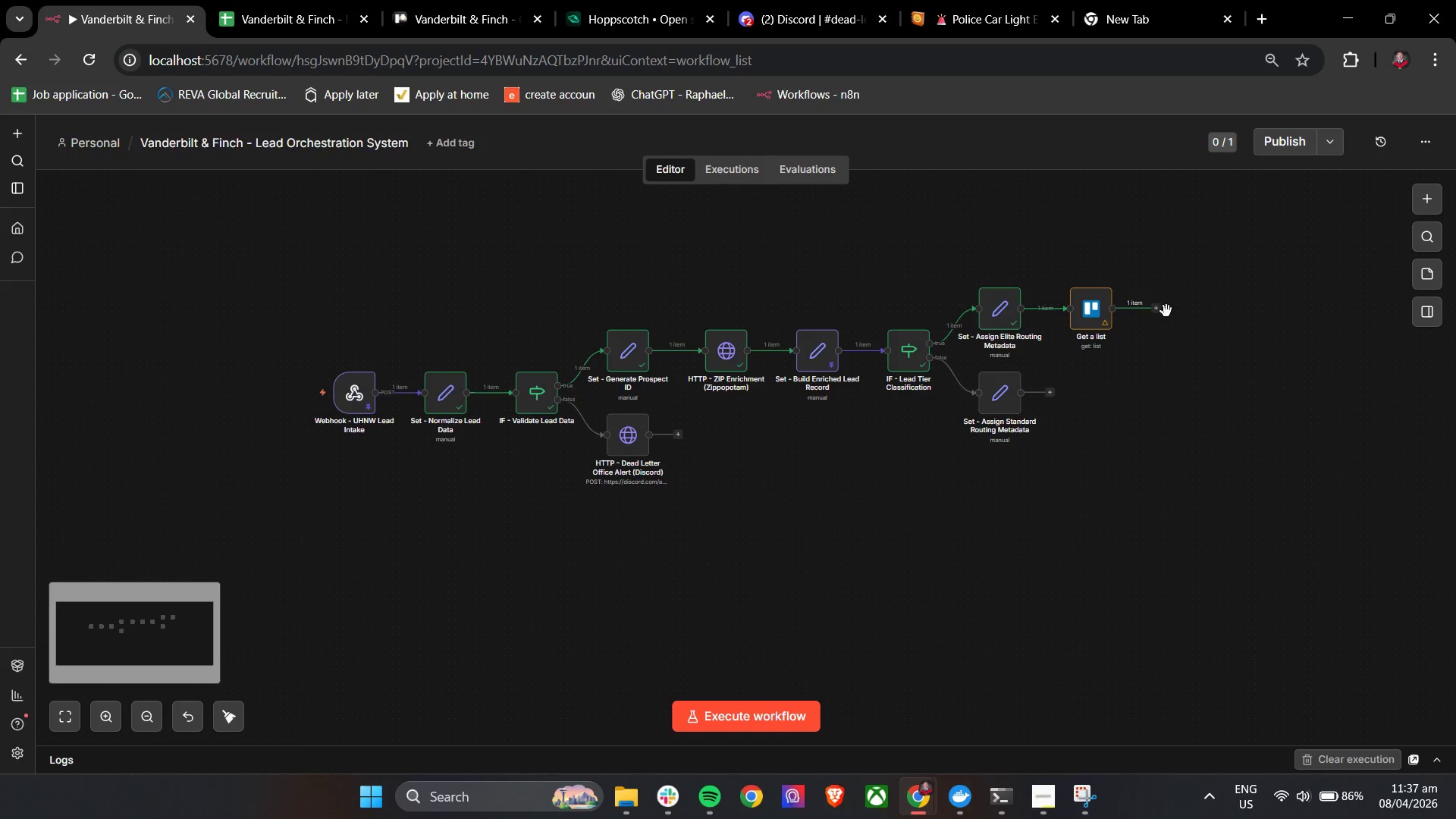 
key(Control+Z)
 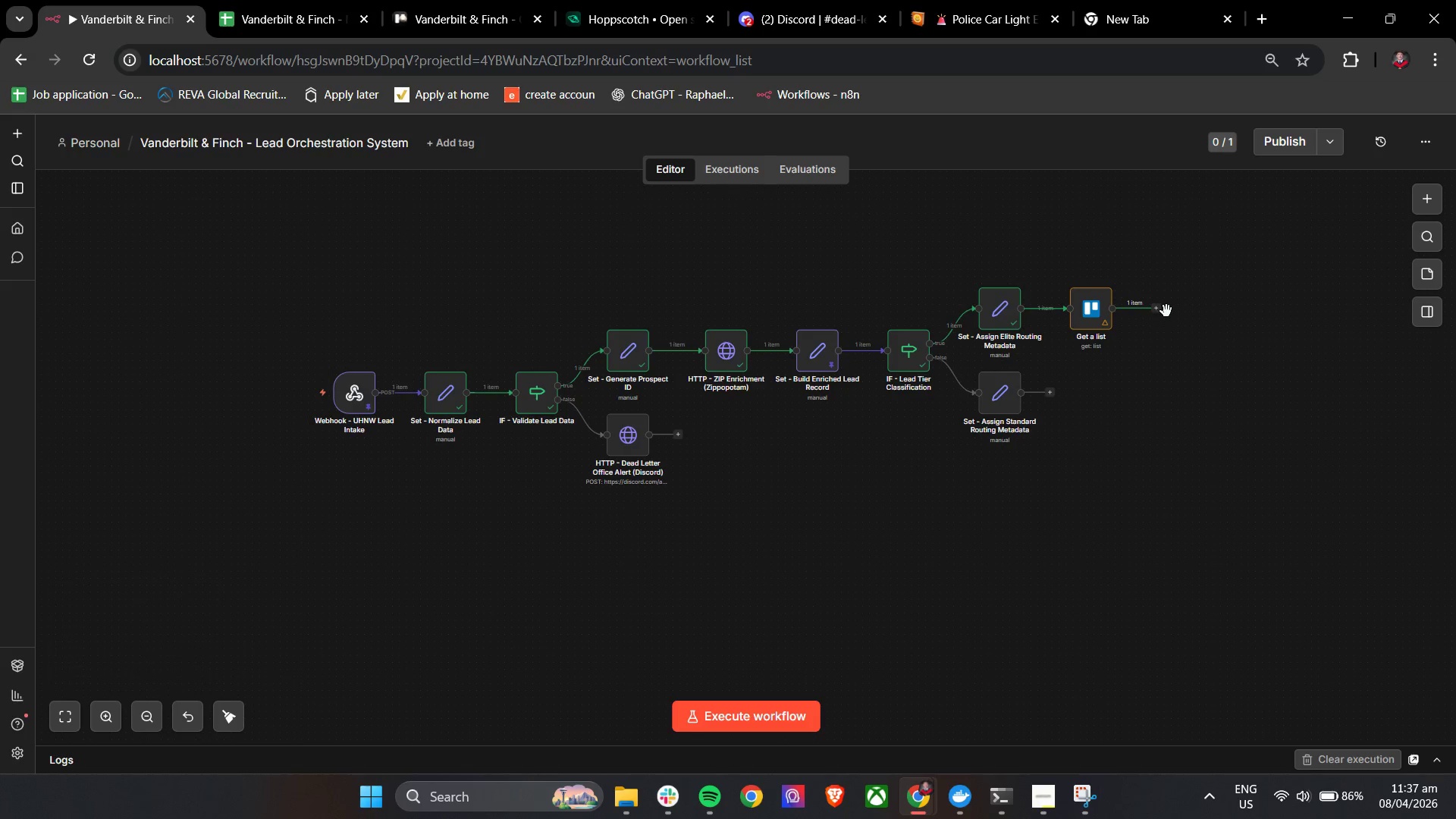 
key(Control+Z)
 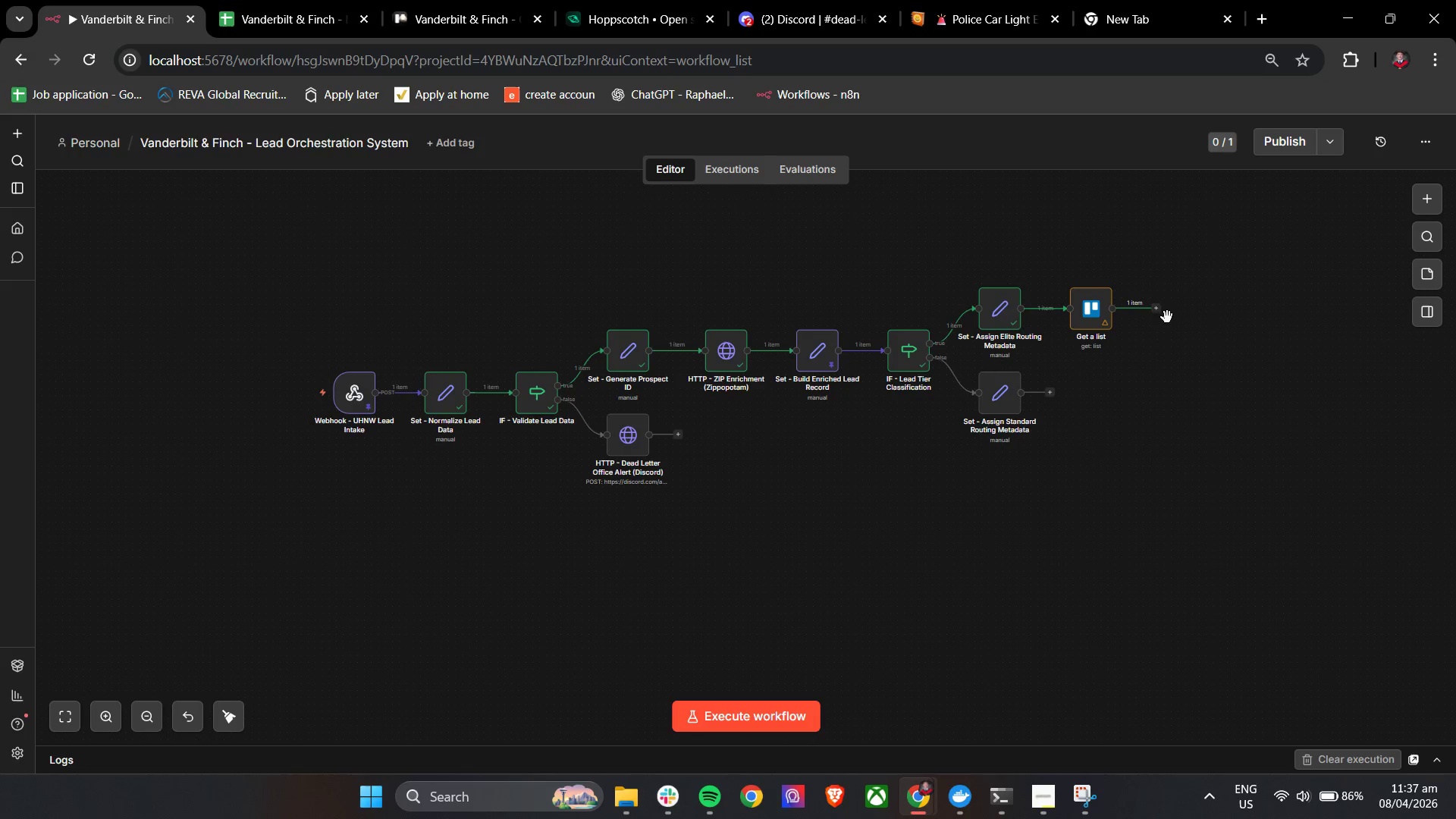 
key(Control+Z)
 